 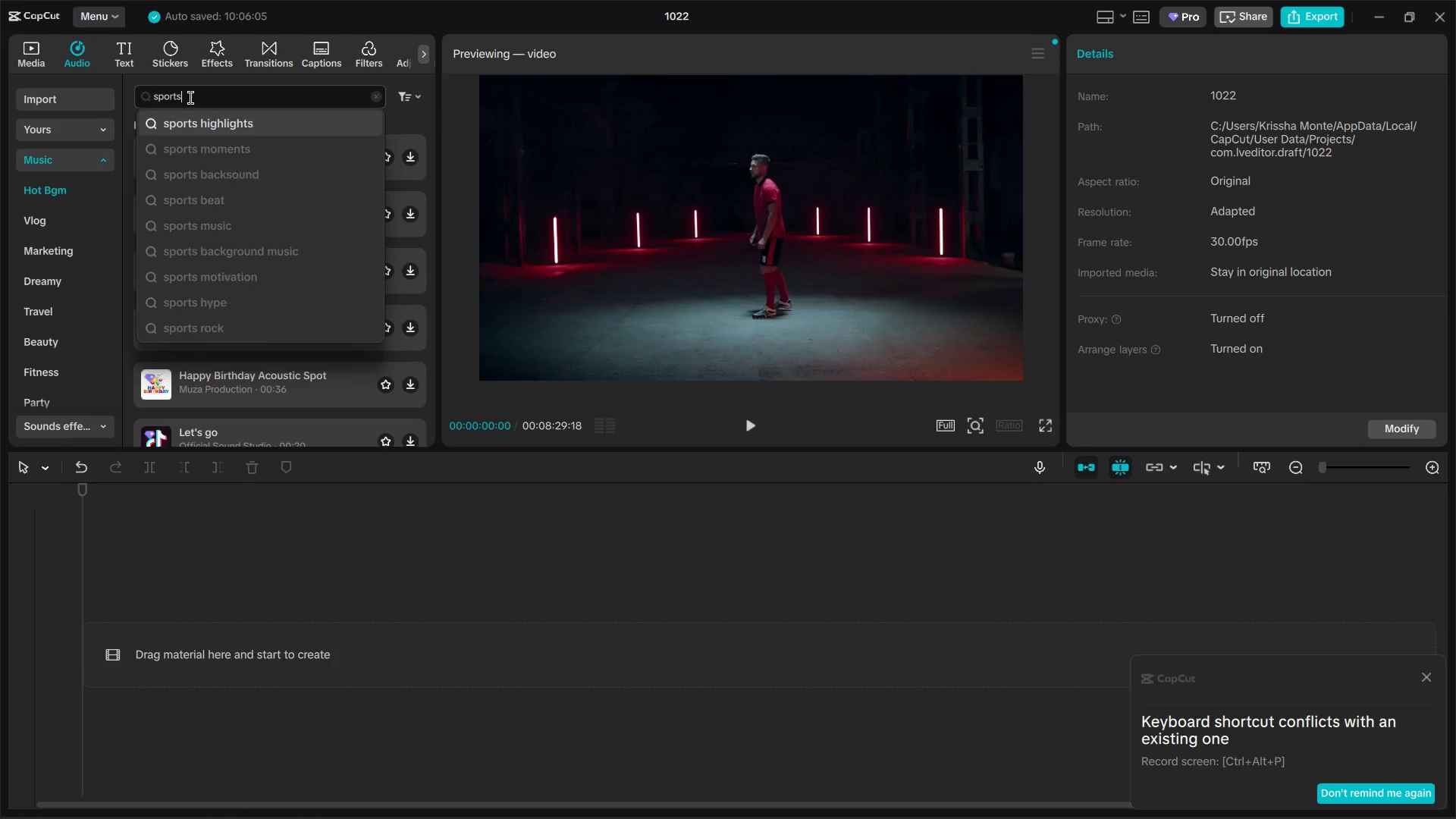 
key(Enter)
 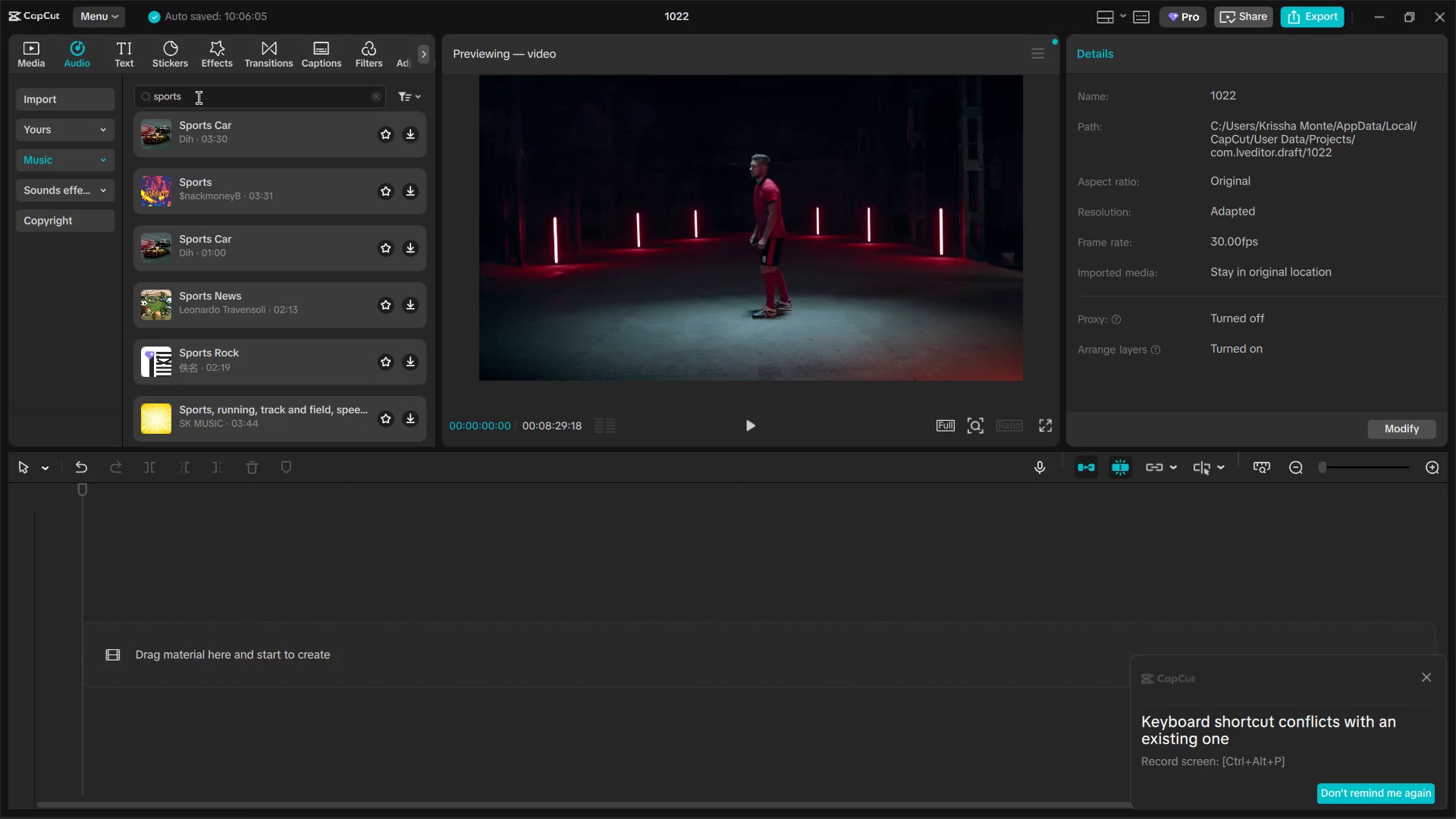 
left_click([222, 133])
 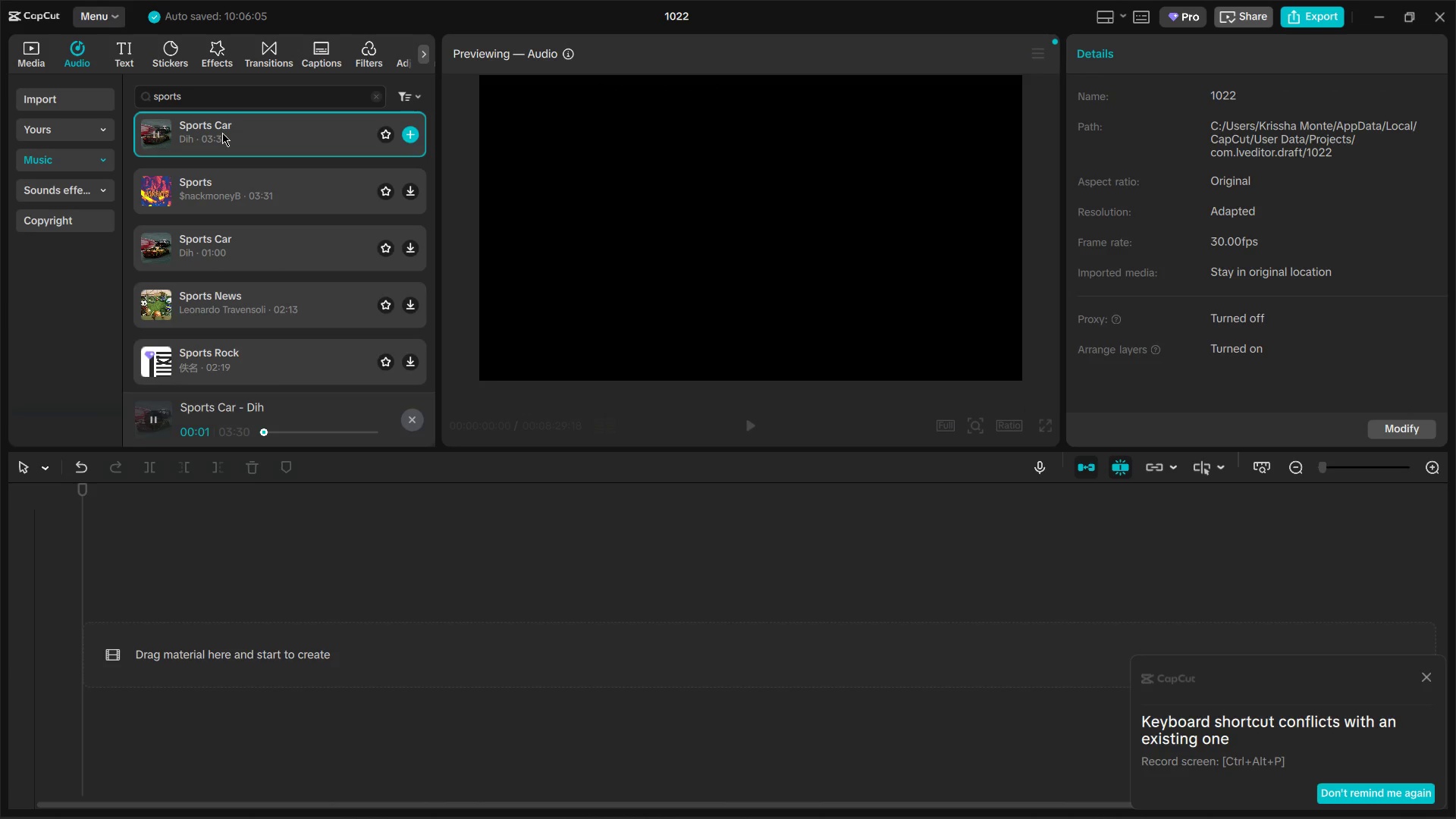 
key(VolumeDown)
 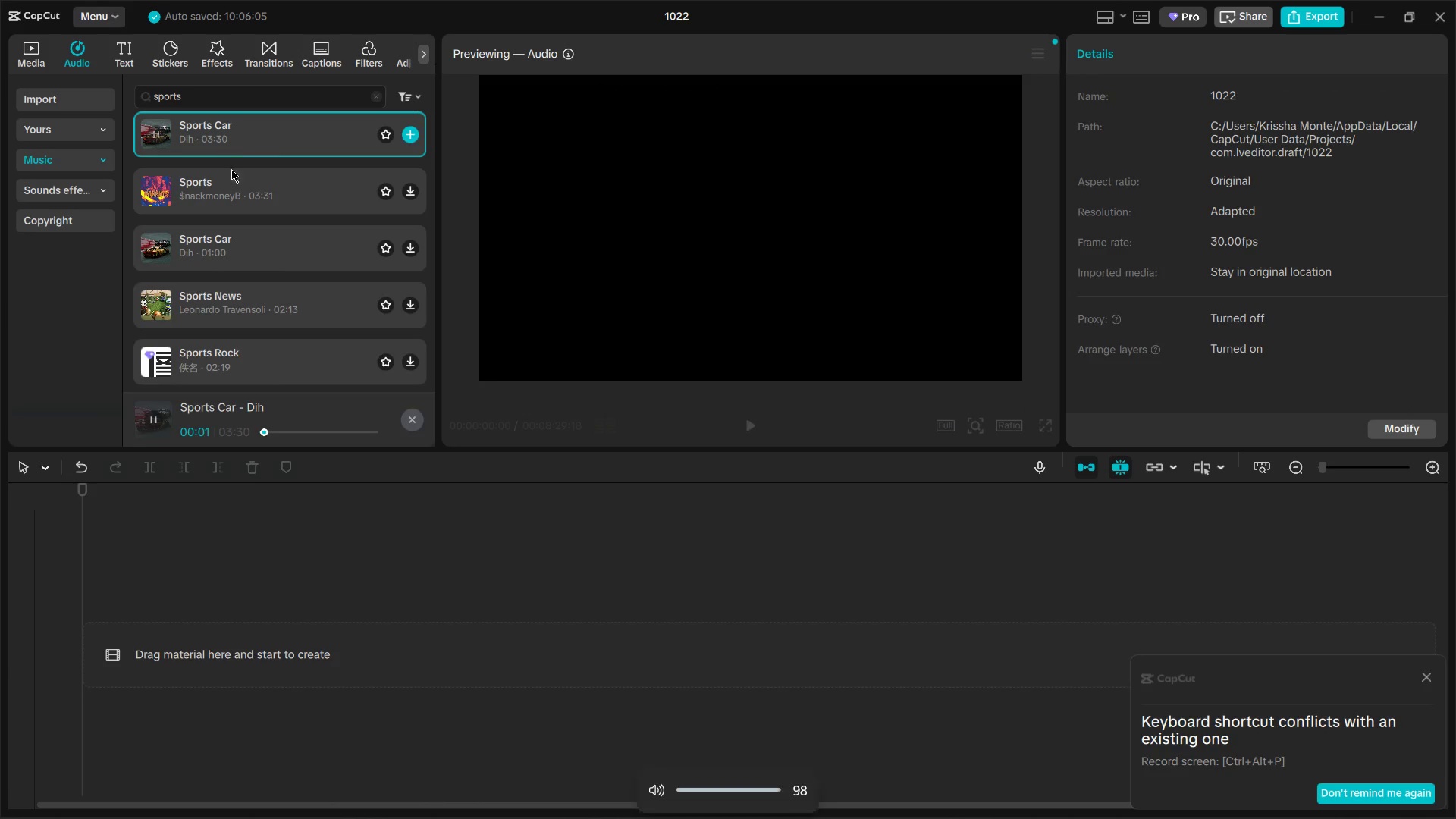 
key(VolumeDown)
 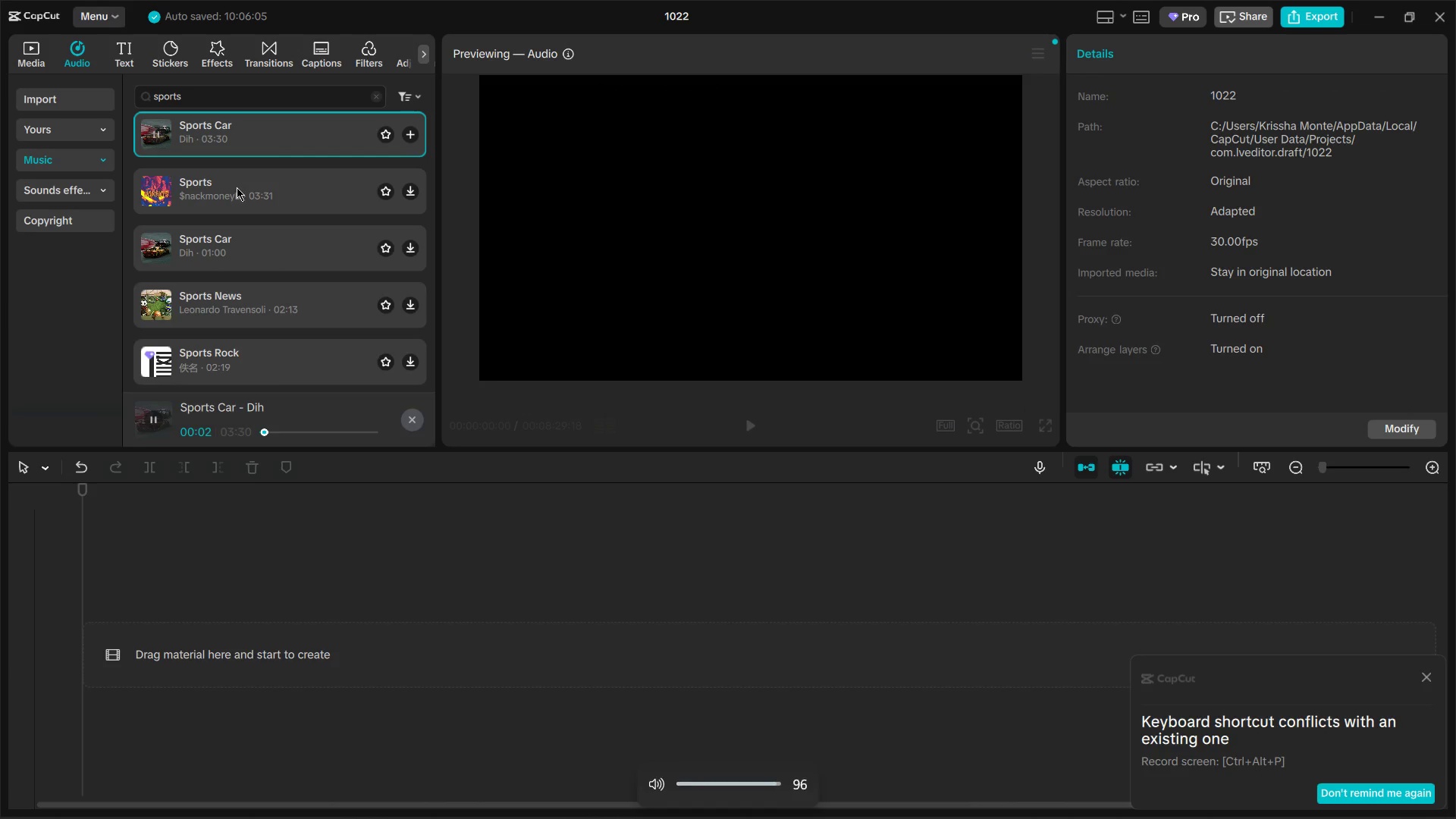 
key(VolumeDown)
 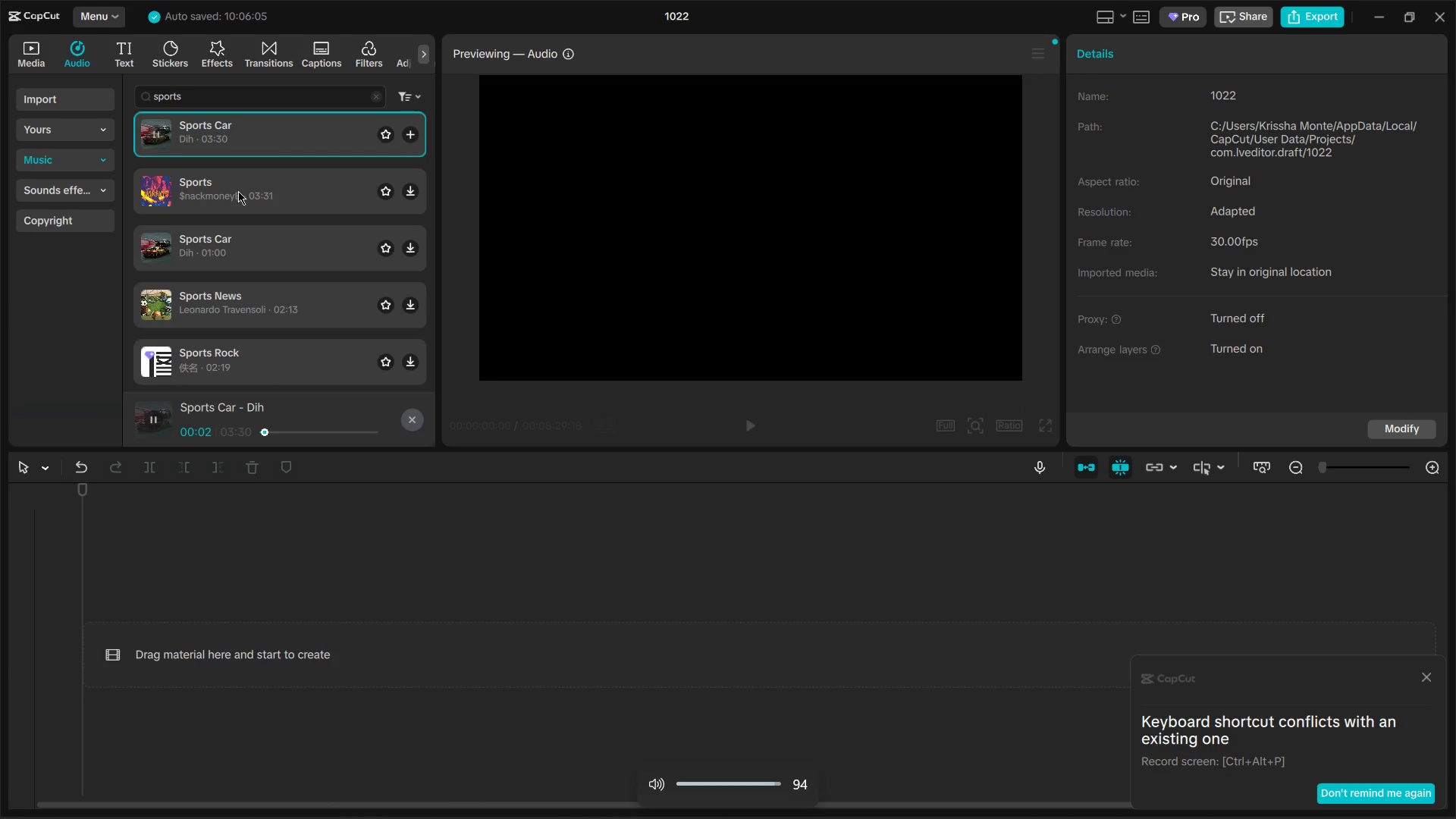 
key(VolumeDown)
 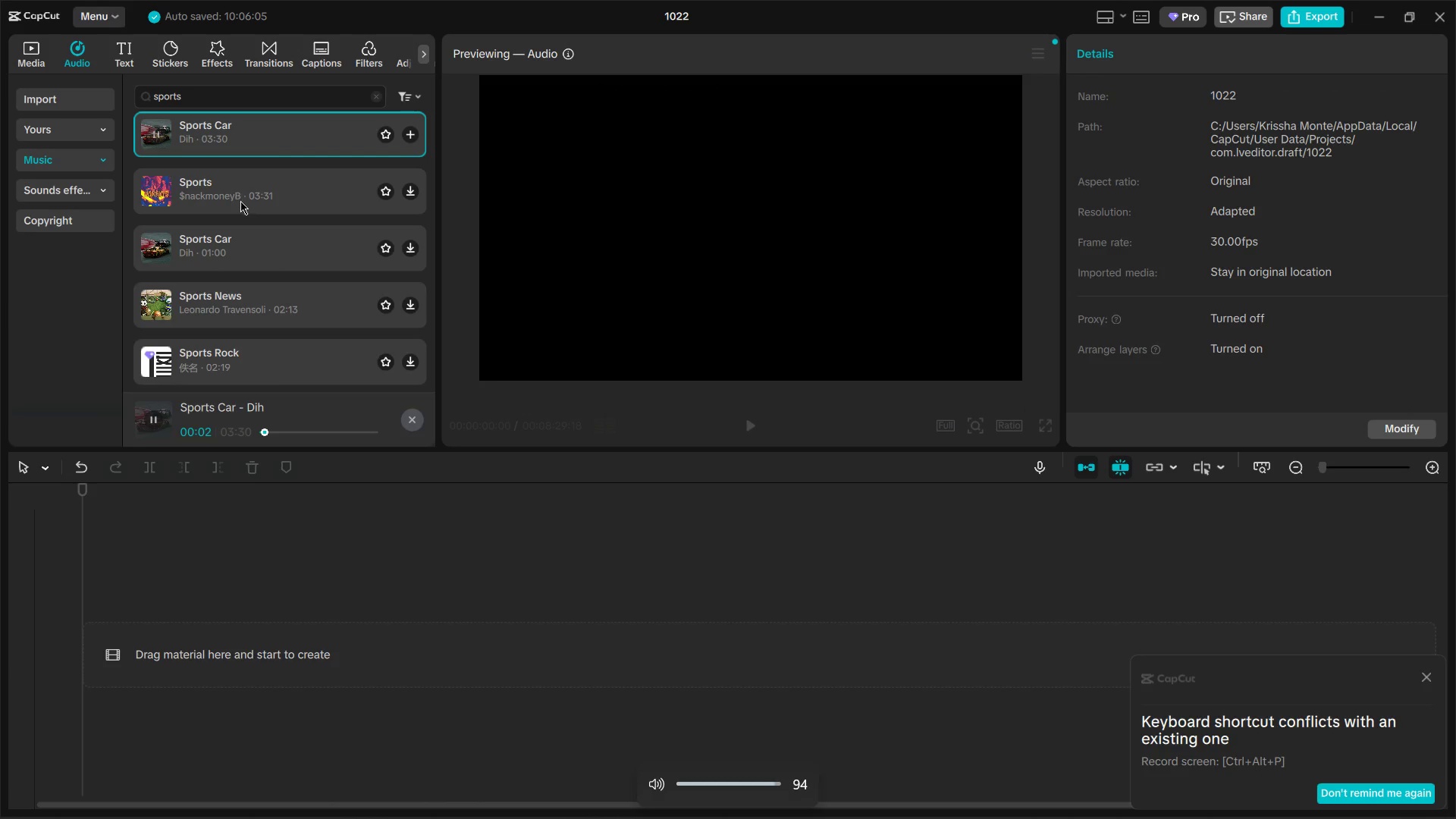 
key(VolumeDown)
 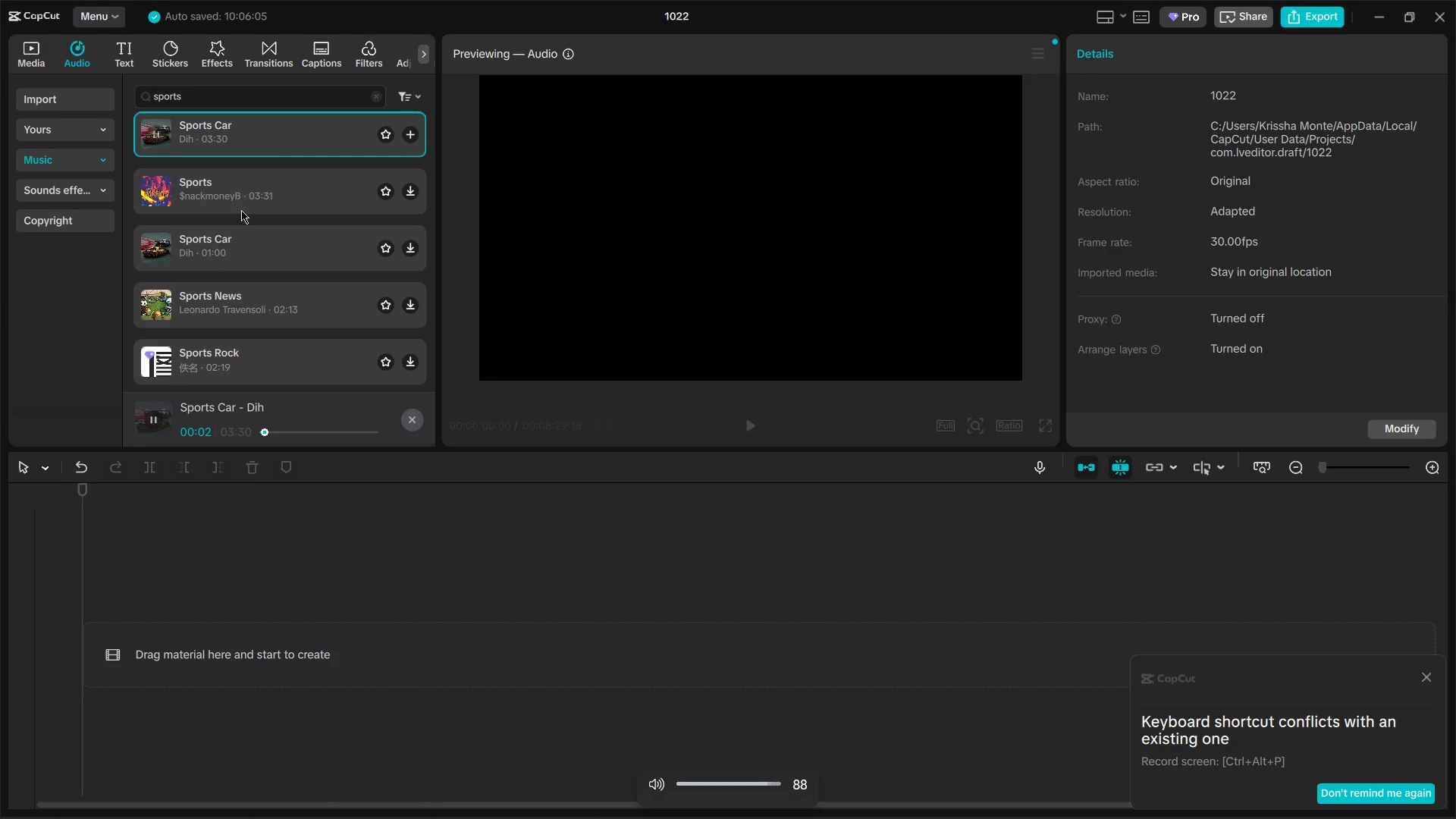 
key(VolumeDown)
 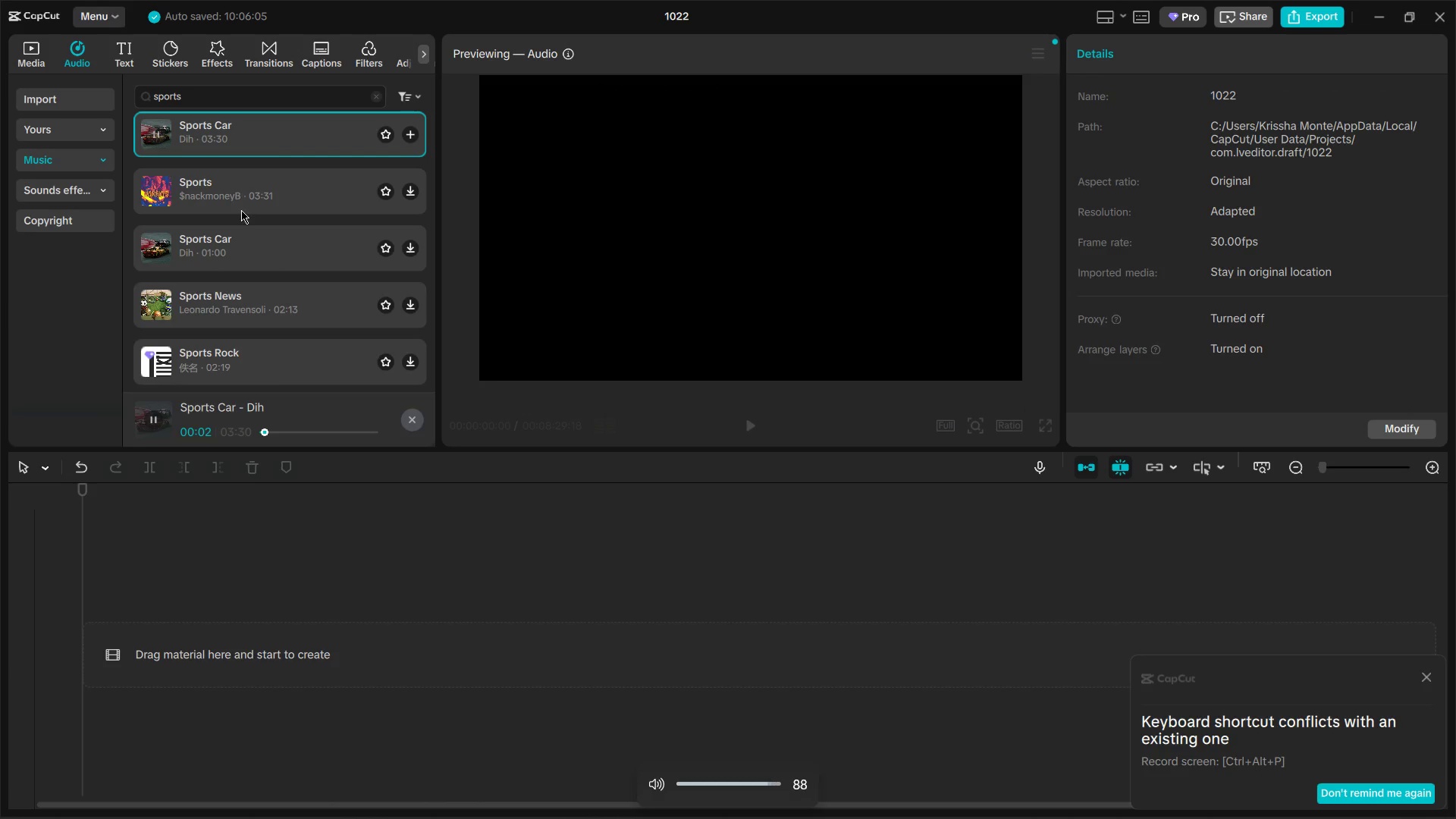 
key(VolumeDown)
 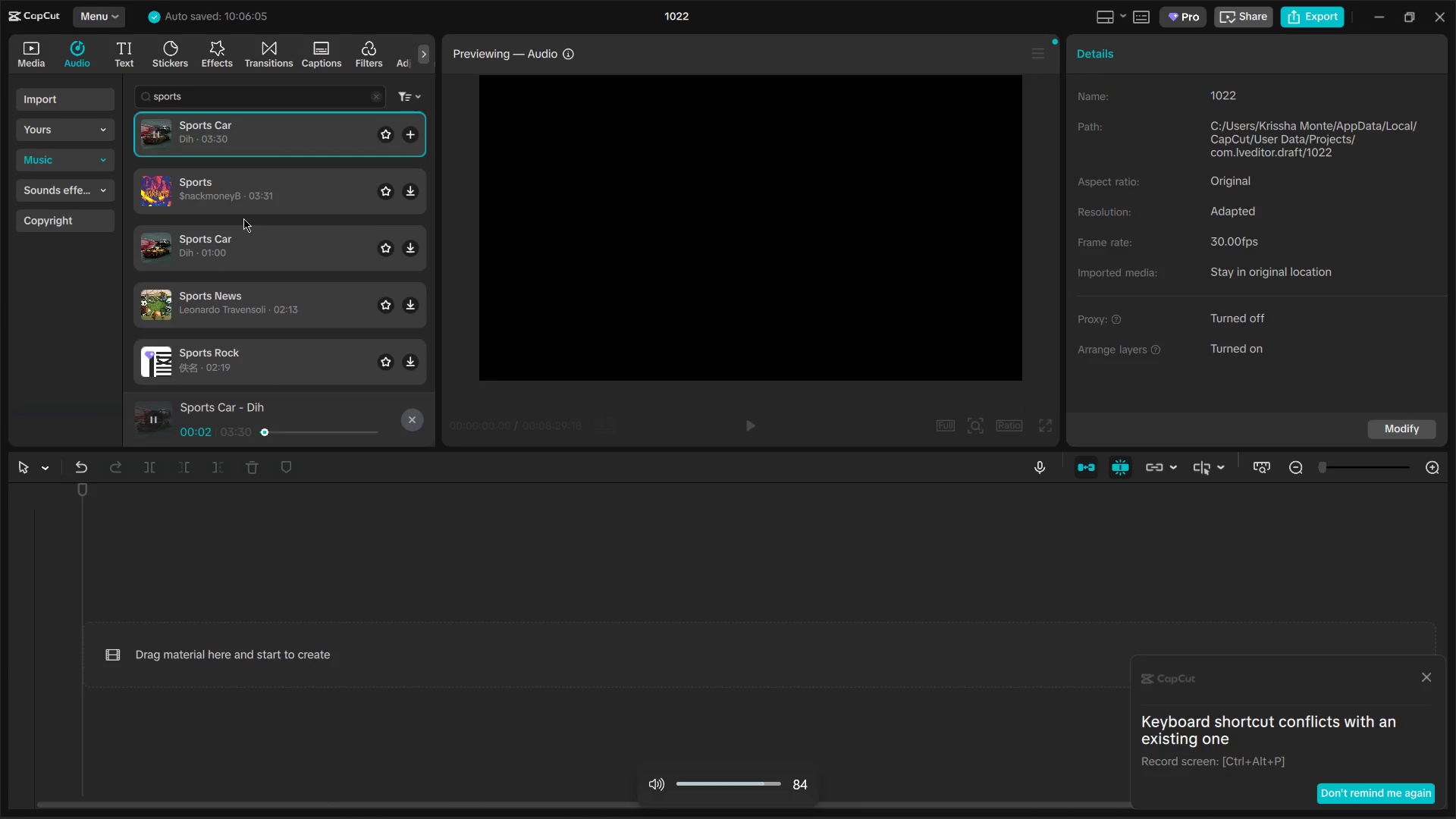 
key(VolumeDown)
 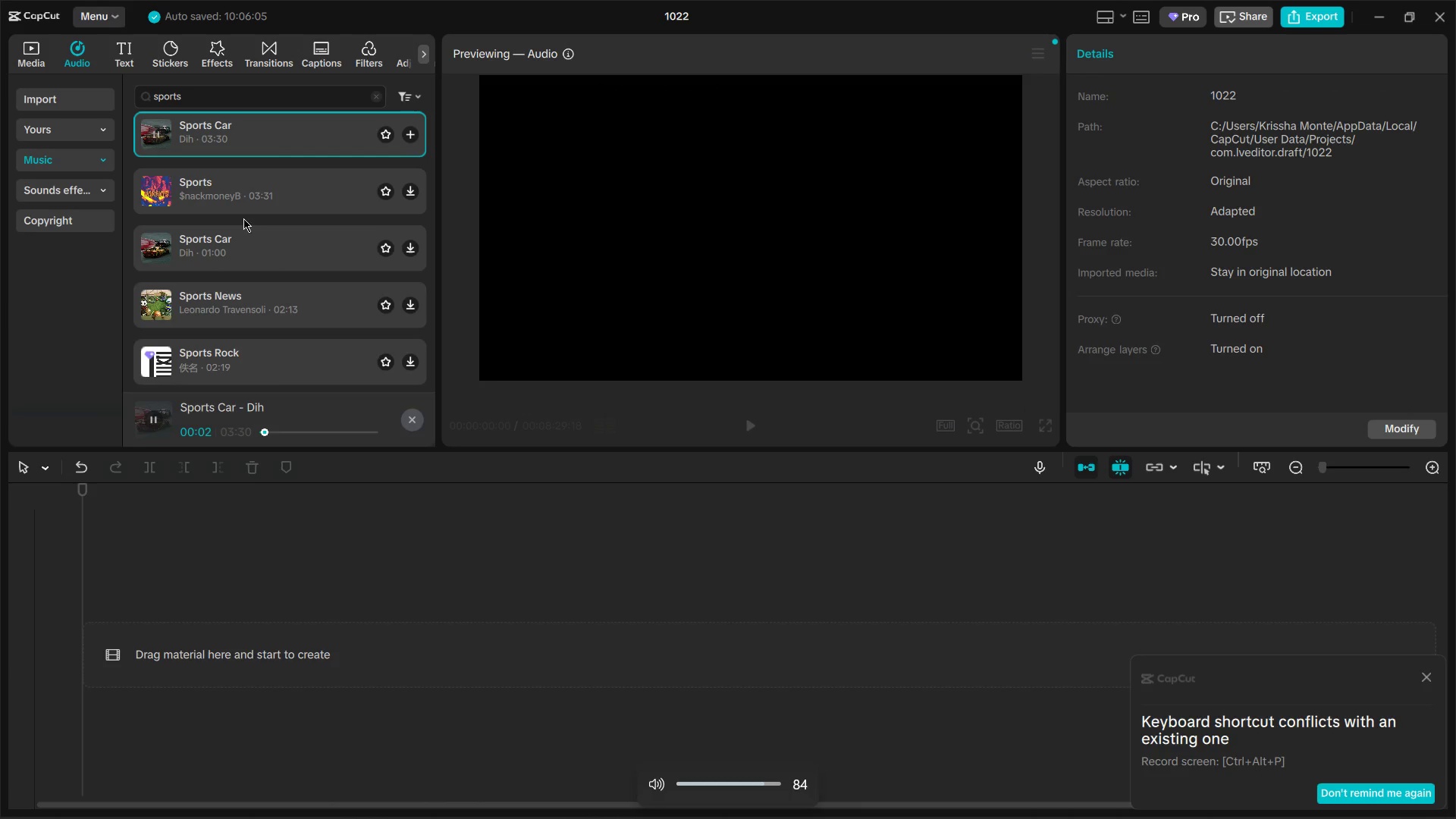 
key(VolumeDown)
 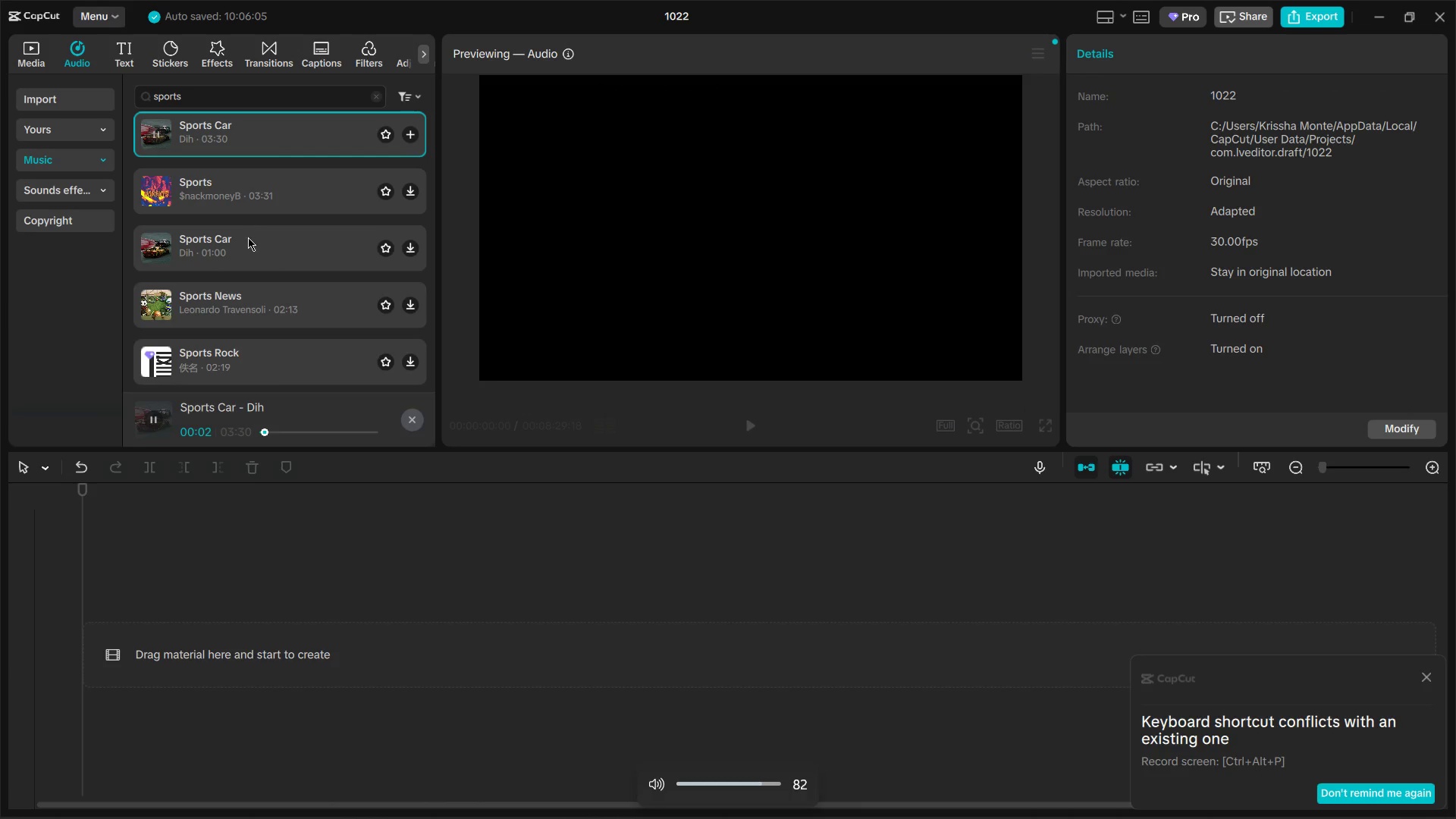 
key(VolumeDown)
 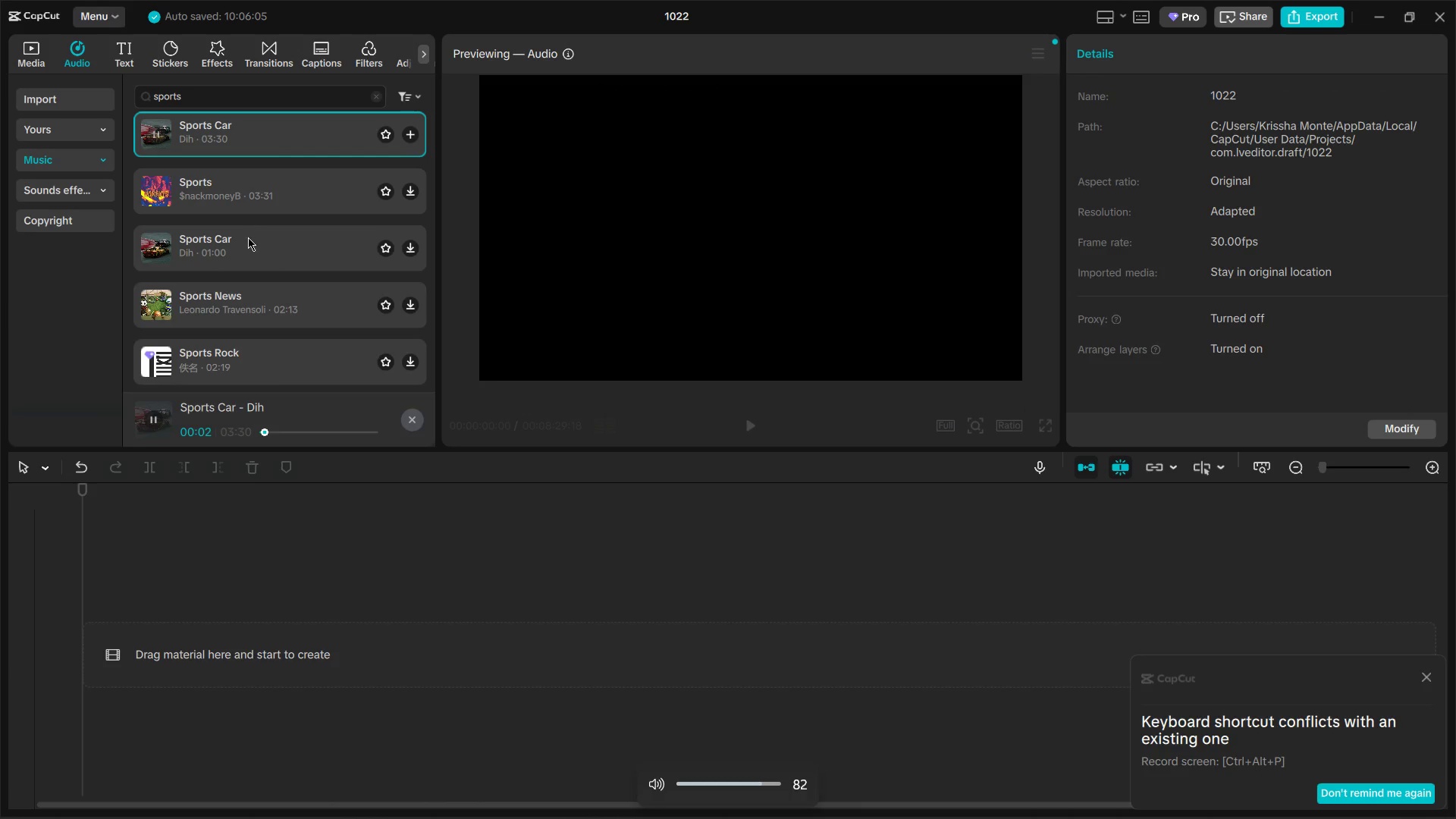 
key(VolumeDown)
 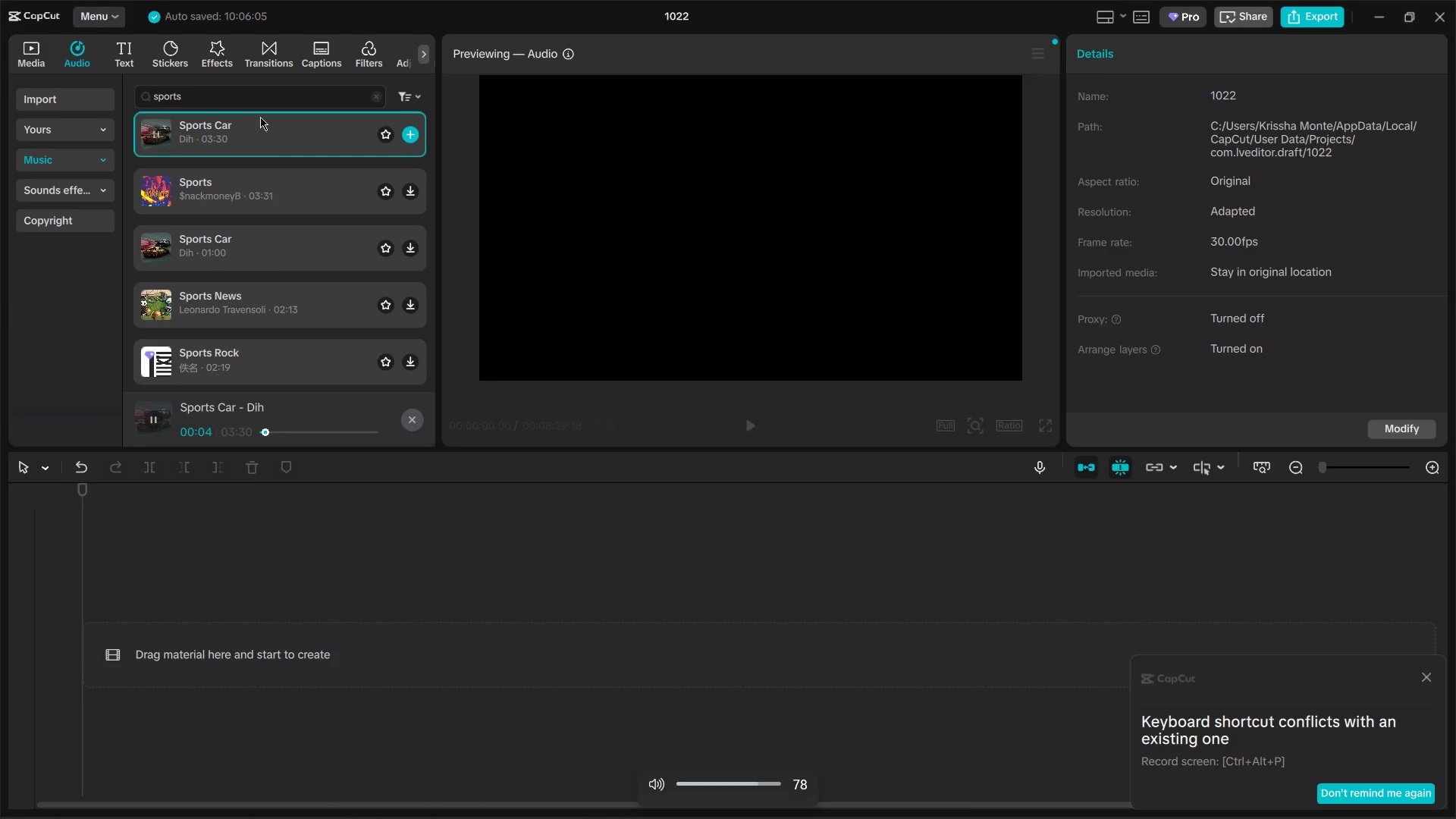 
left_click([260, 96])
 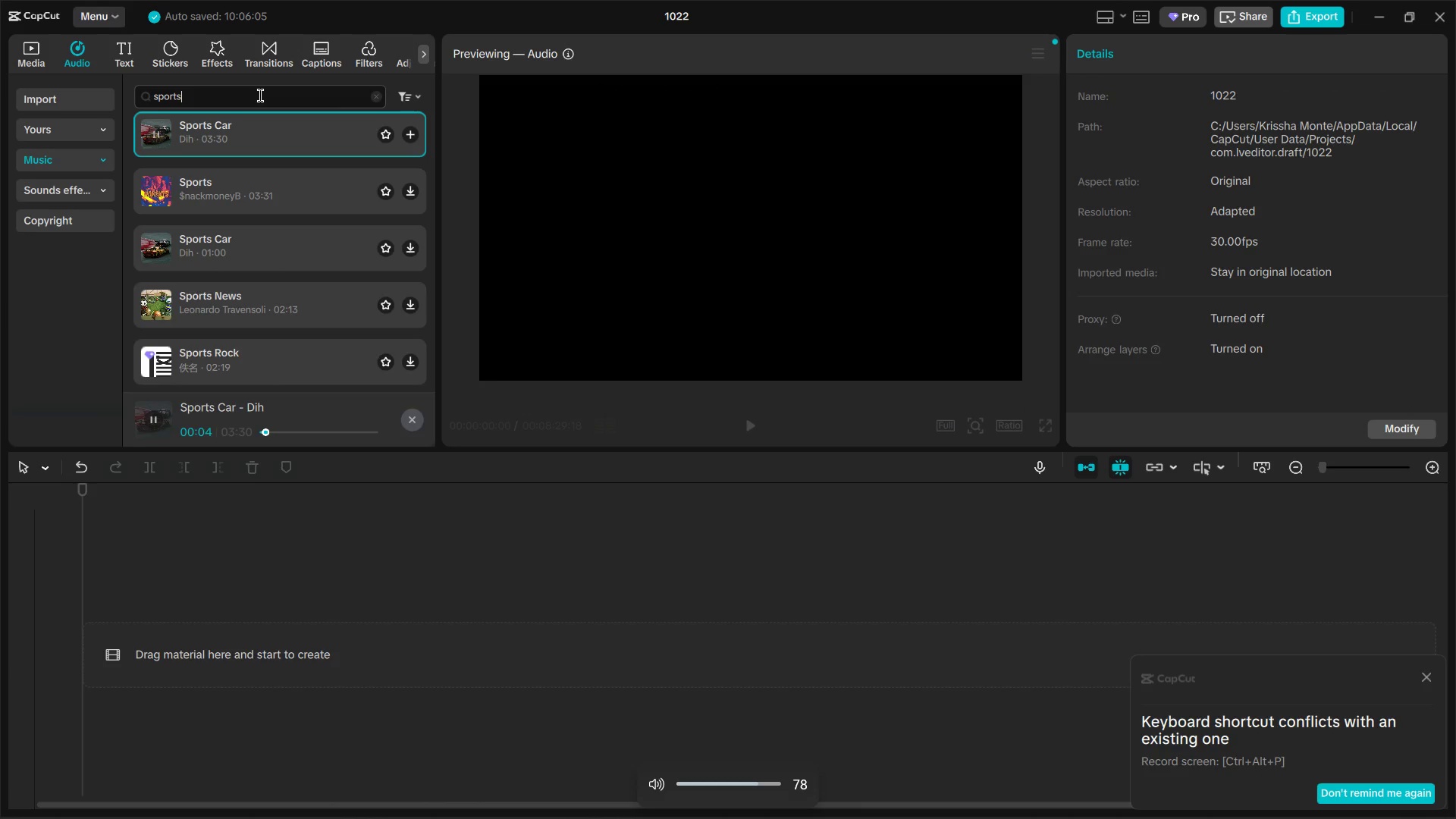 
key(Space)
 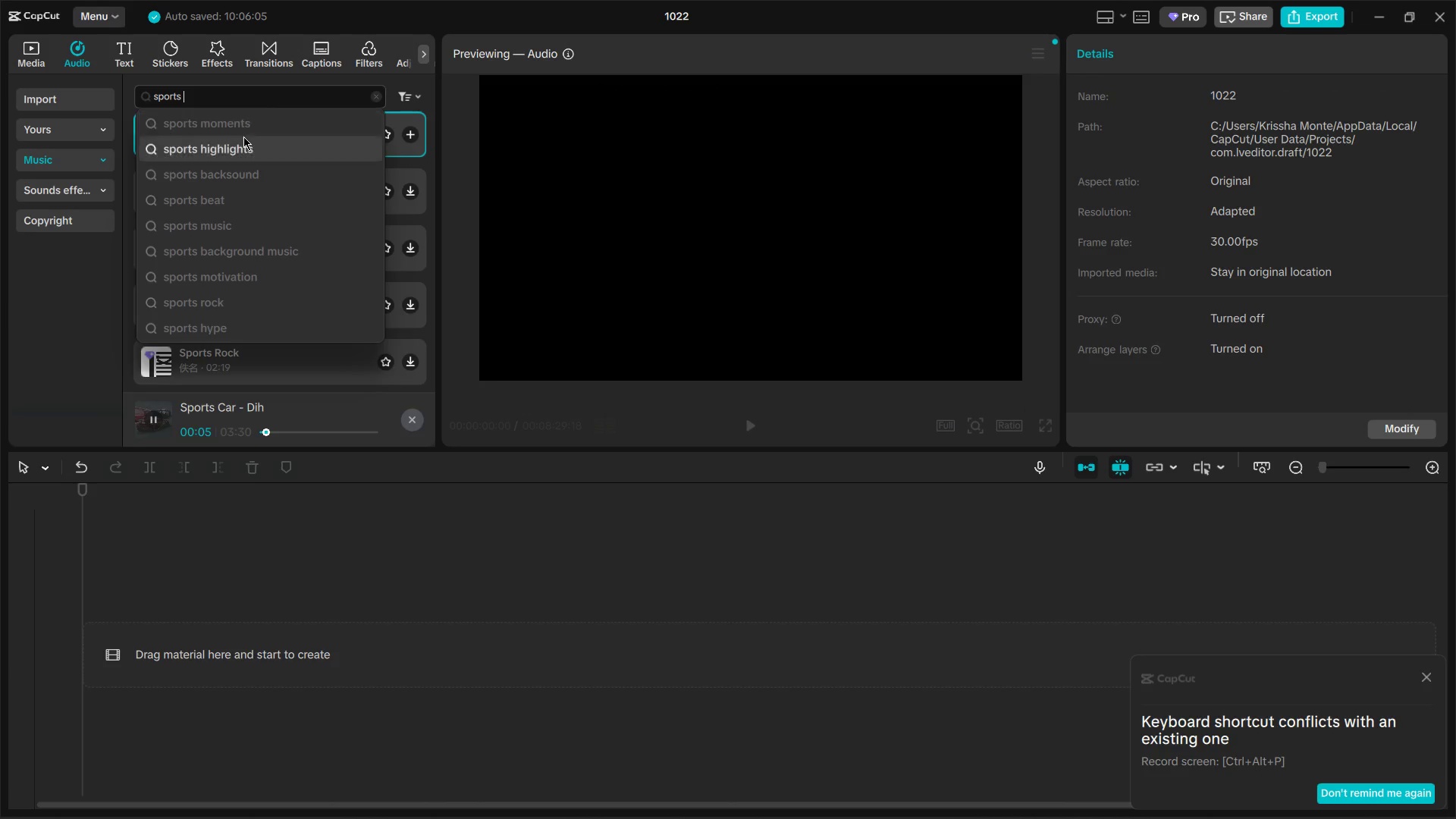 
left_click([243, 136])
 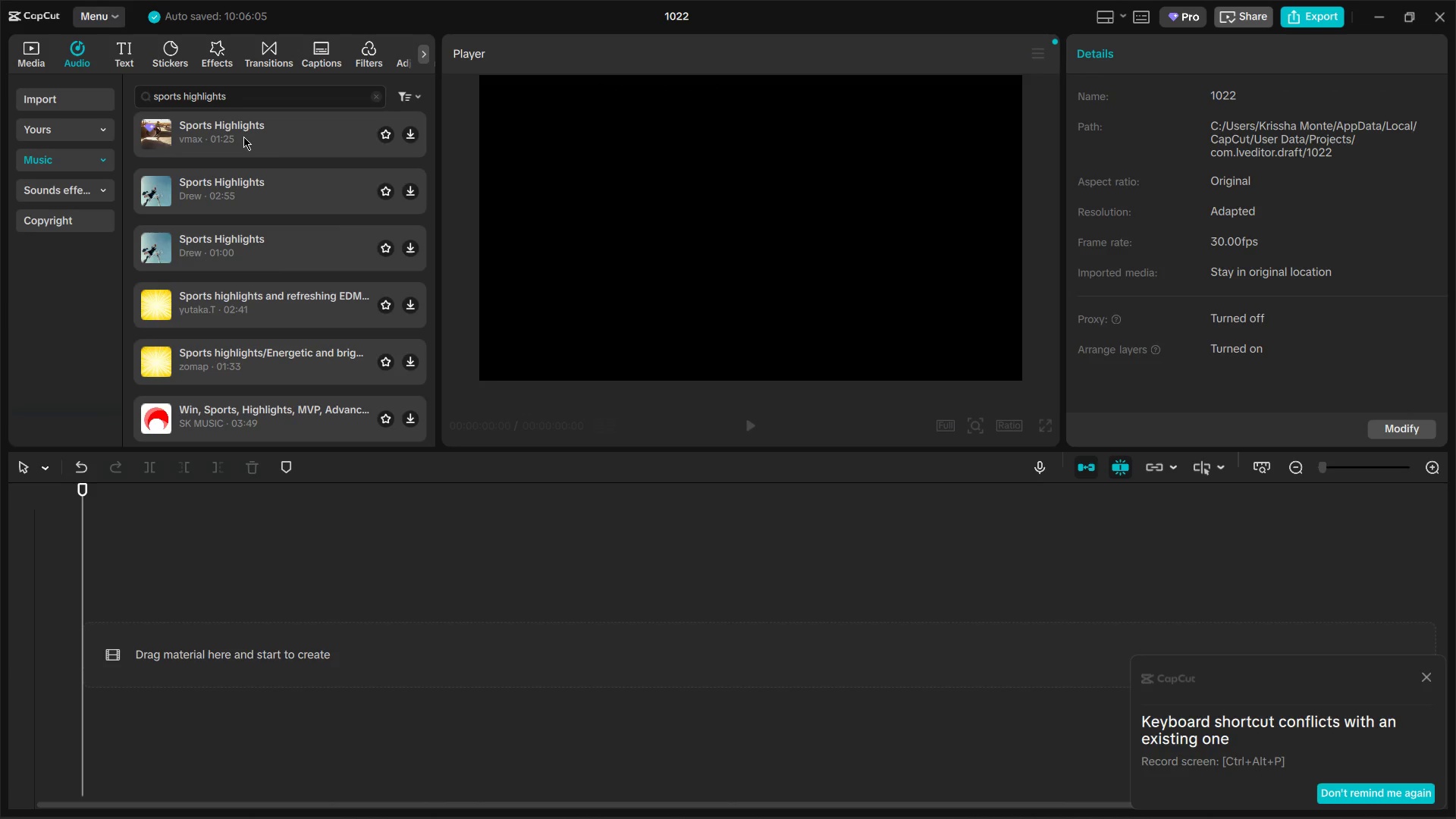 
key(VolumeDown)
 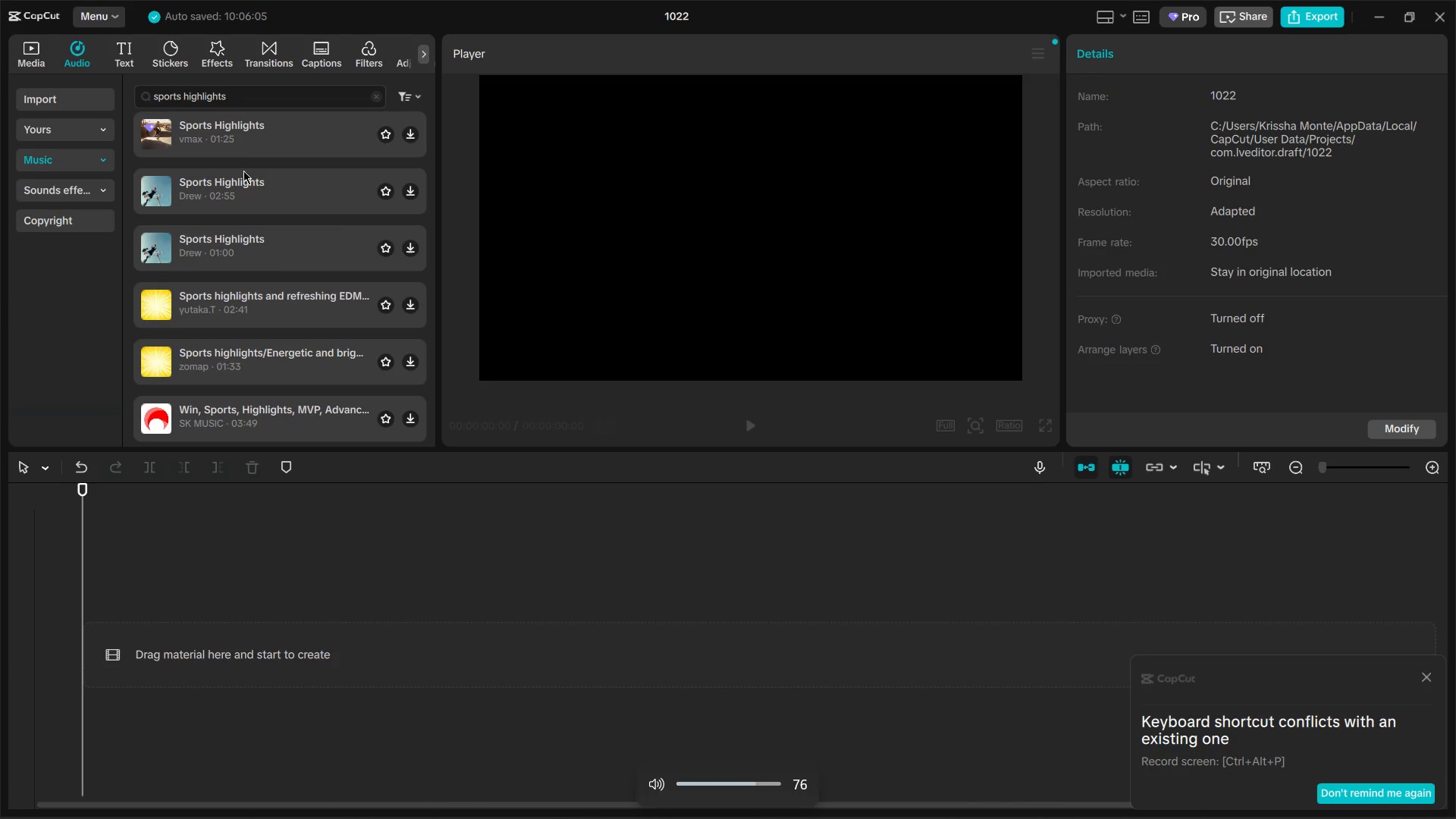 
left_click([245, 179])
 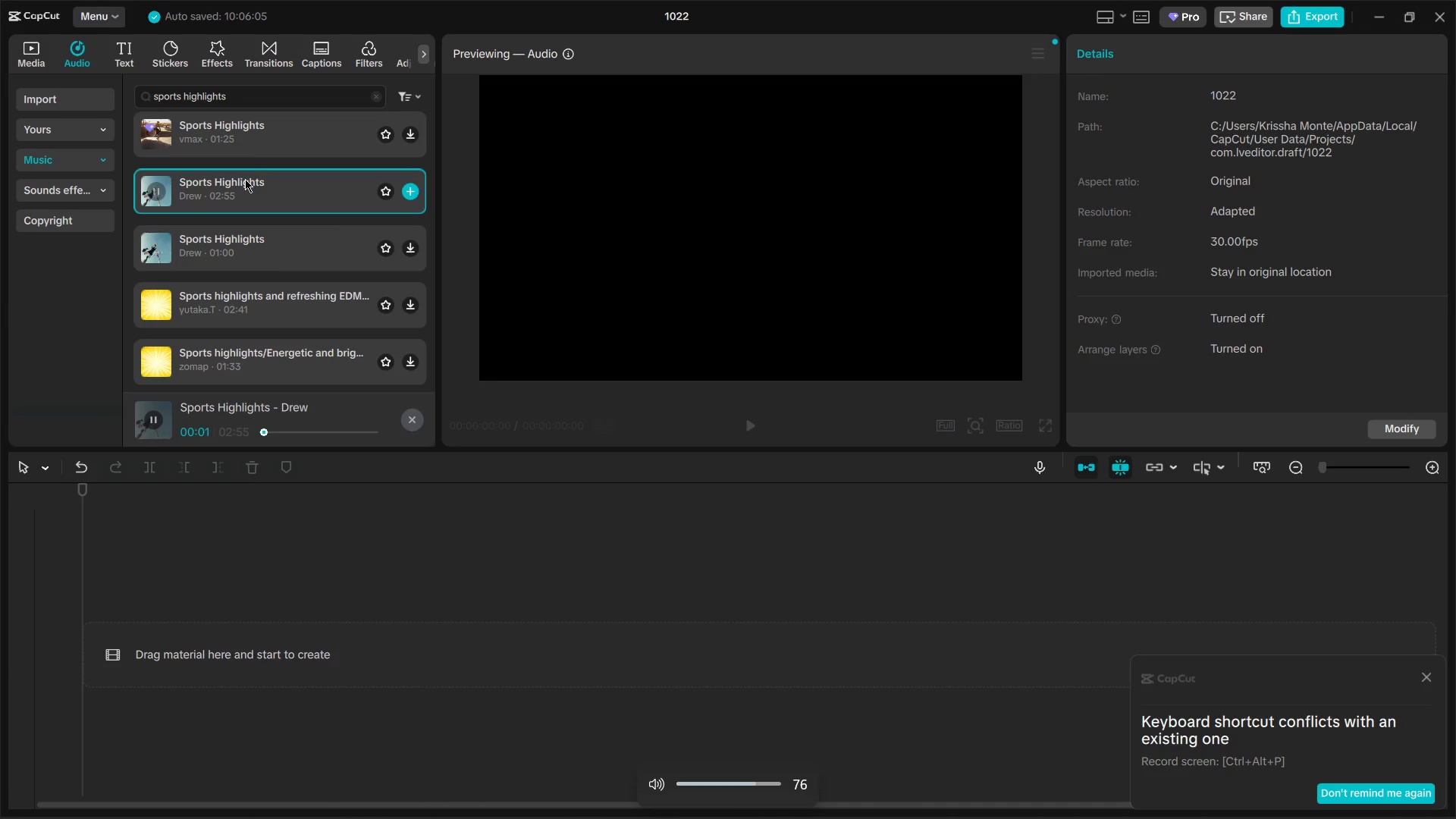 
left_click([246, 144])
 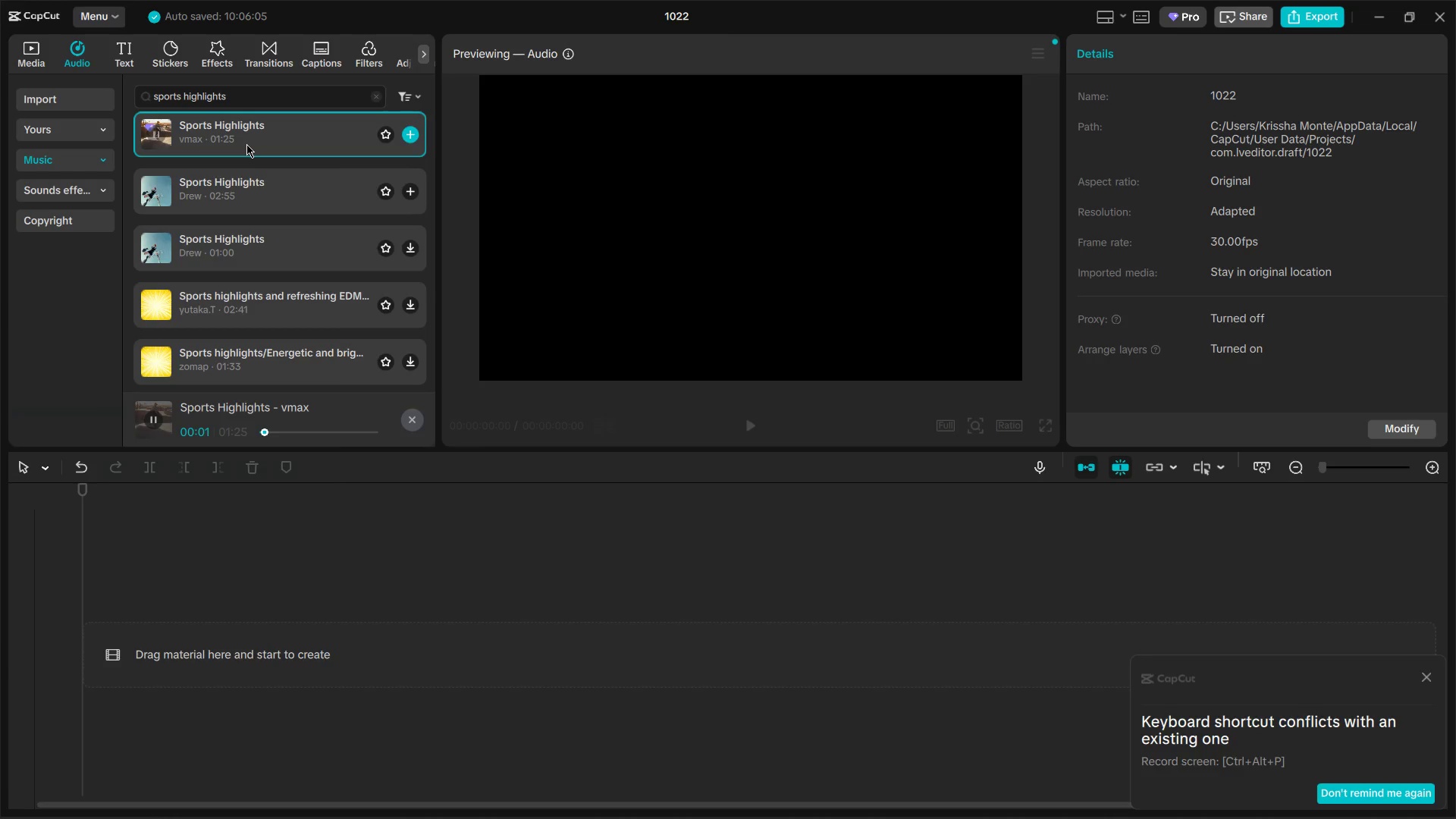 
mouse_move([259, 243])
 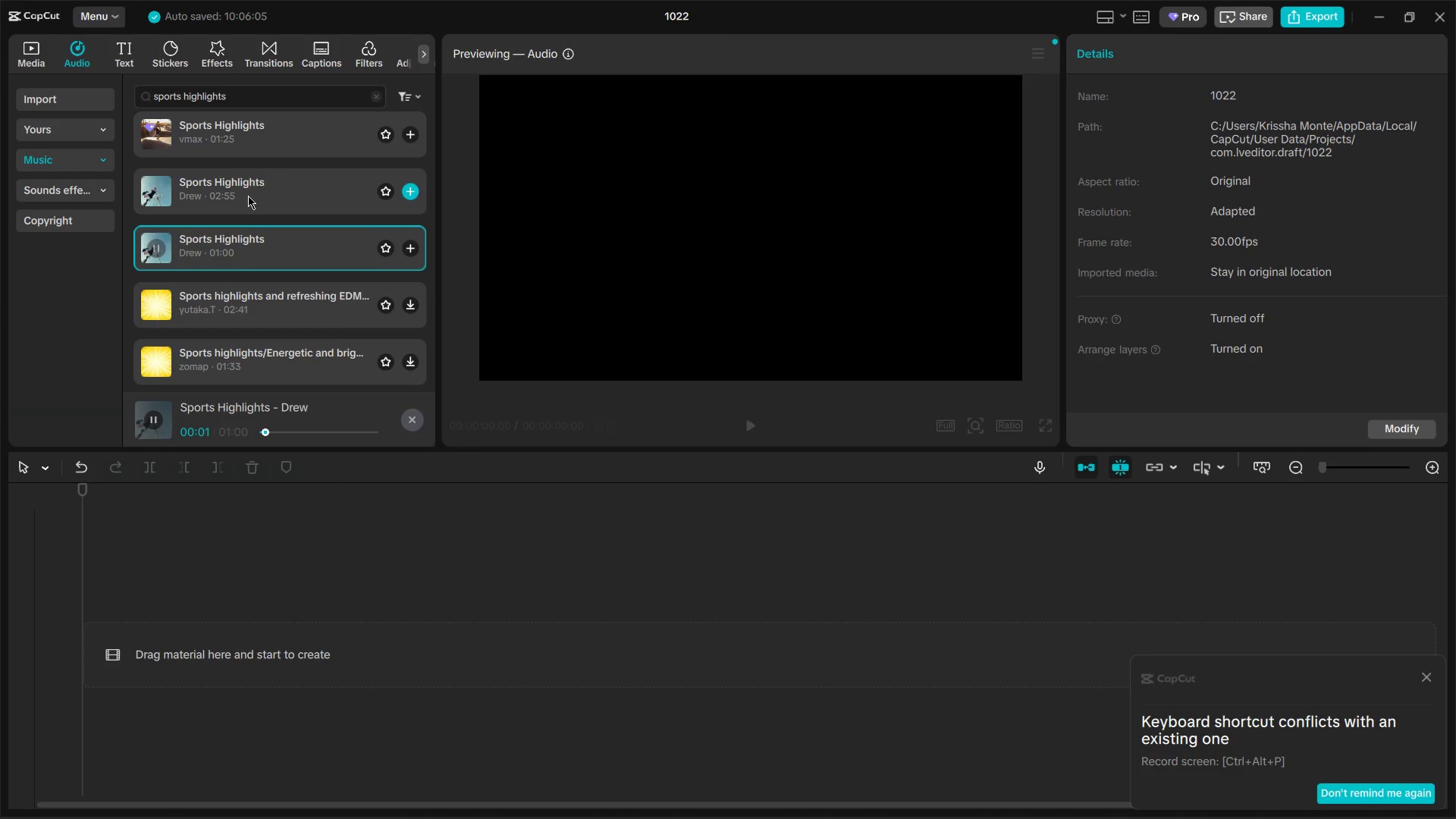 
left_click([248, 196])
 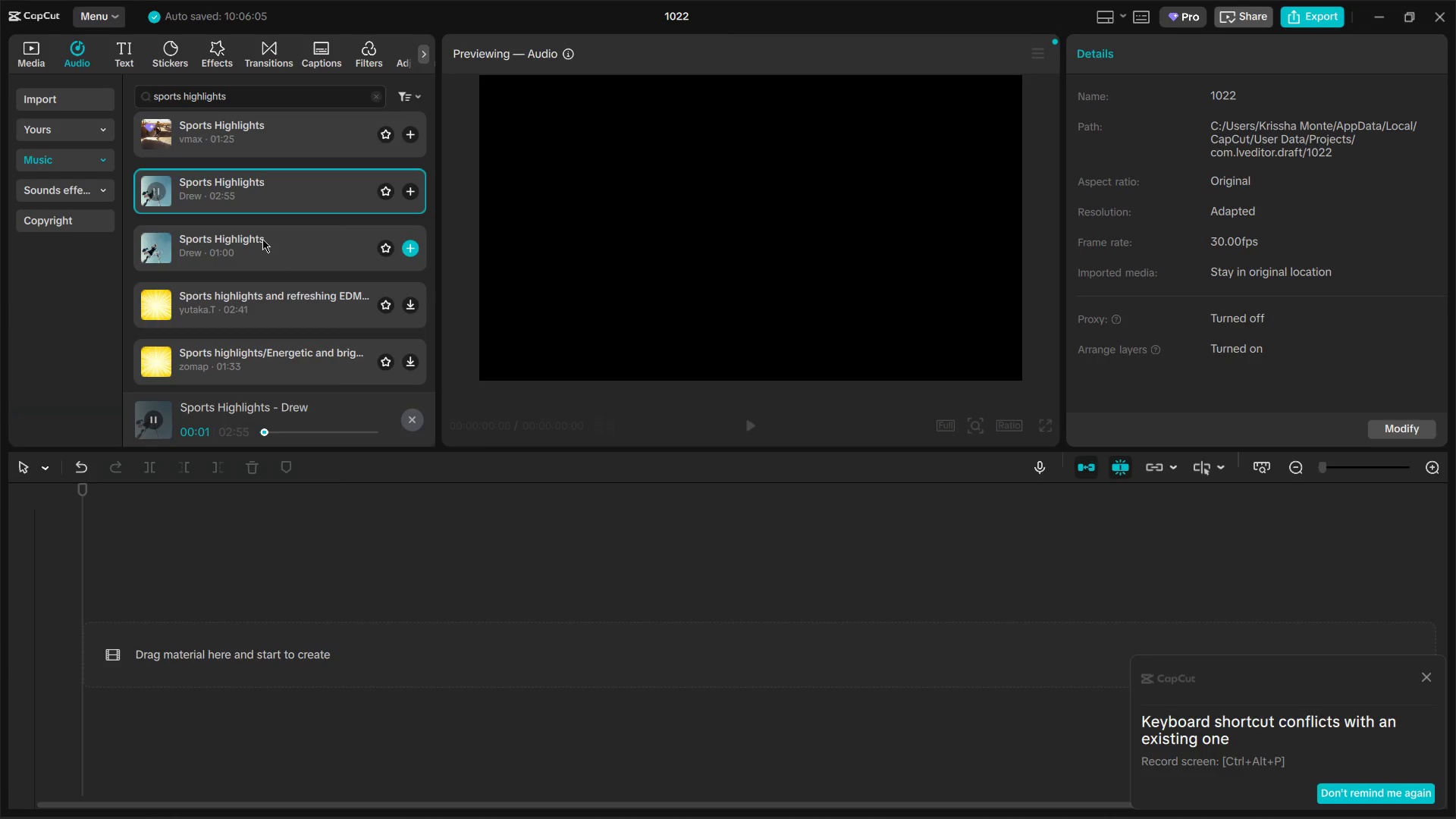 
scroll: coordinate [264, 243], scroll_direction: down, amount: 1.0
 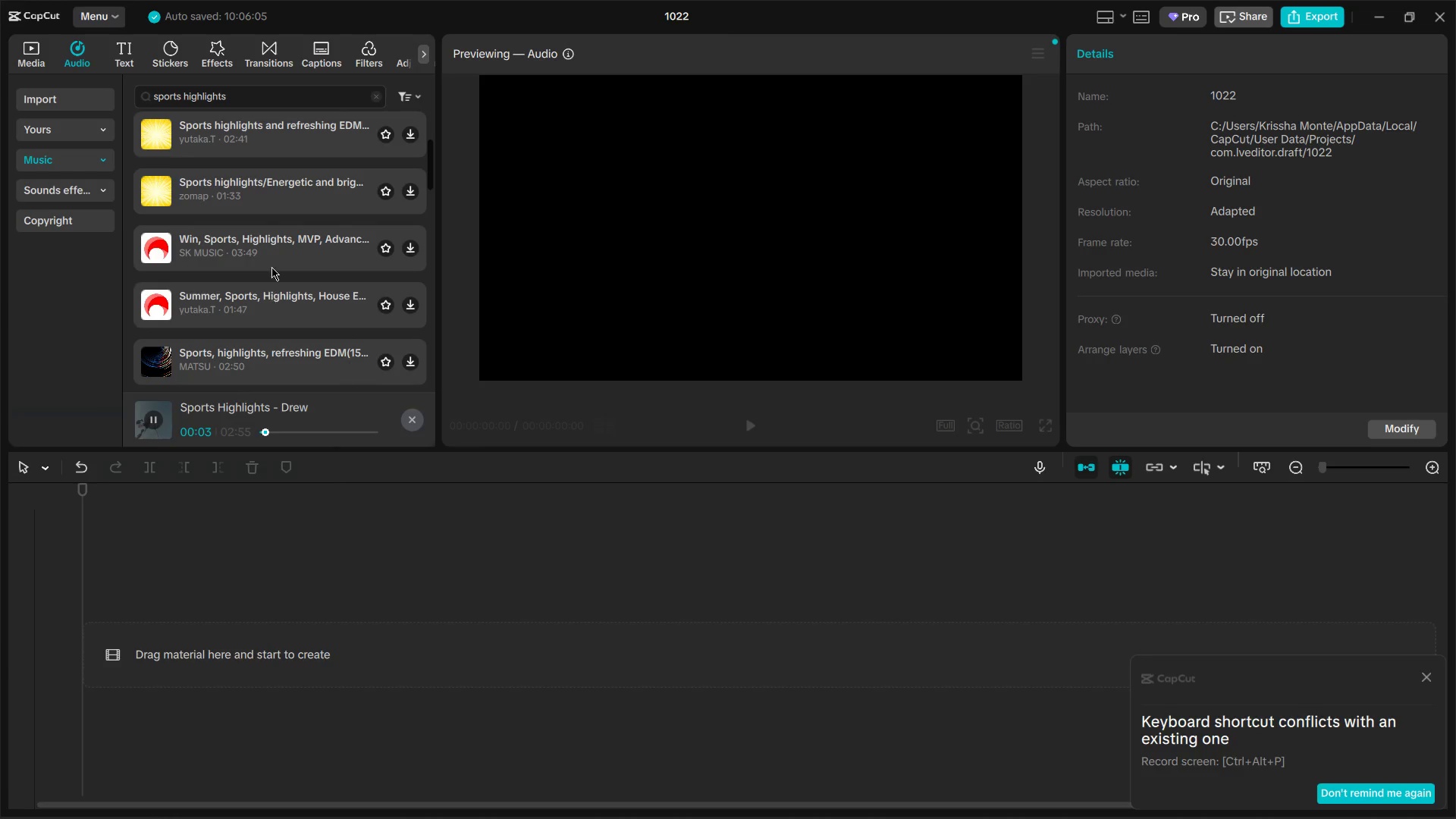 
left_click([271, 254])
 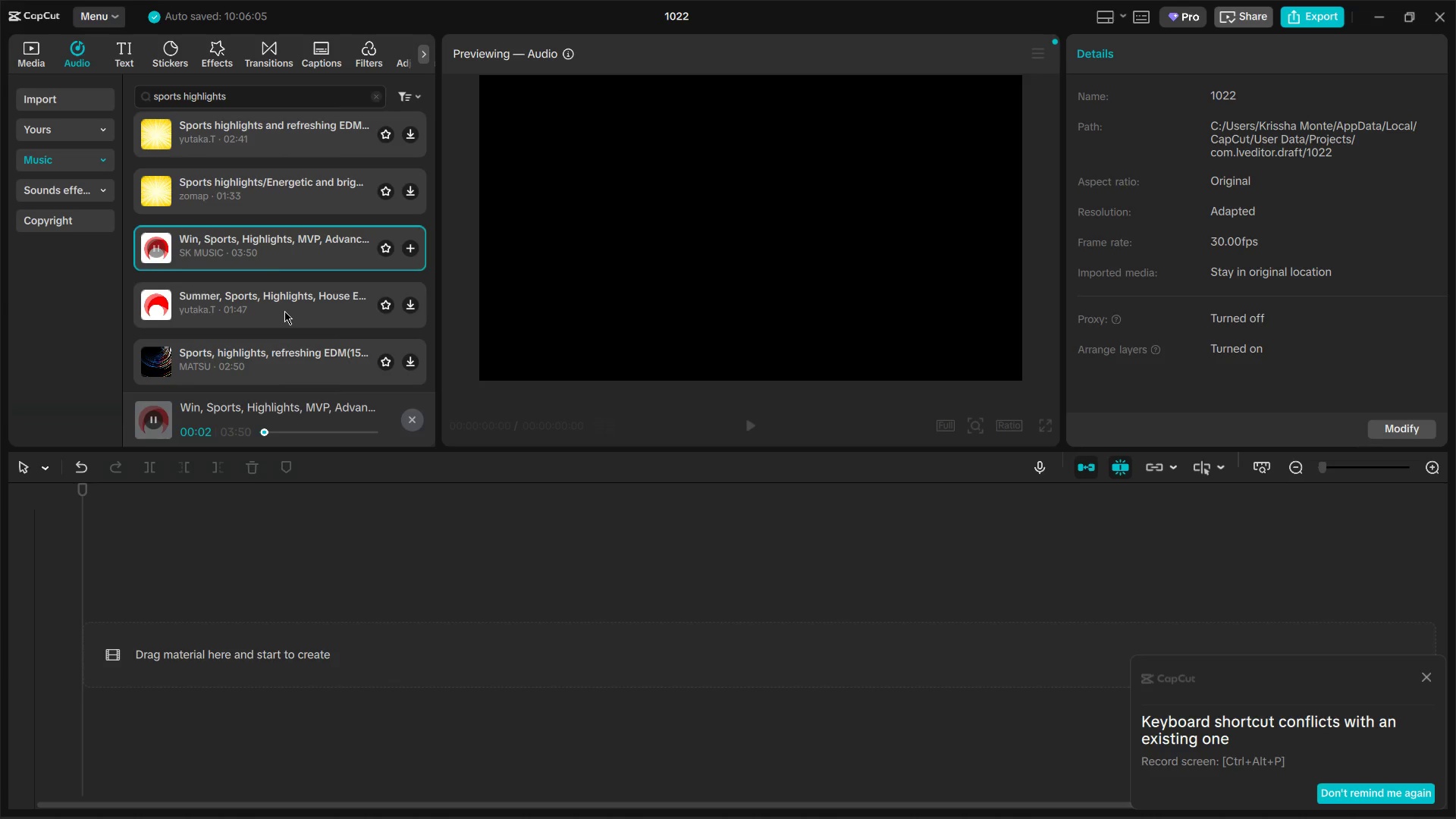 
left_click([282, 313])
 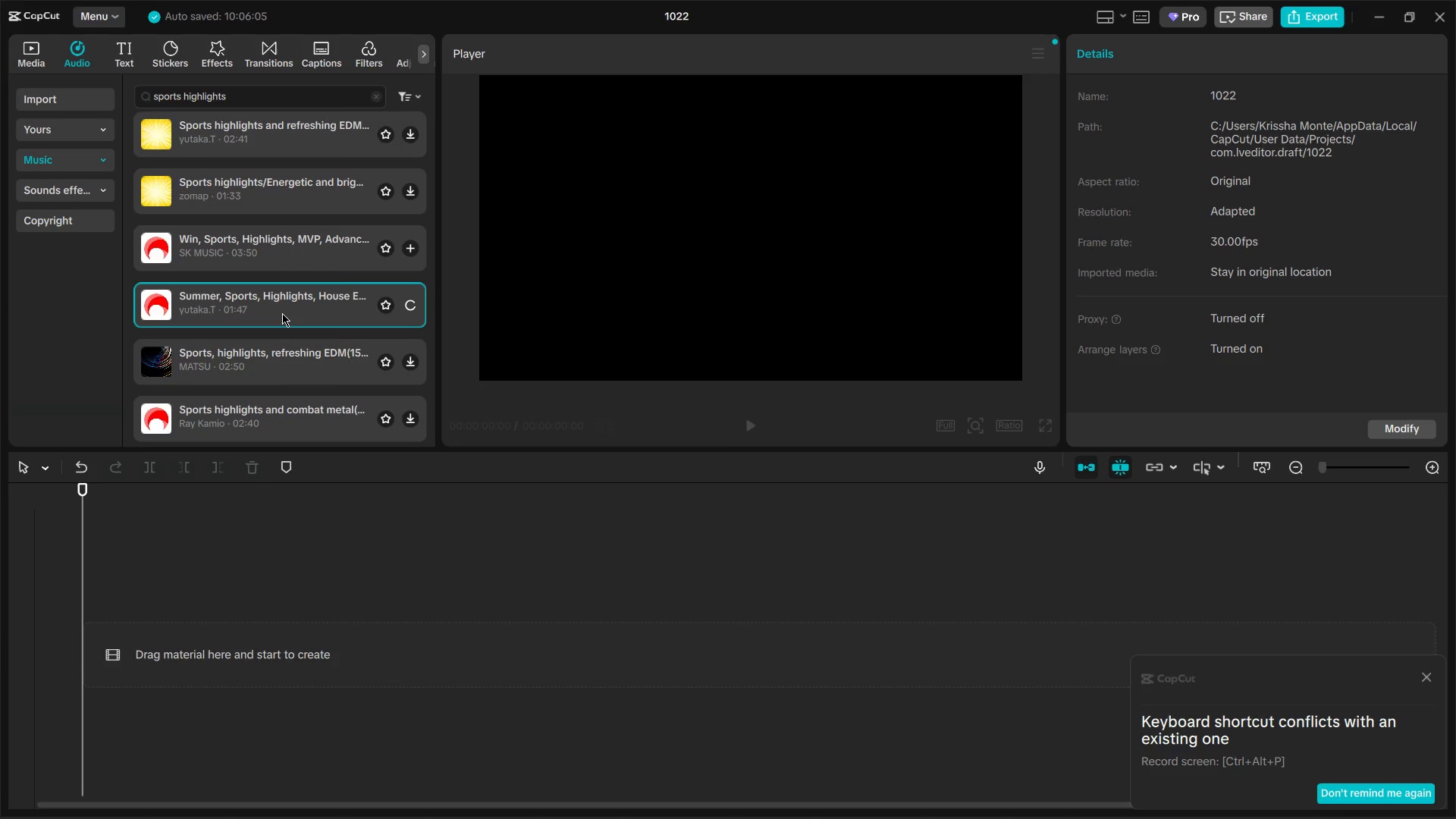 
scroll: coordinate [306, 340], scroll_direction: down, amount: 3.0
 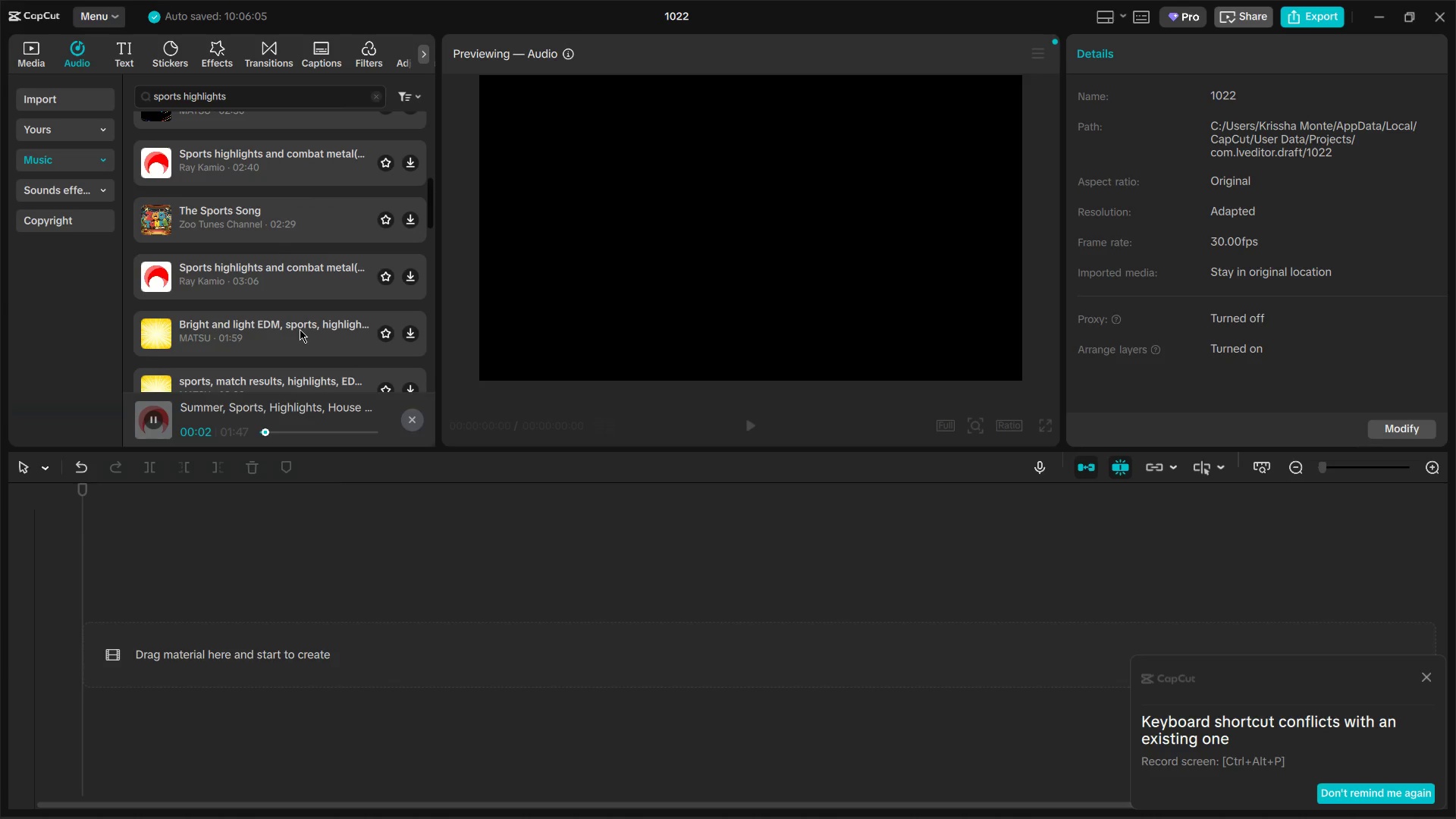 
double_click([300, 329])
 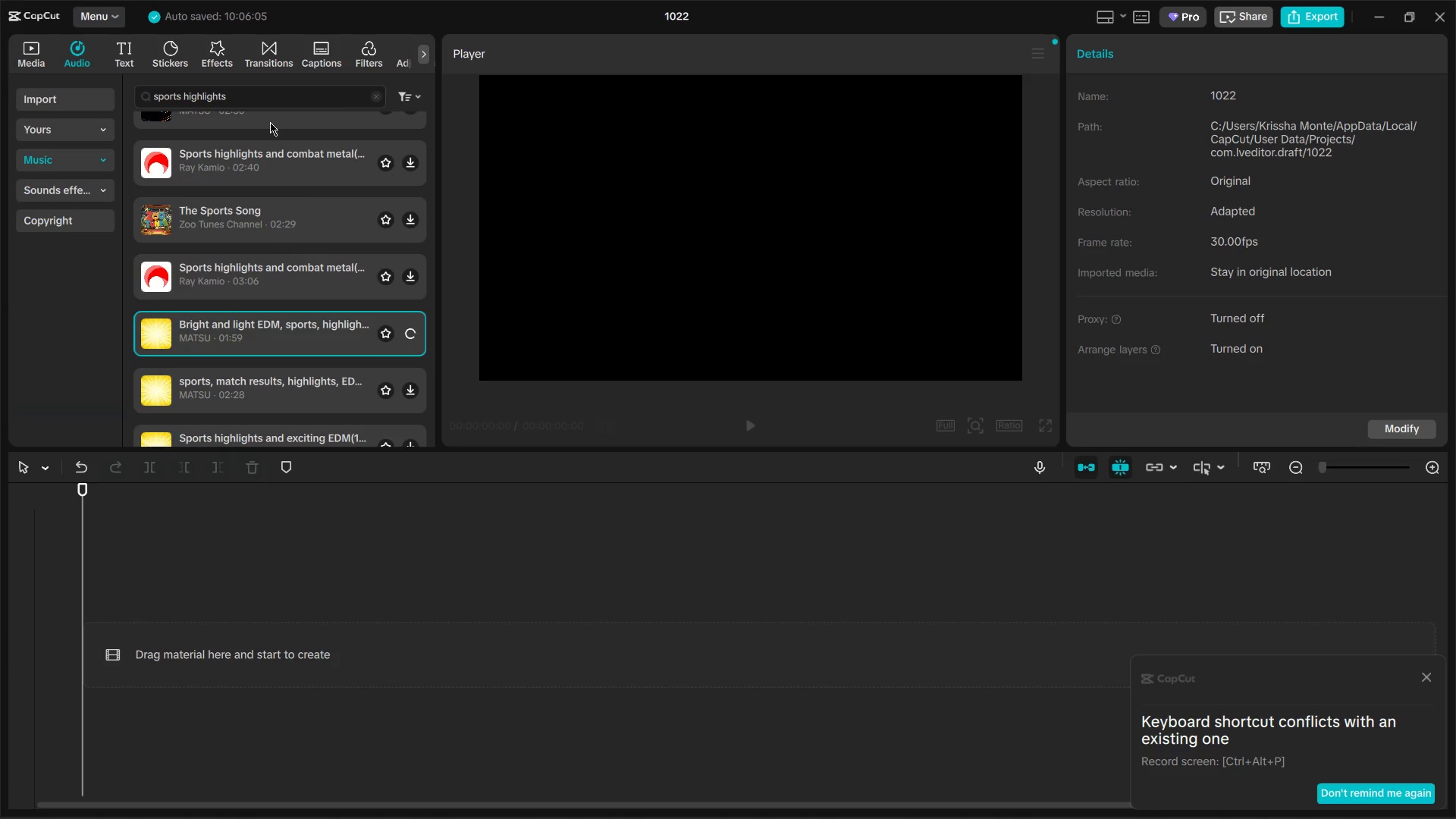 
left_click_drag(start_coordinate=[269, 98], to_coordinate=[265, 97])
 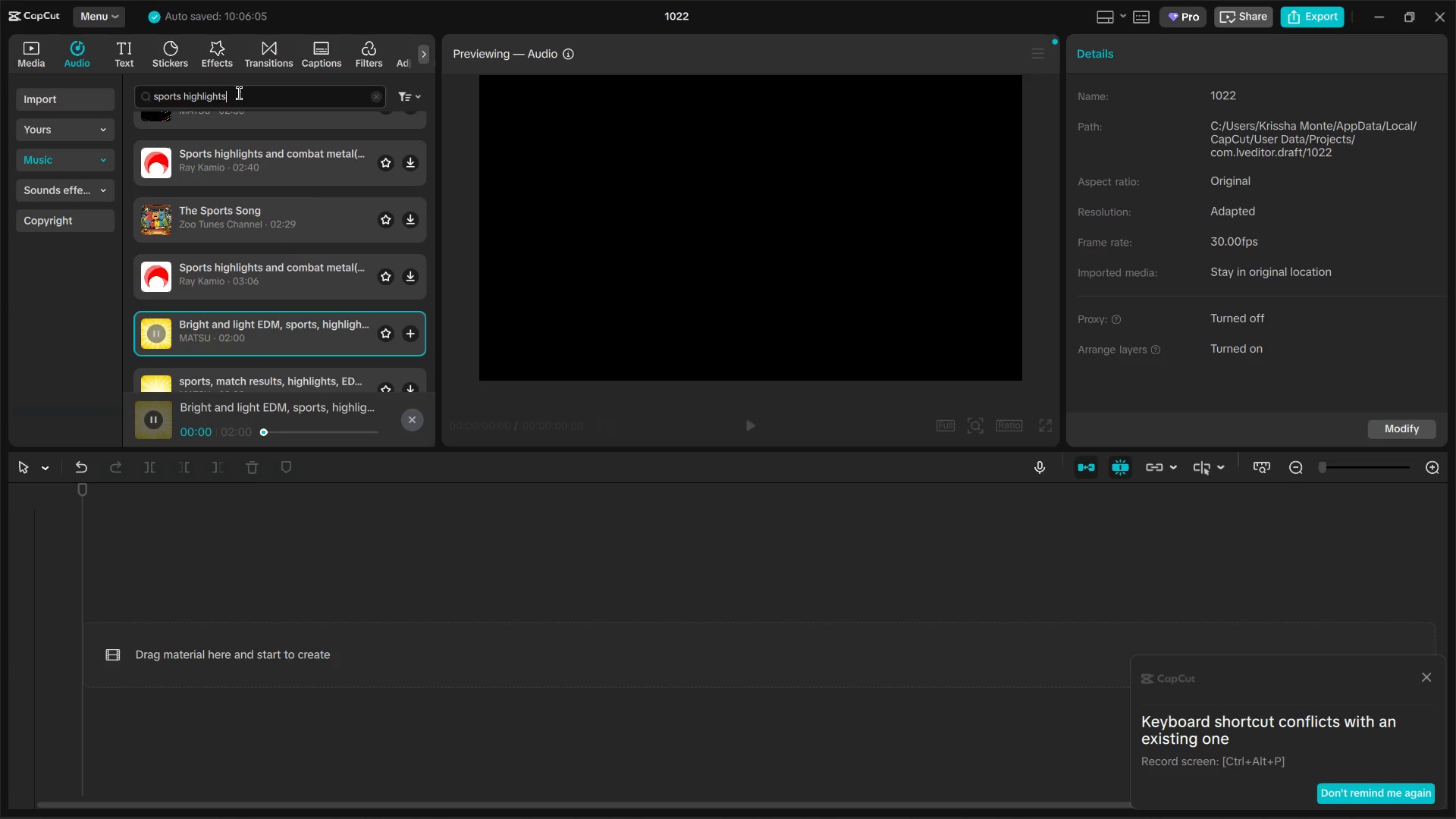 
left_click_drag(start_coordinate=[236, 93], to_coordinate=[135, 108])
 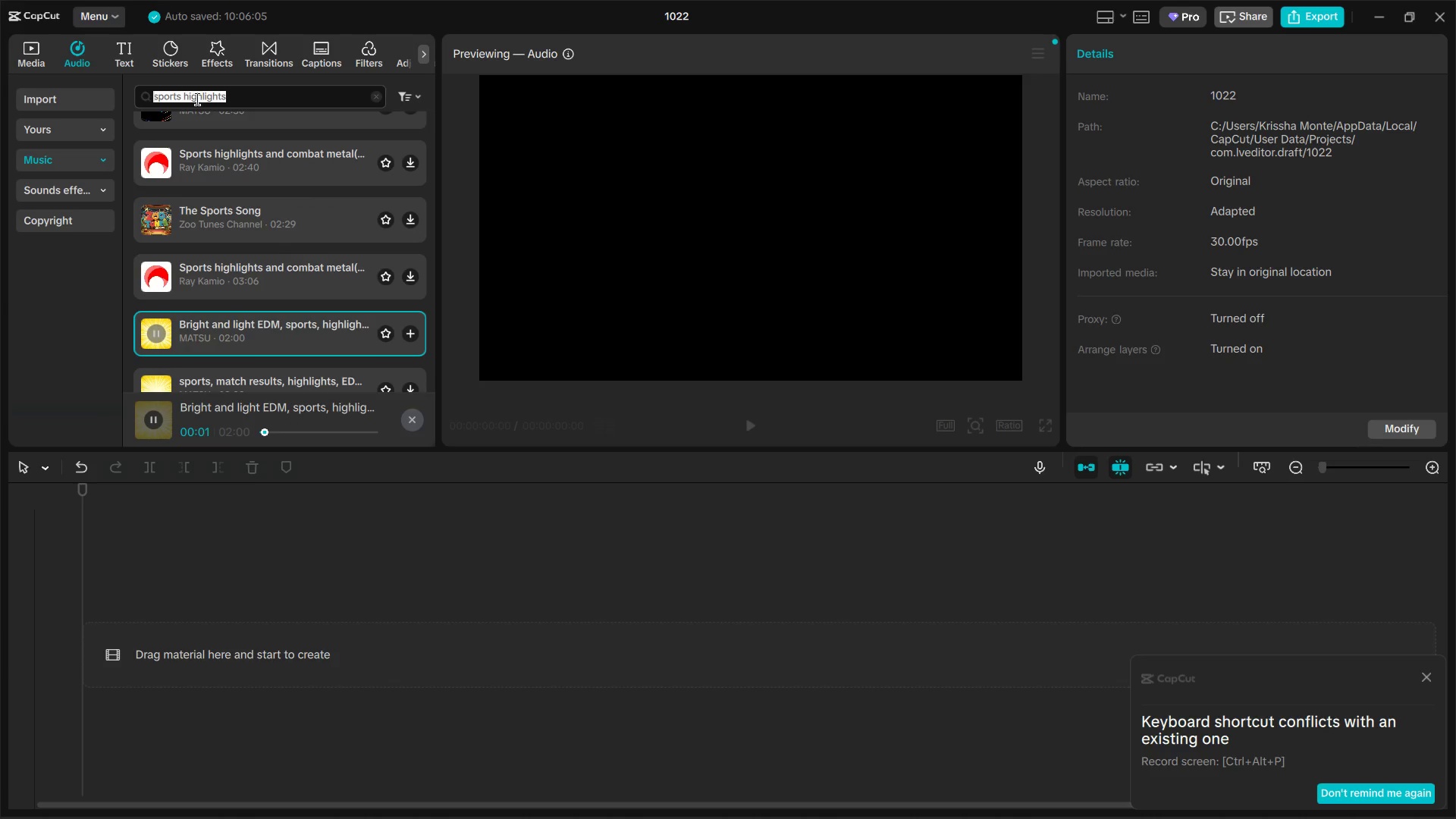 
left_click([197, 99])
 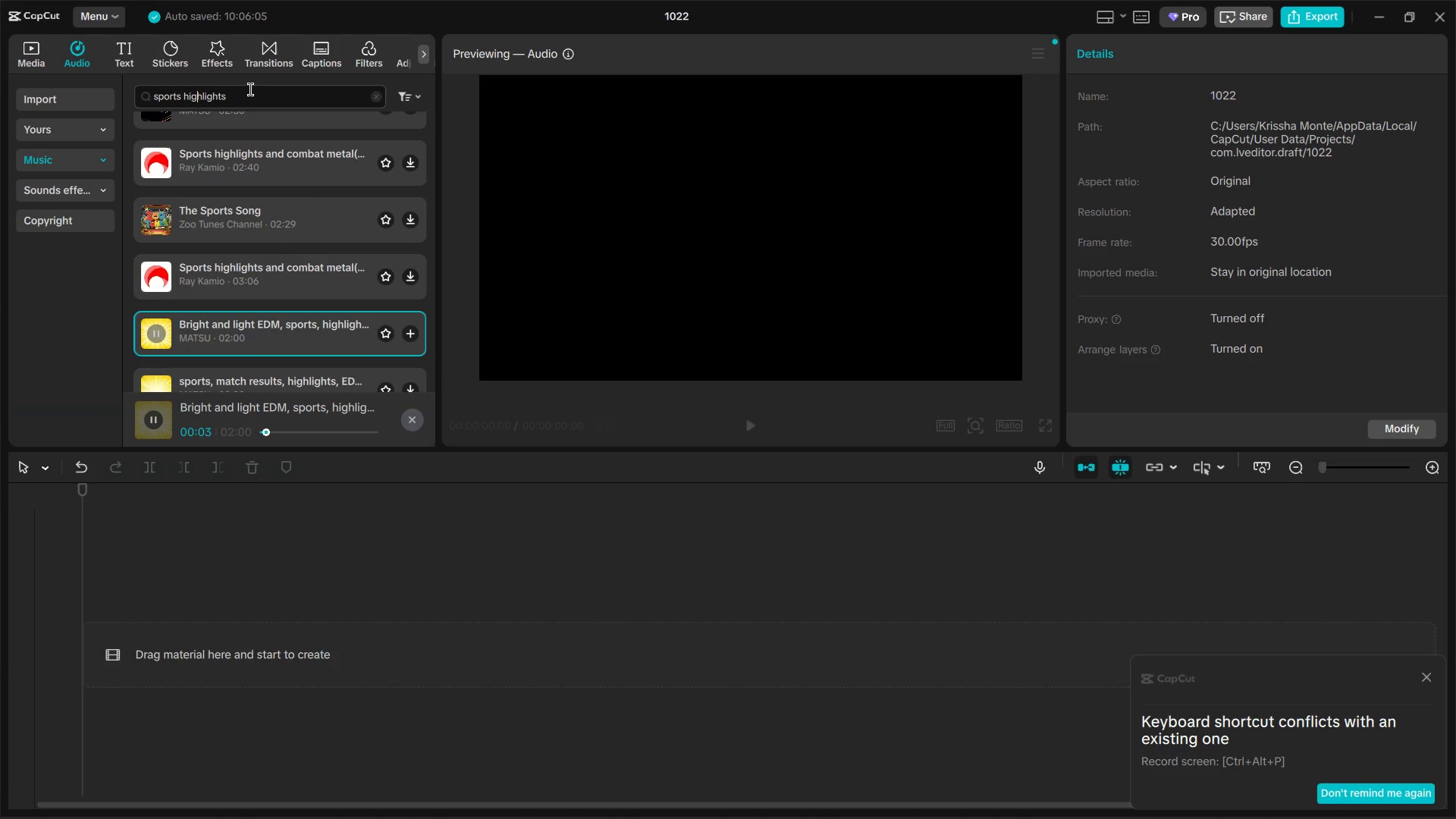 
left_click([246, 94])
 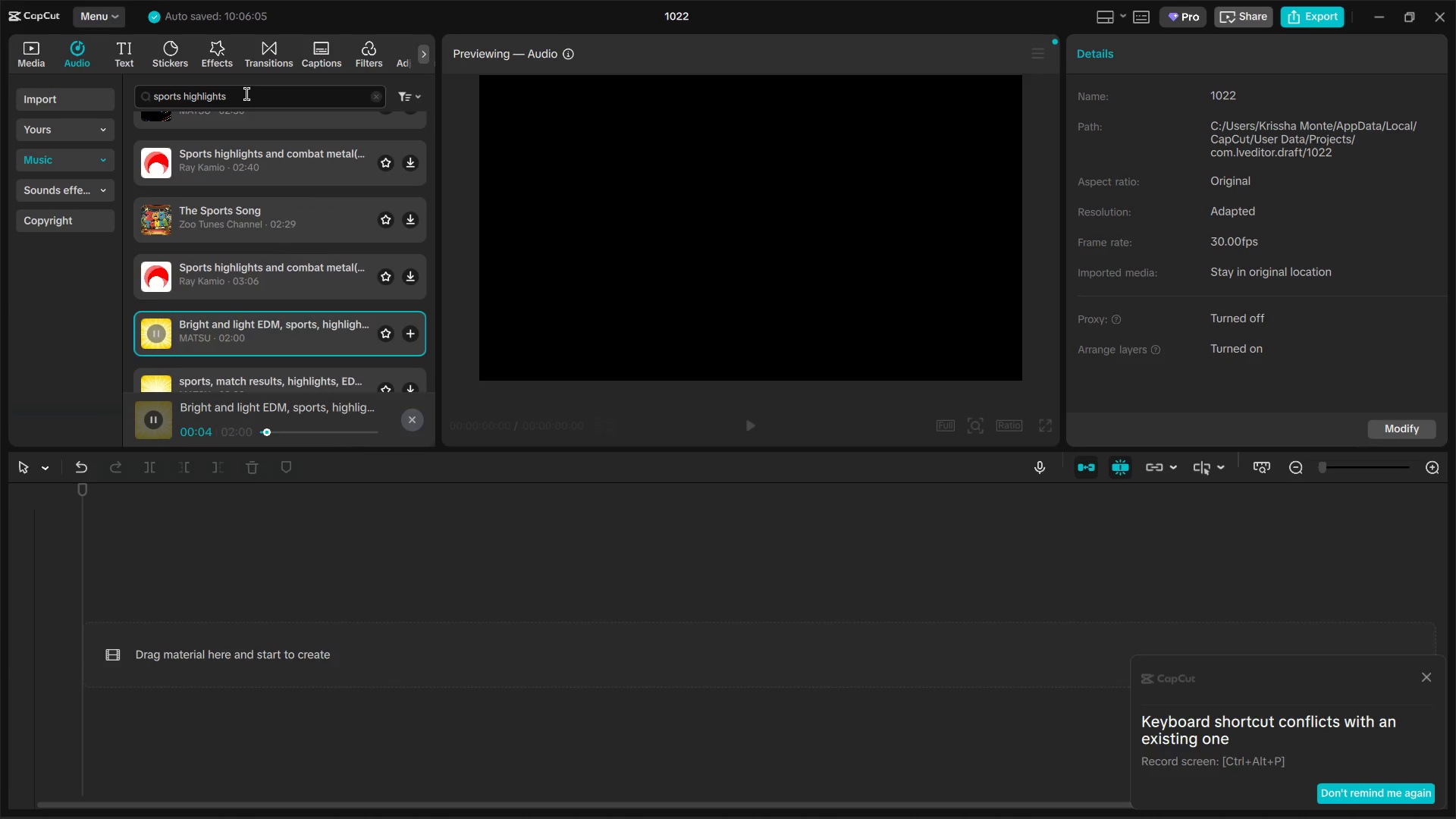 
key(Control+ControlLeft)
 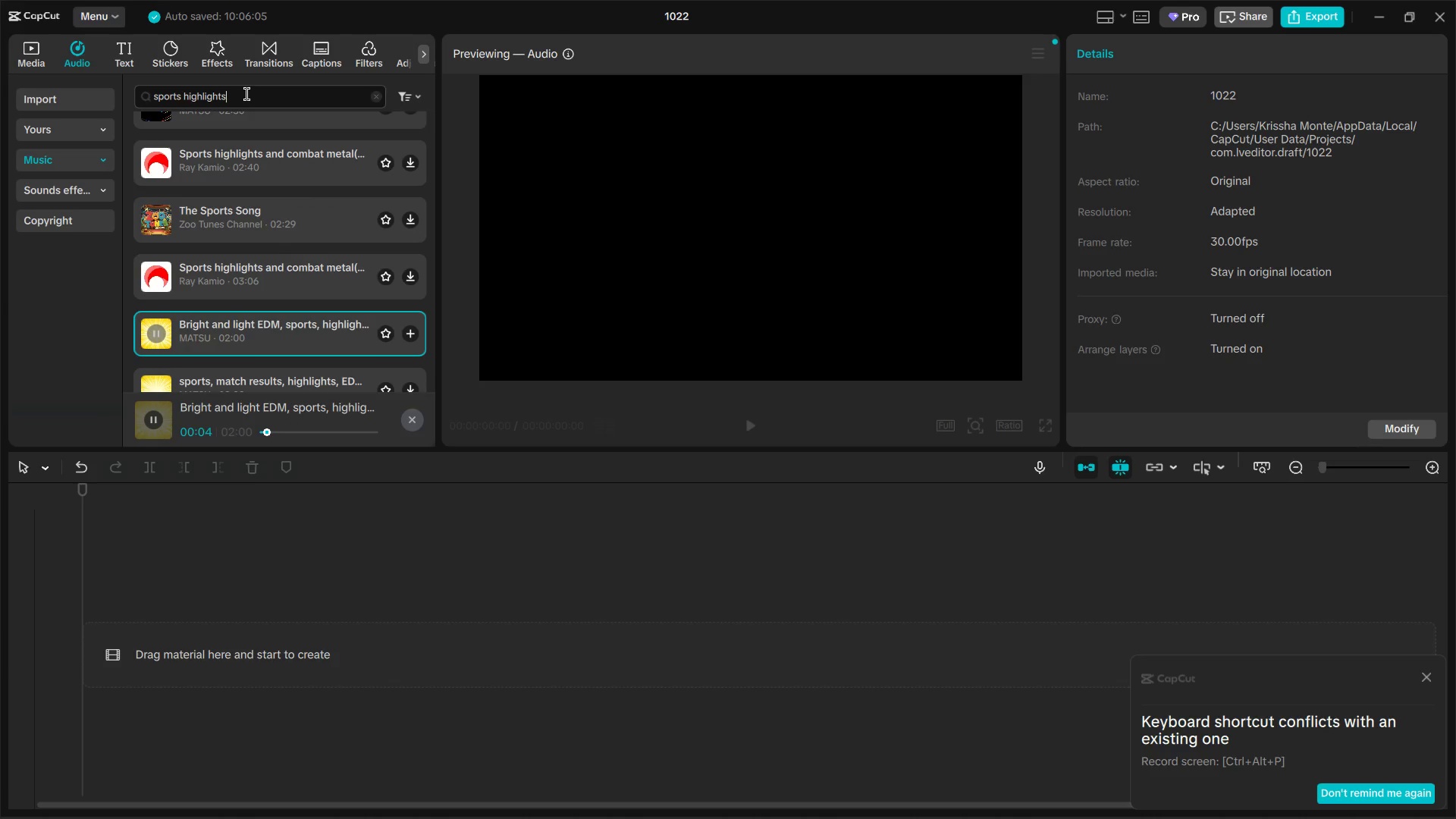 
key(Control+A)
 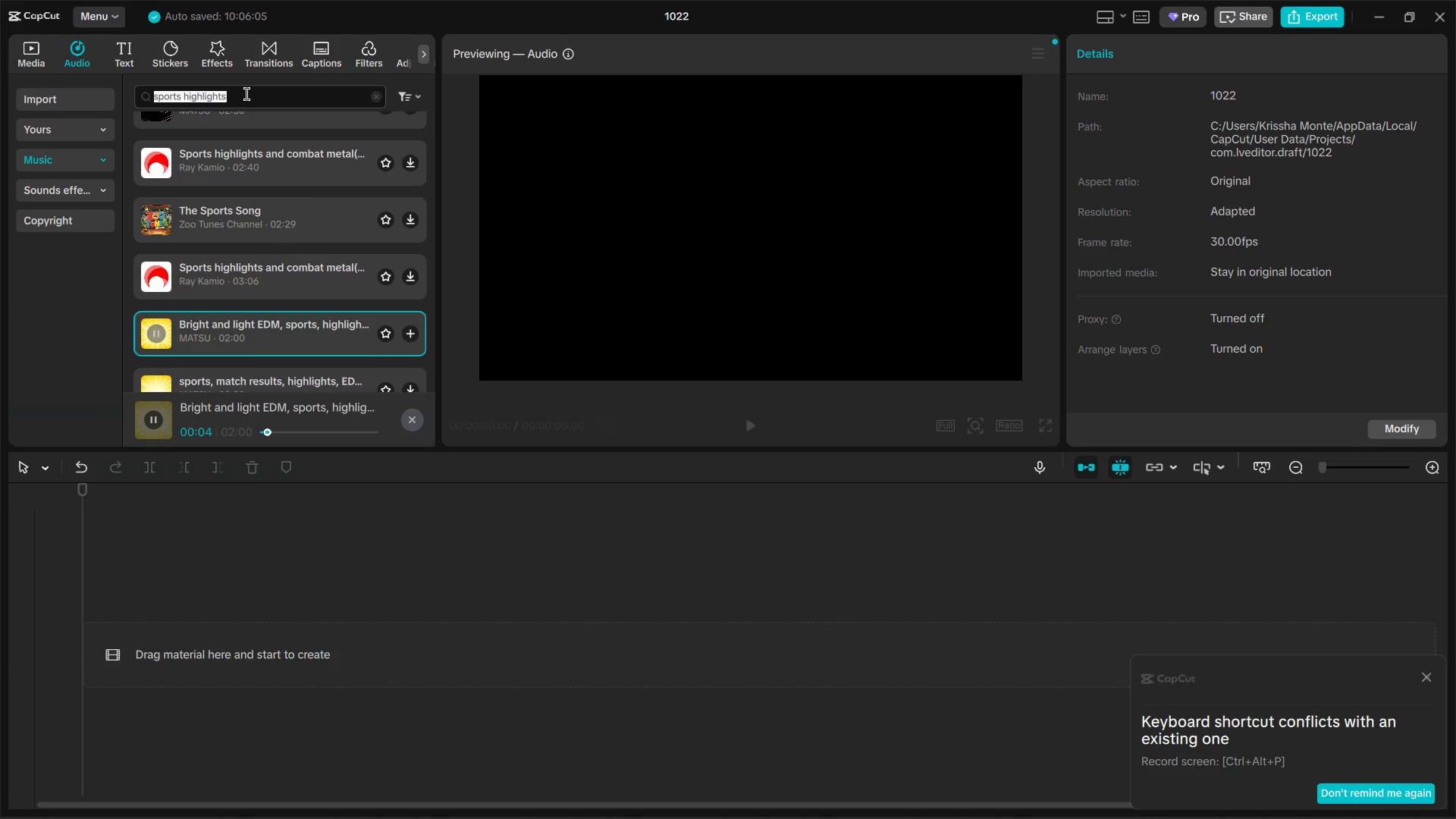 
type(sports tournament)
 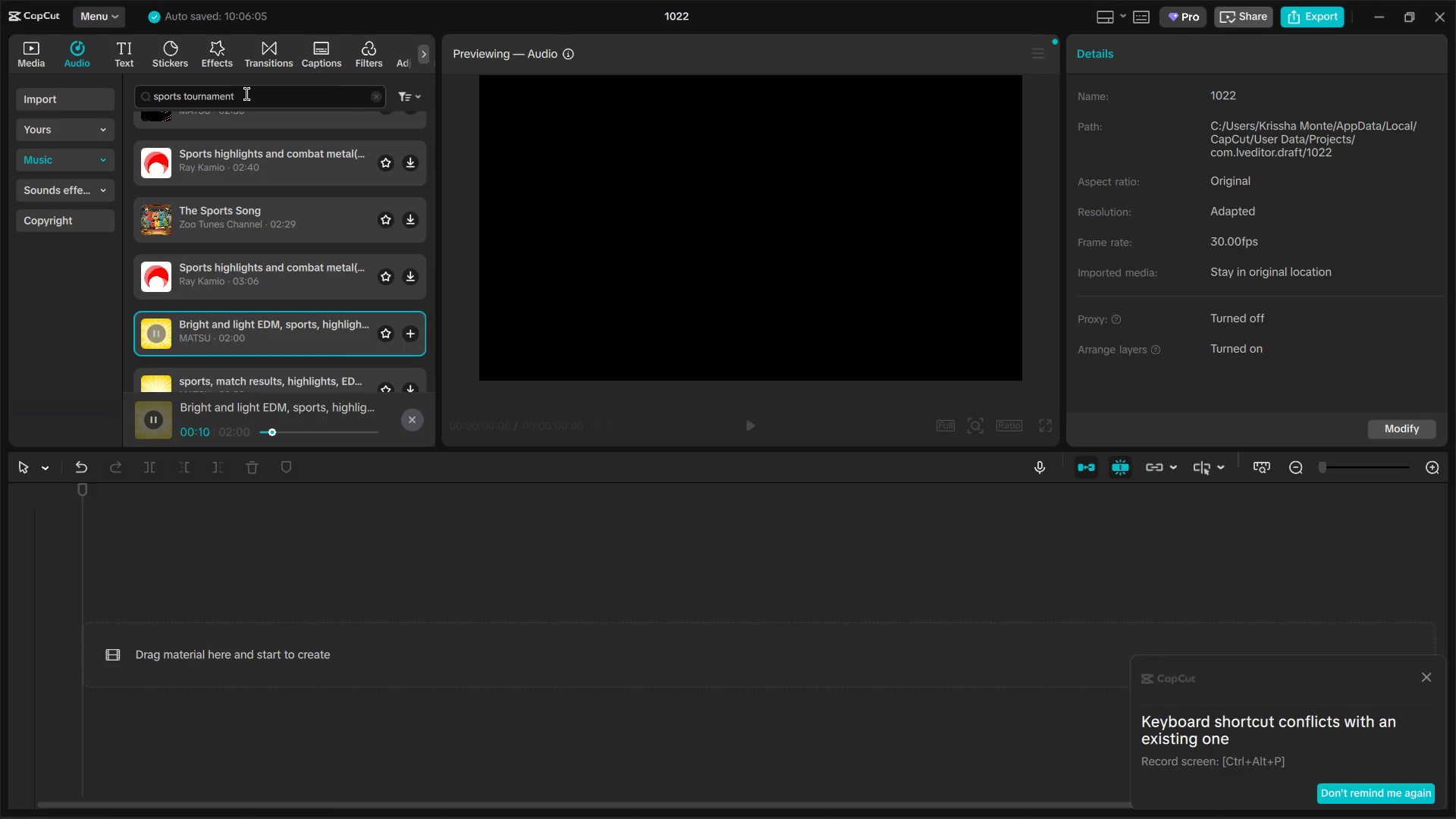 
key(Enter)
 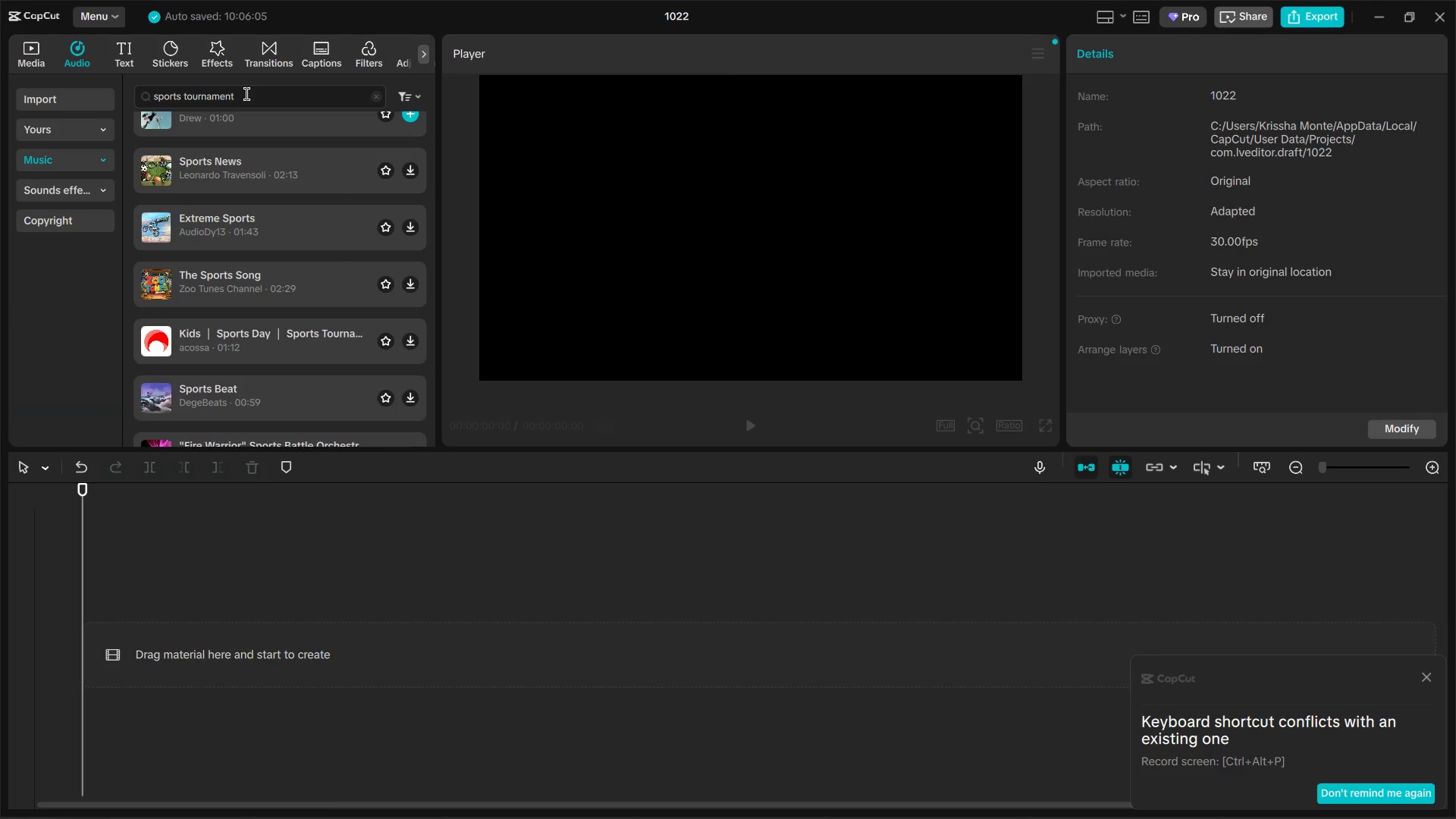 
scroll: coordinate [240, 214], scroll_direction: up, amount: 6.0
 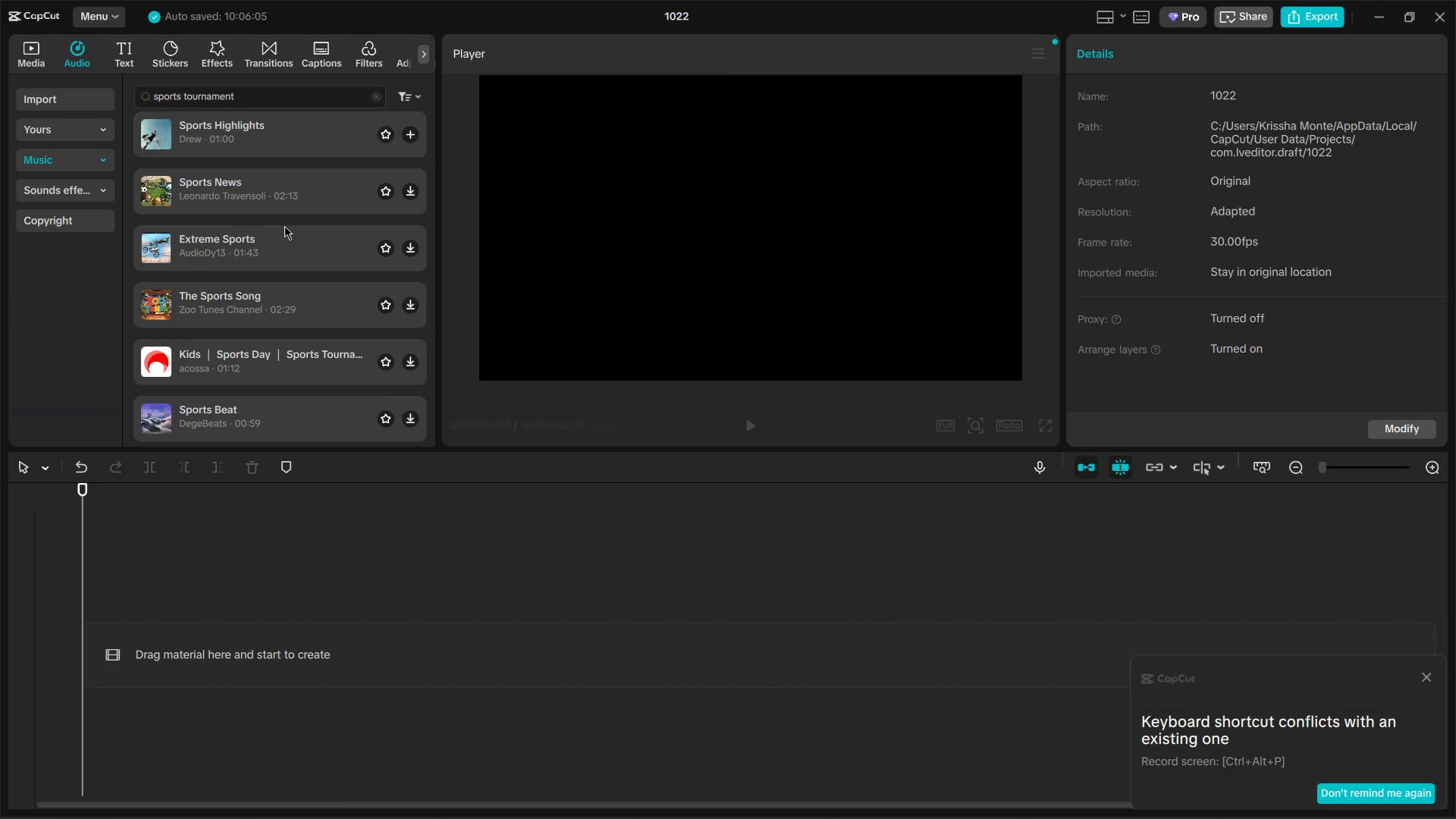 
left_click([285, 239])
 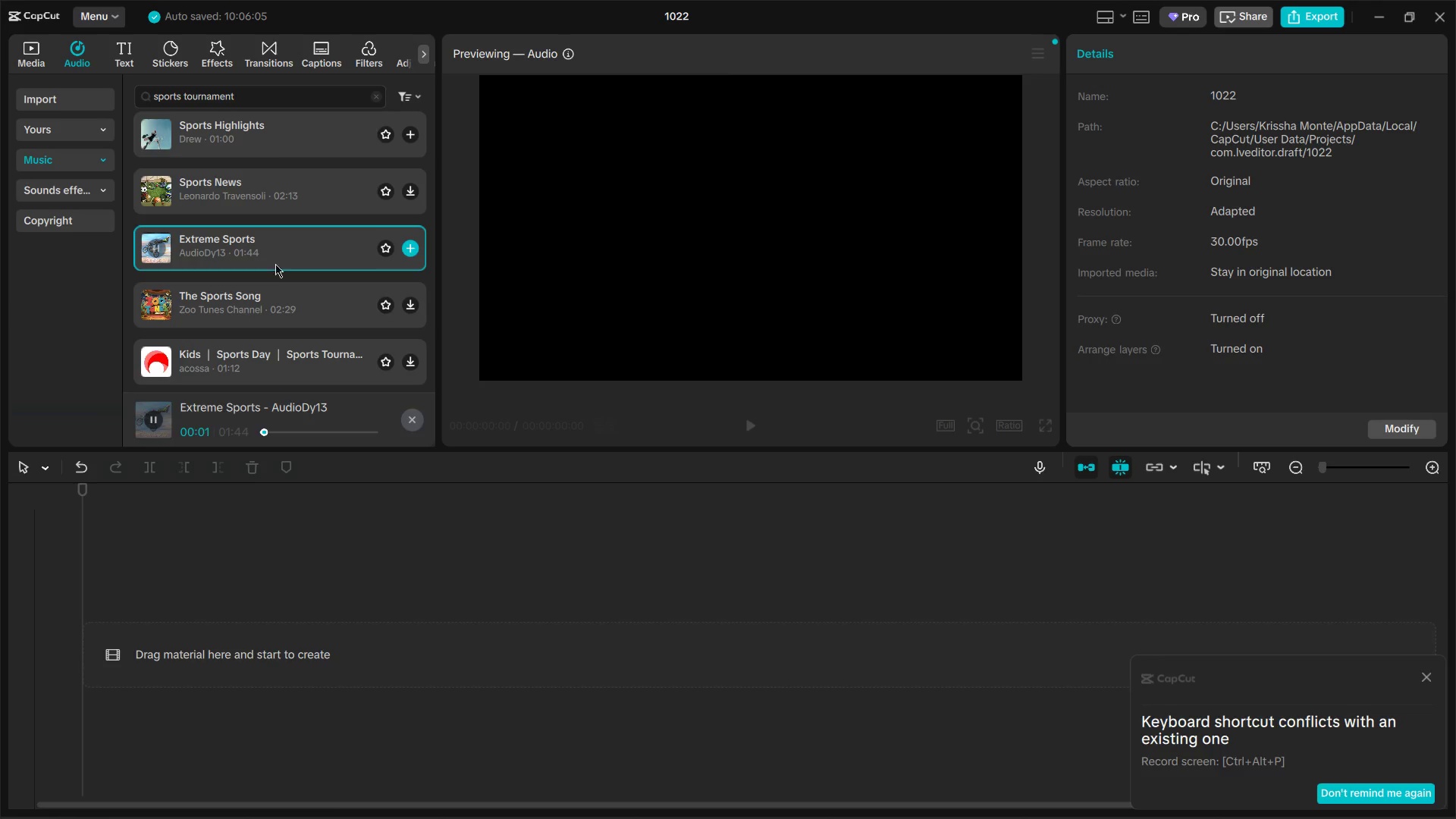 
left_click([271, 290])
 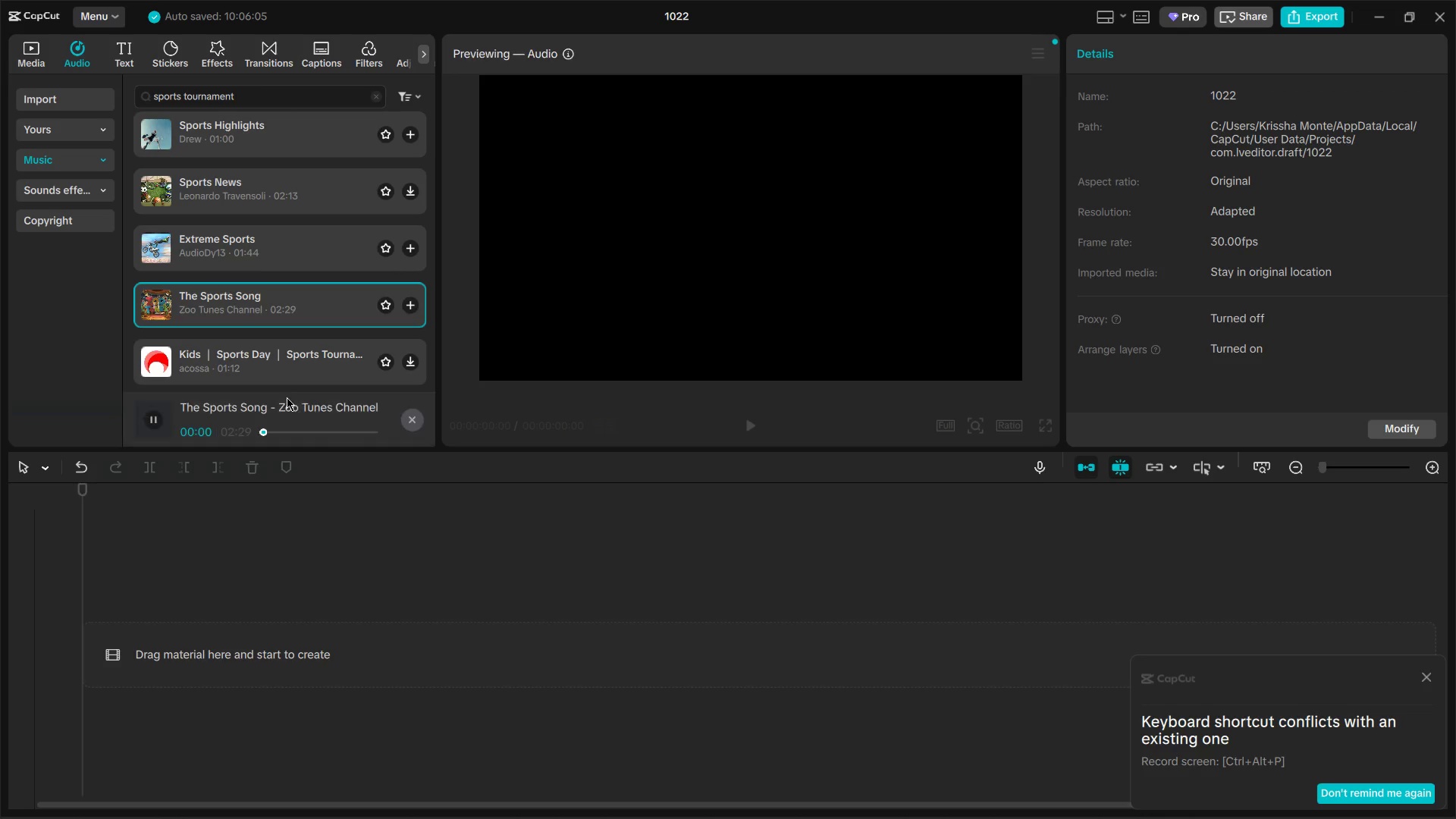 
left_click([289, 358])
 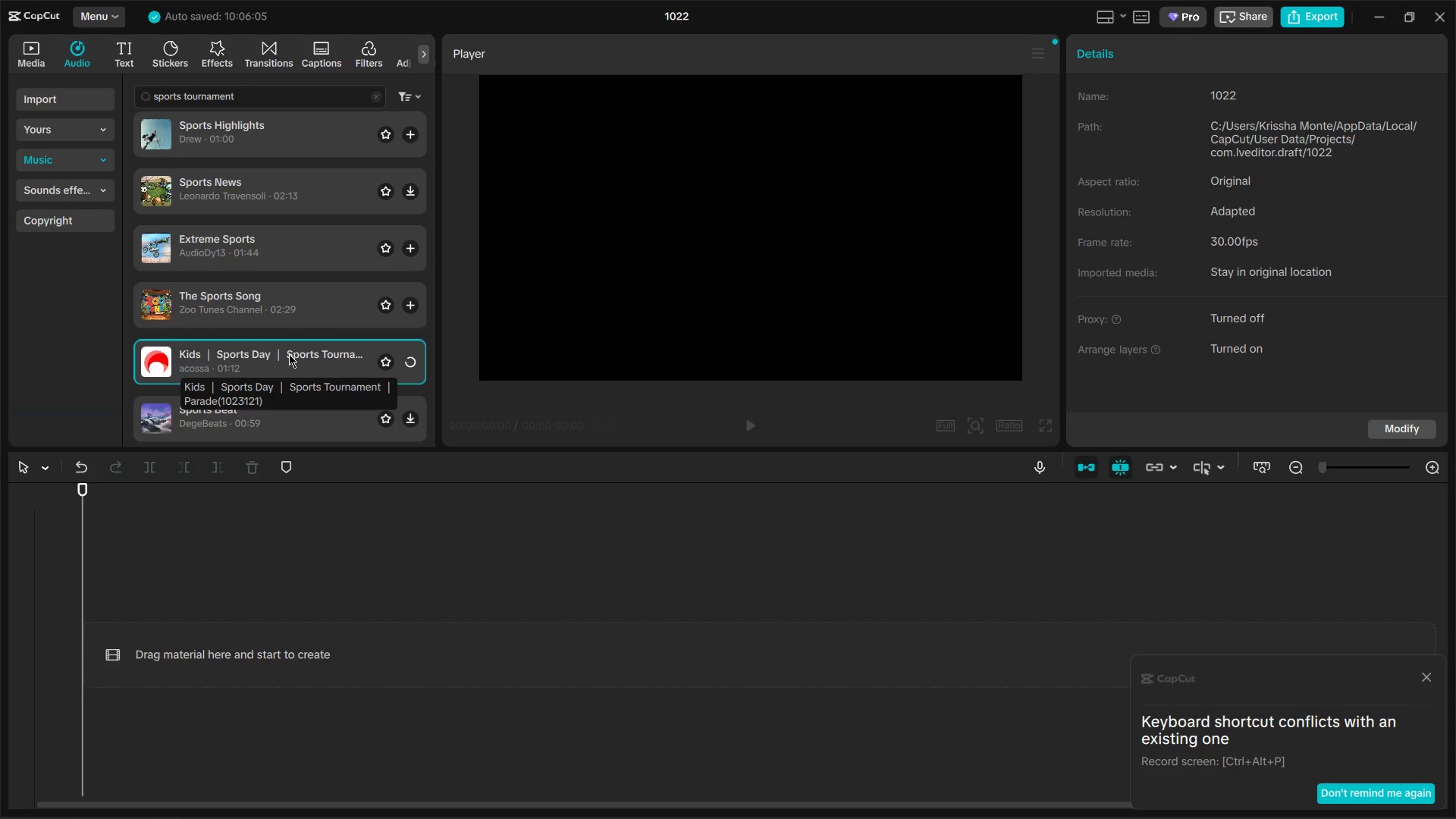 
scroll: coordinate [296, 304], scroll_direction: down, amount: 1.0
 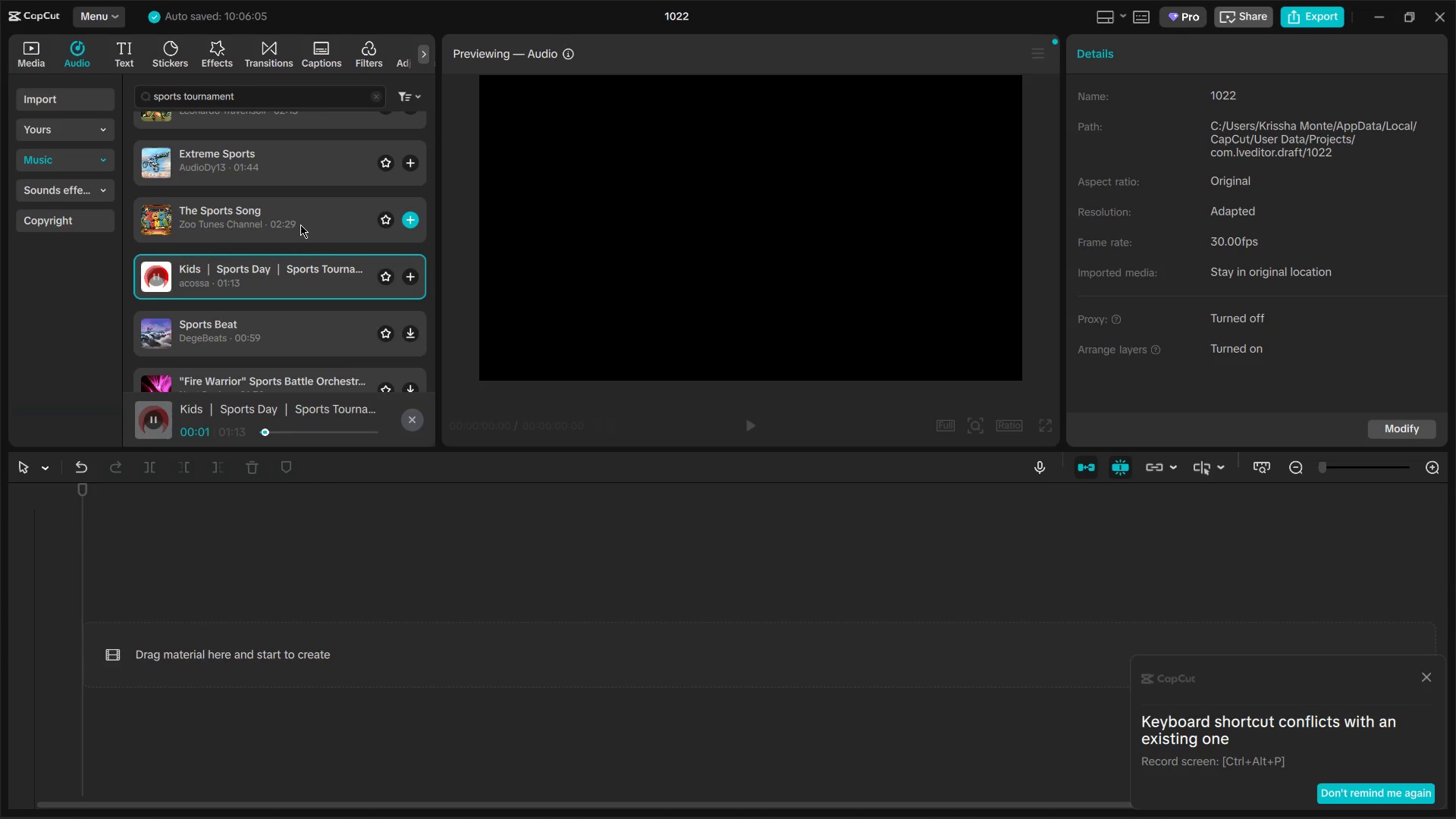 
left_click([297, 160])
 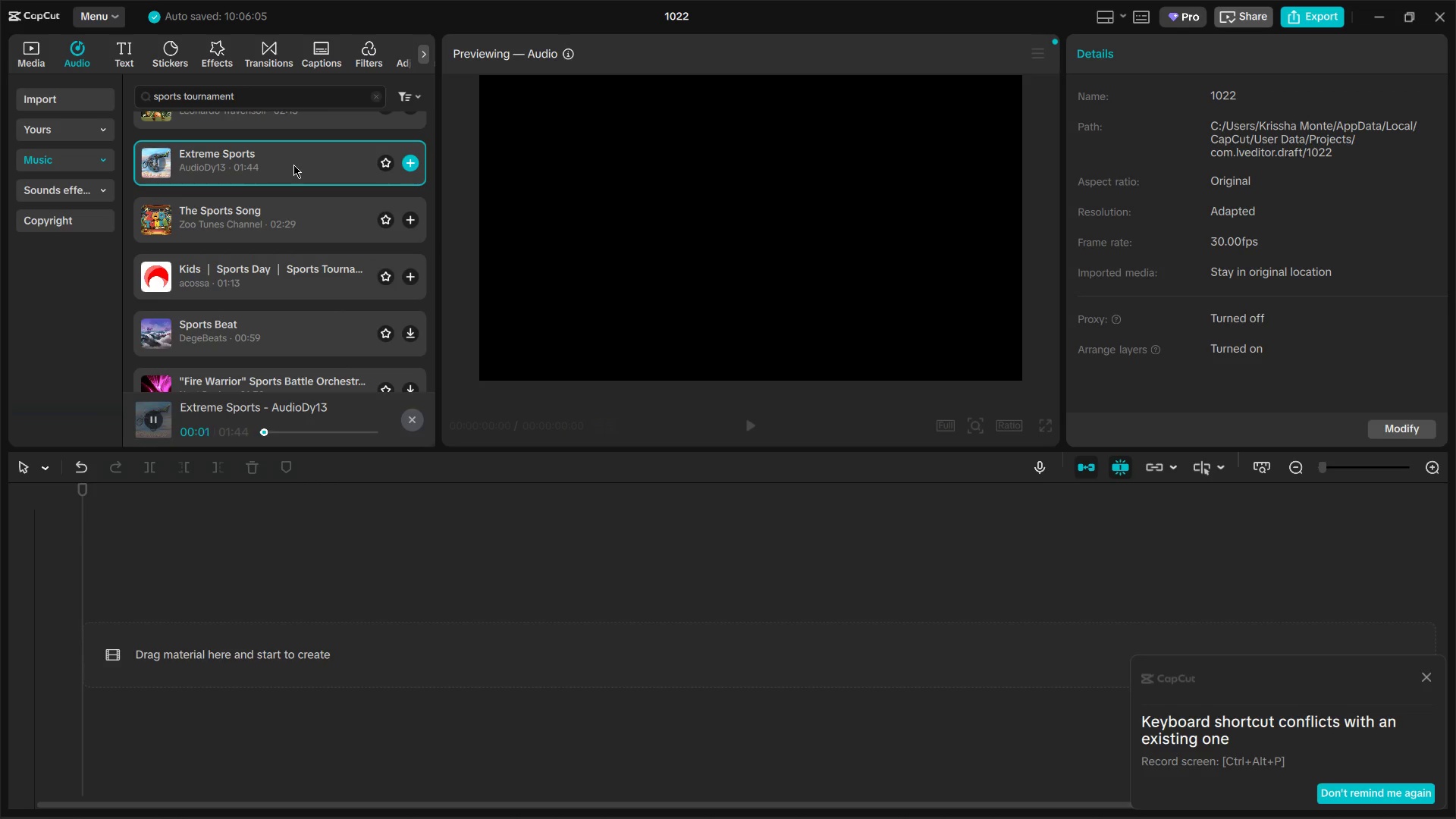 
left_click_drag(start_coordinate=[293, 165], to_coordinate=[259, 654])
 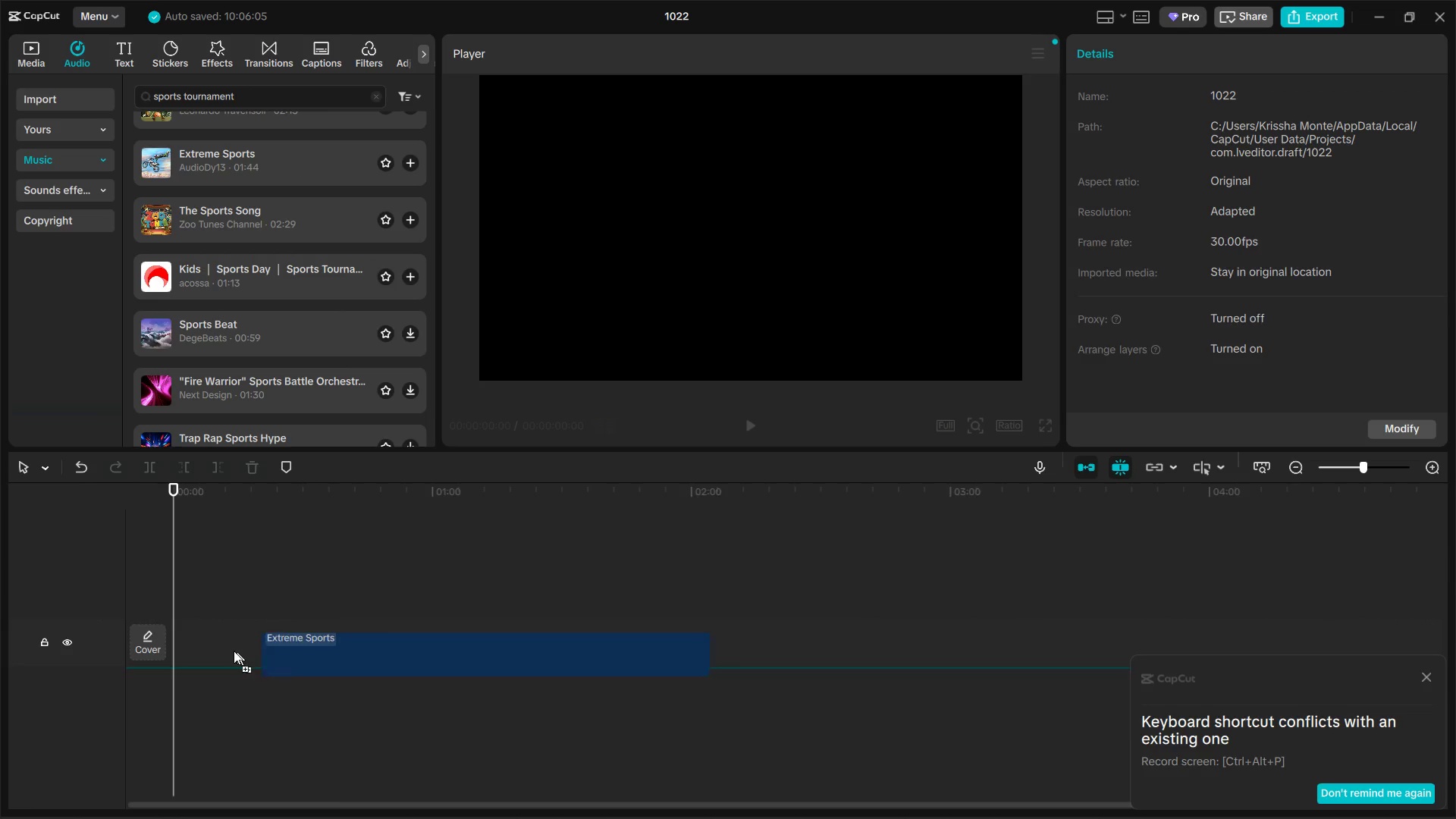 
left_click_drag(start_coordinate=[240, 653], to_coordinate=[176, 630])
 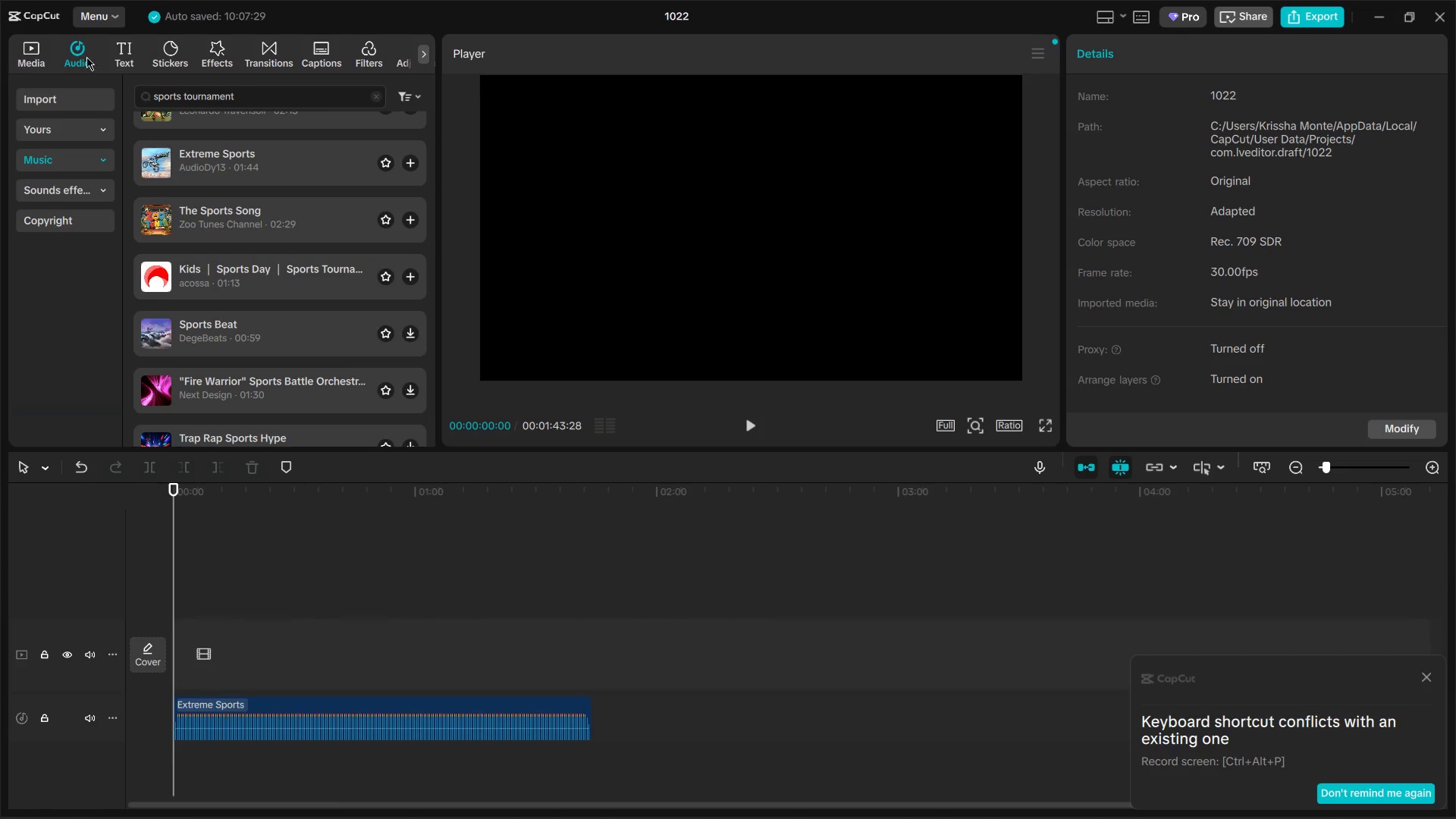 
left_click([16, 64])
 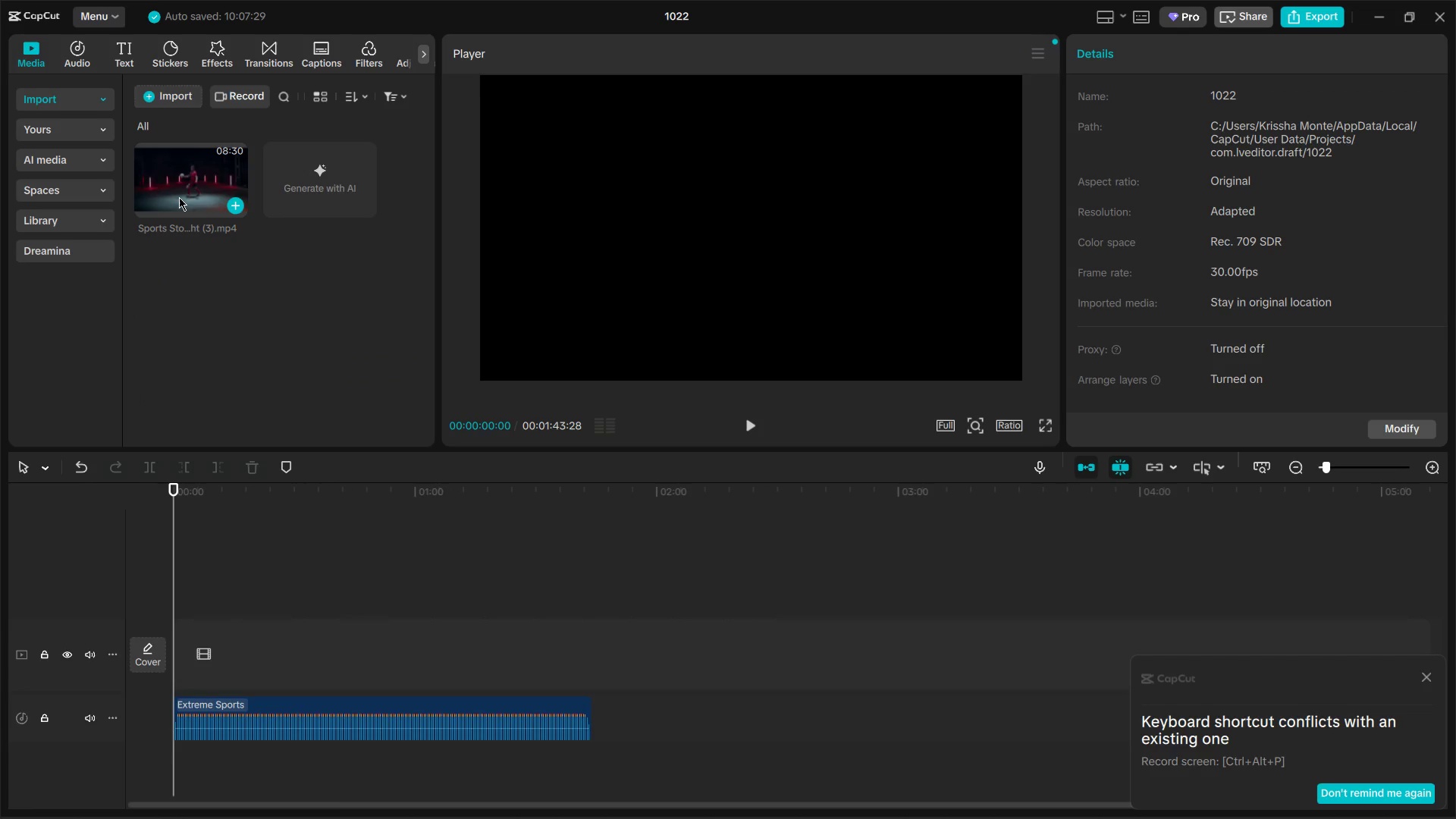 
left_click_drag(start_coordinate=[179, 197], to_coordinate=[196, 626])
 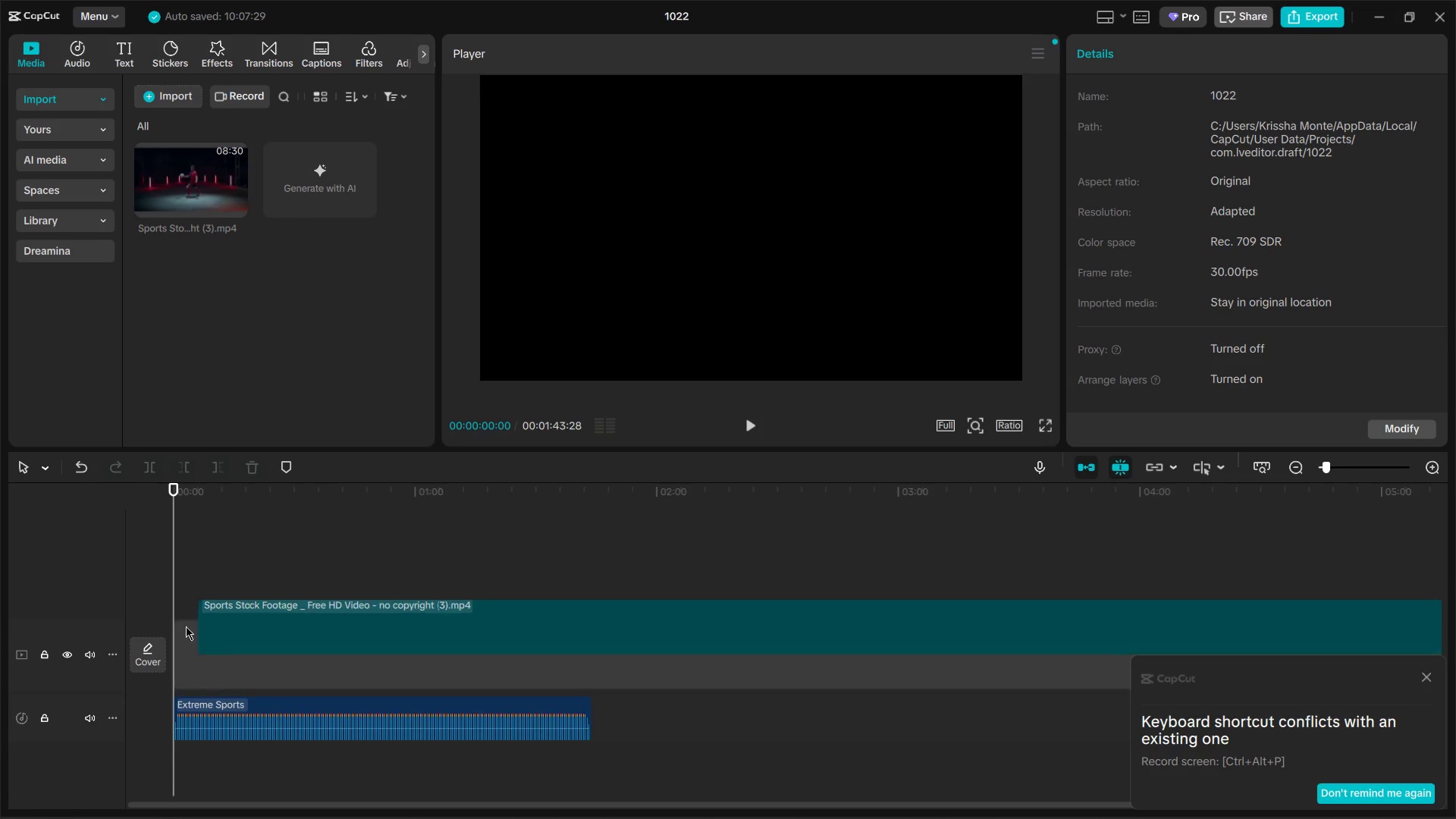 
left_click([186, 626])
 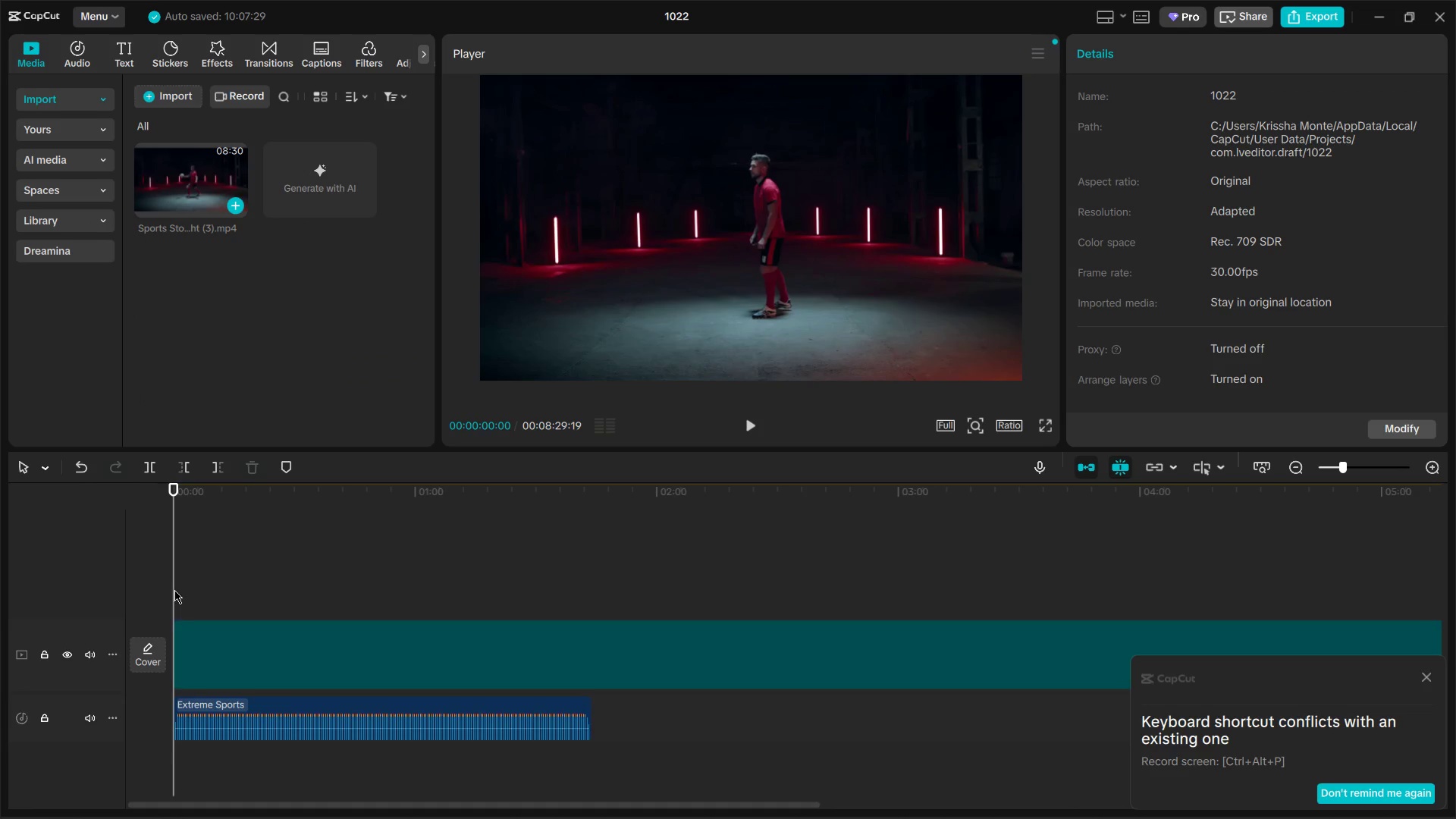 
key(Space)
 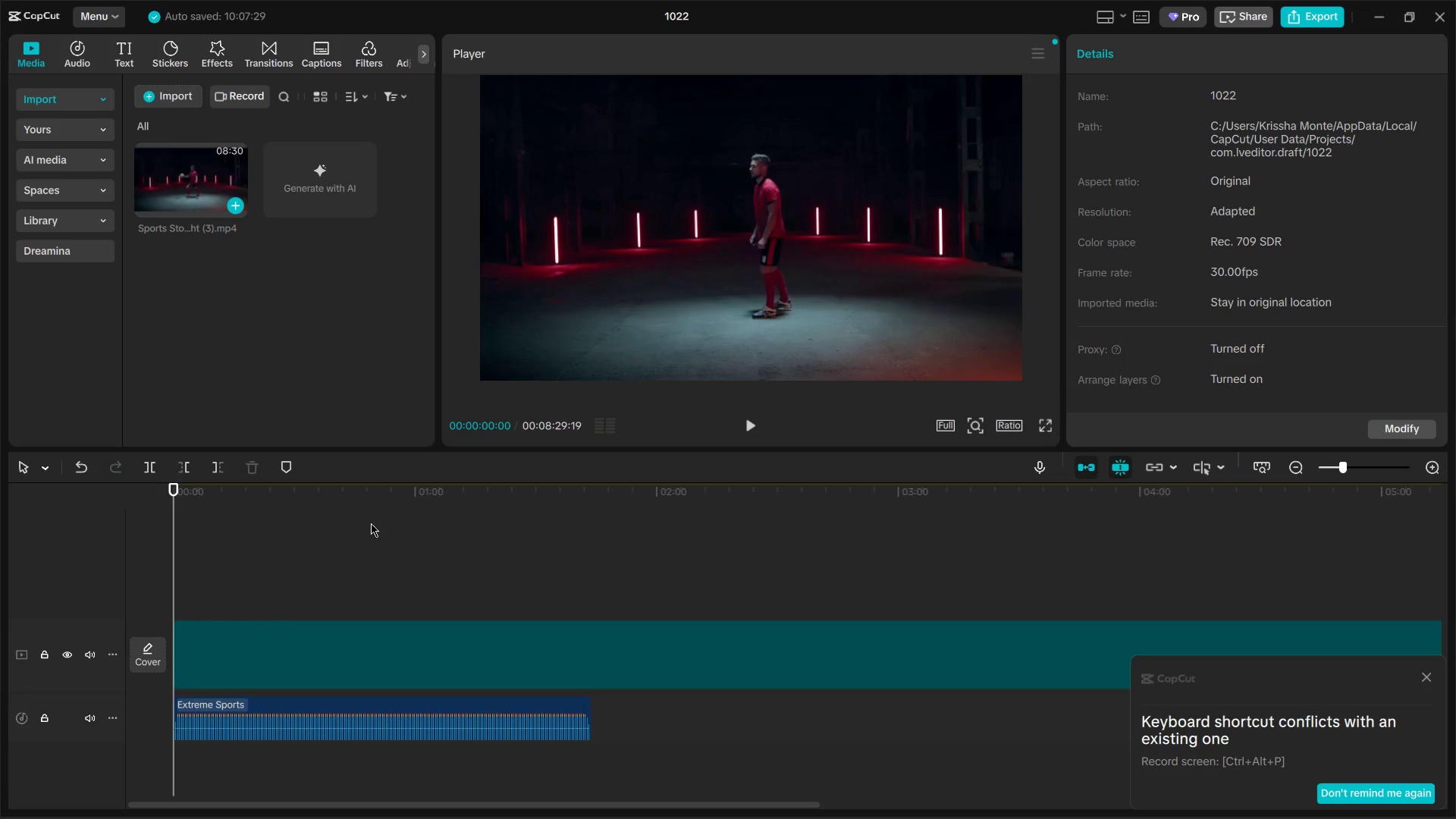 
left_click([311, 506])
 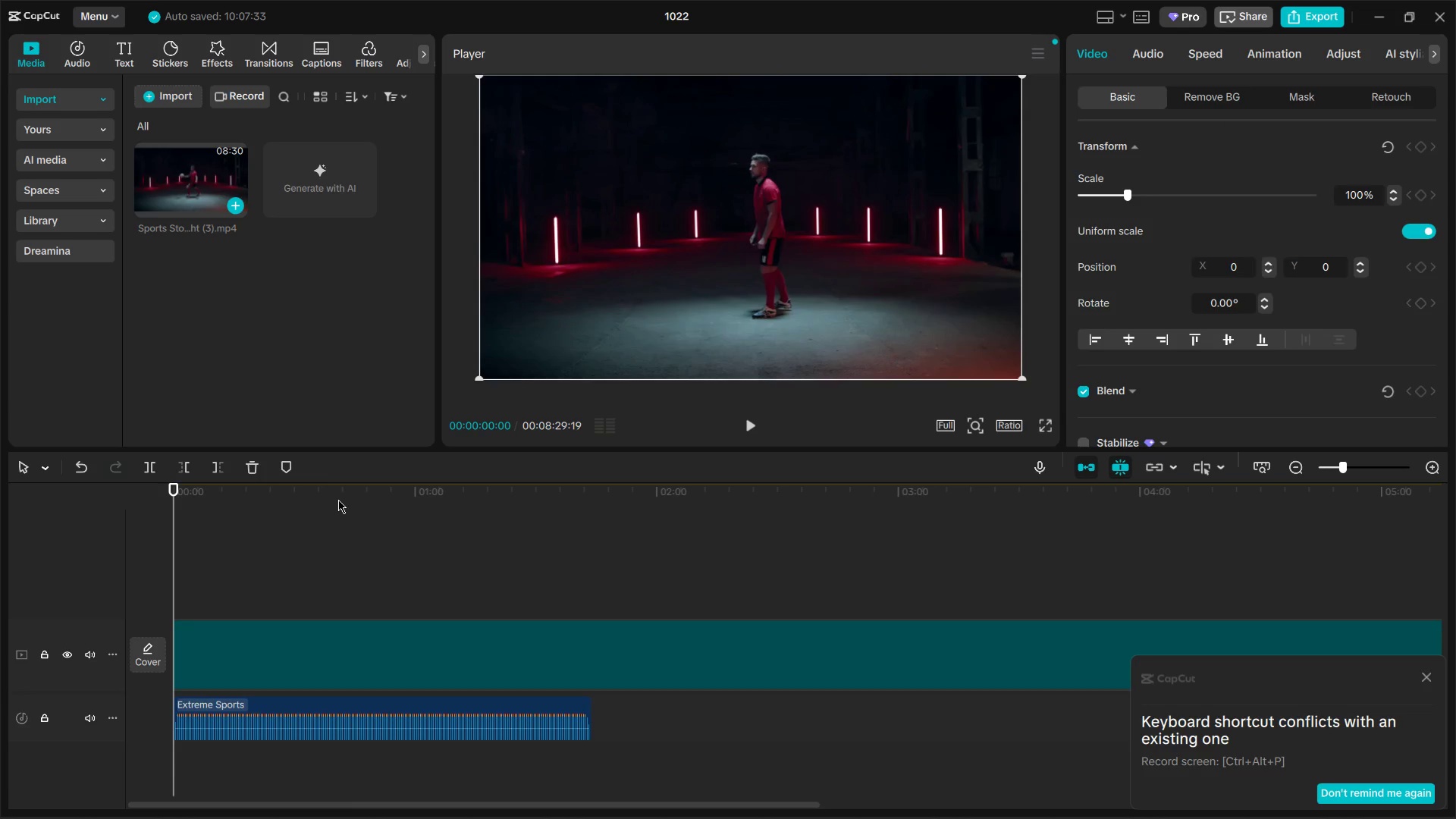 
left_click([433, 499])
 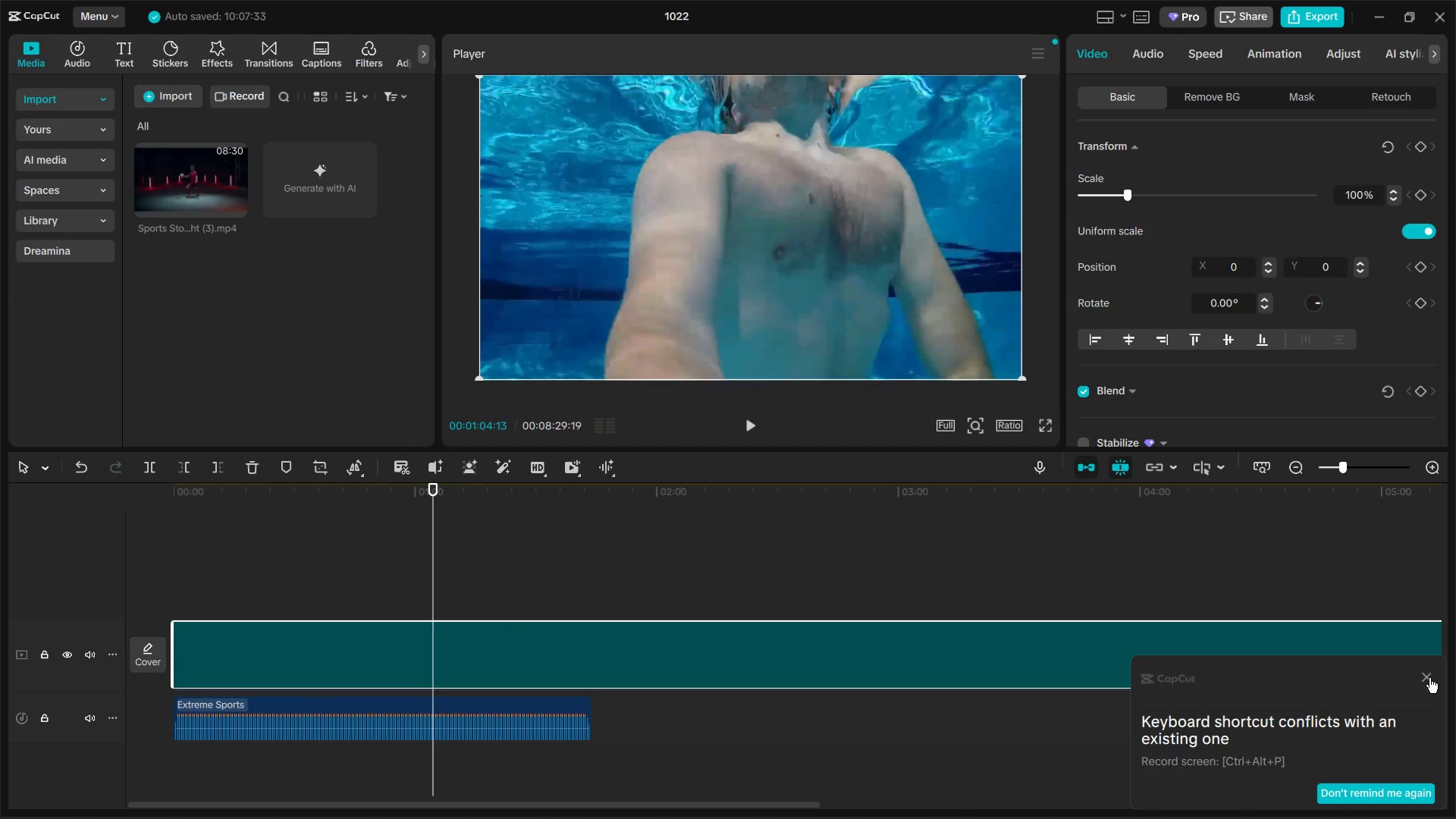 
double_click([1428, 676])
 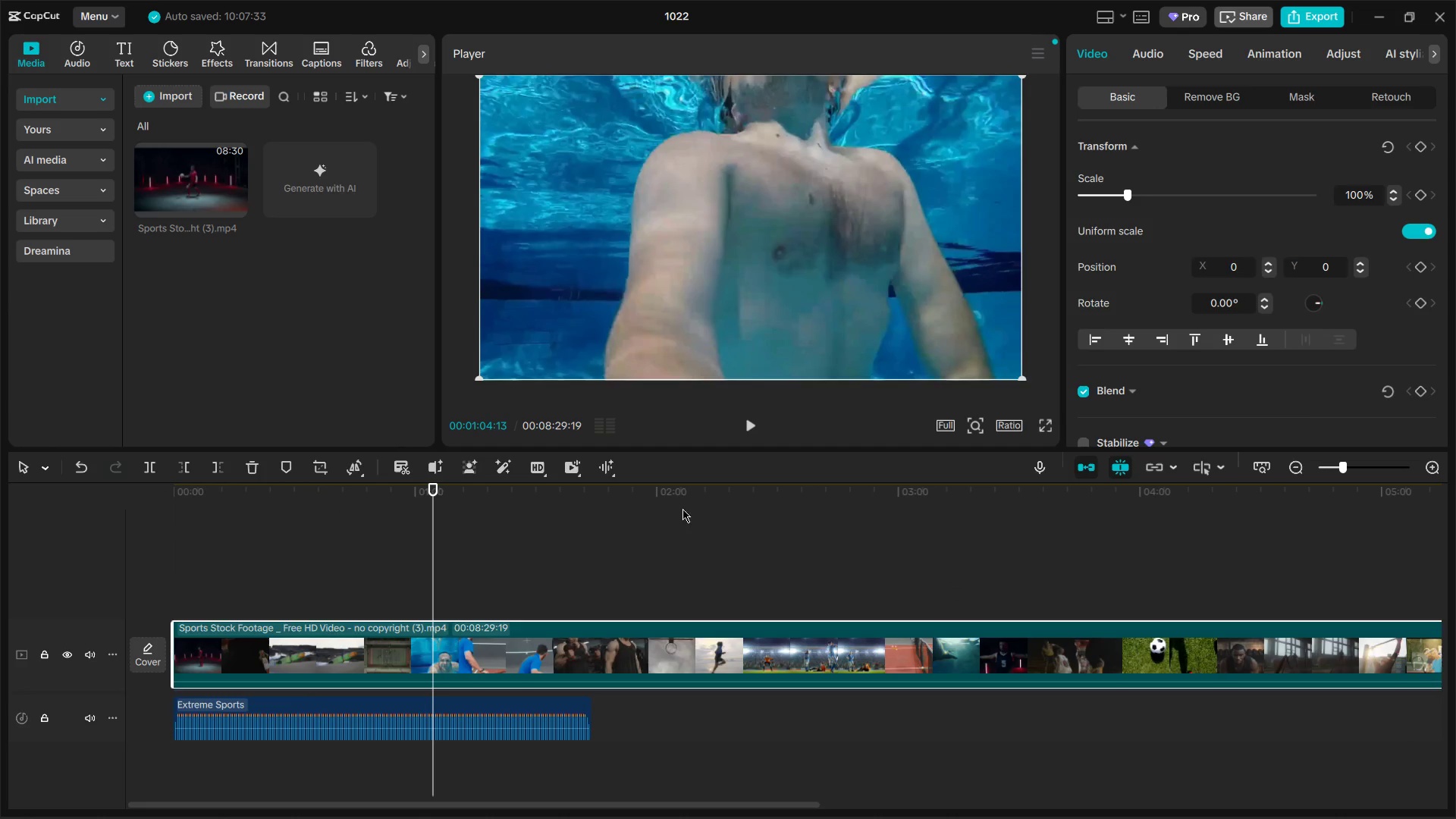 
left_click_drag(start_coordinate=[648, 494], to_coordinate=[950, 542])
 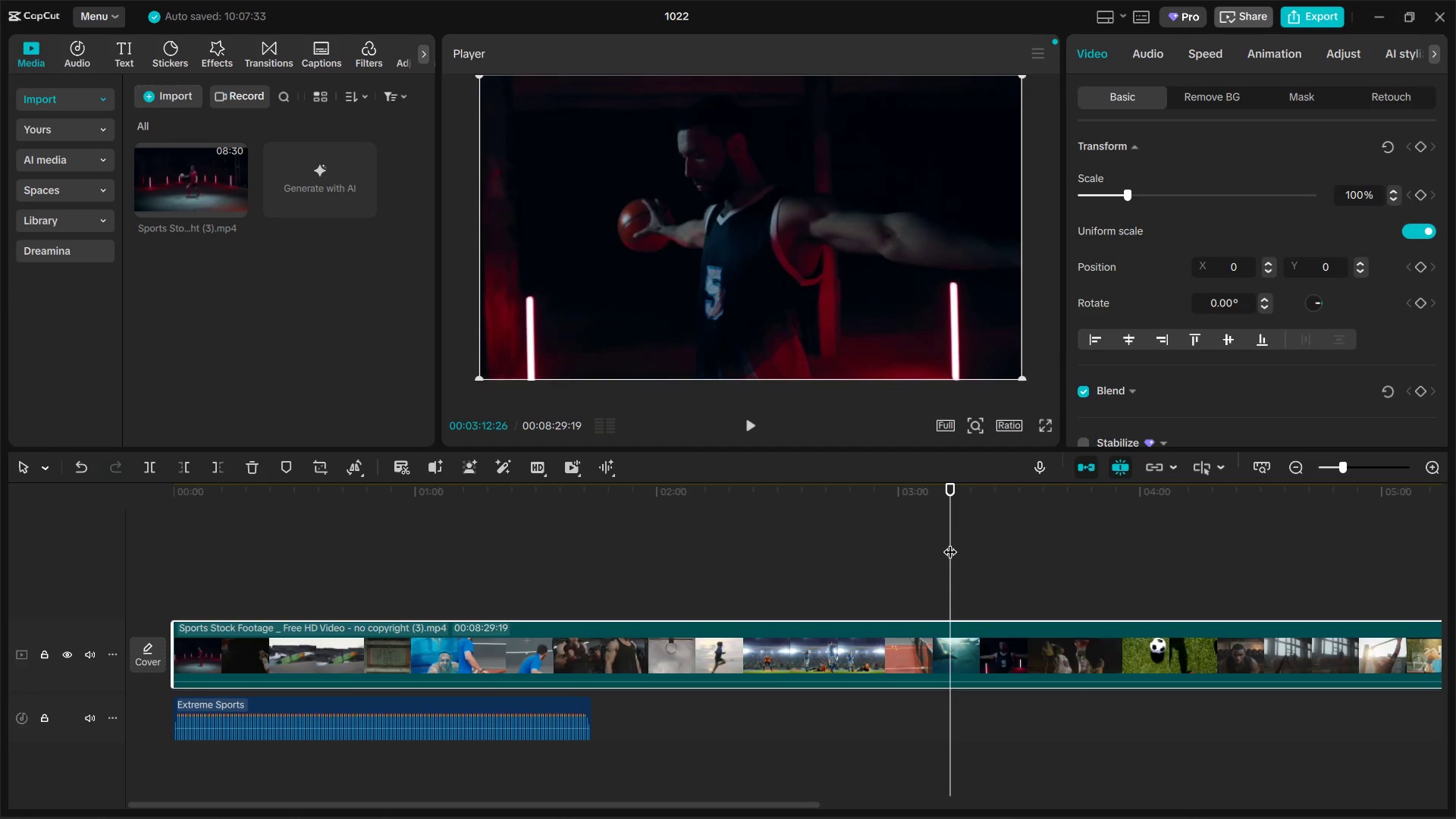 
key(Control+B)
 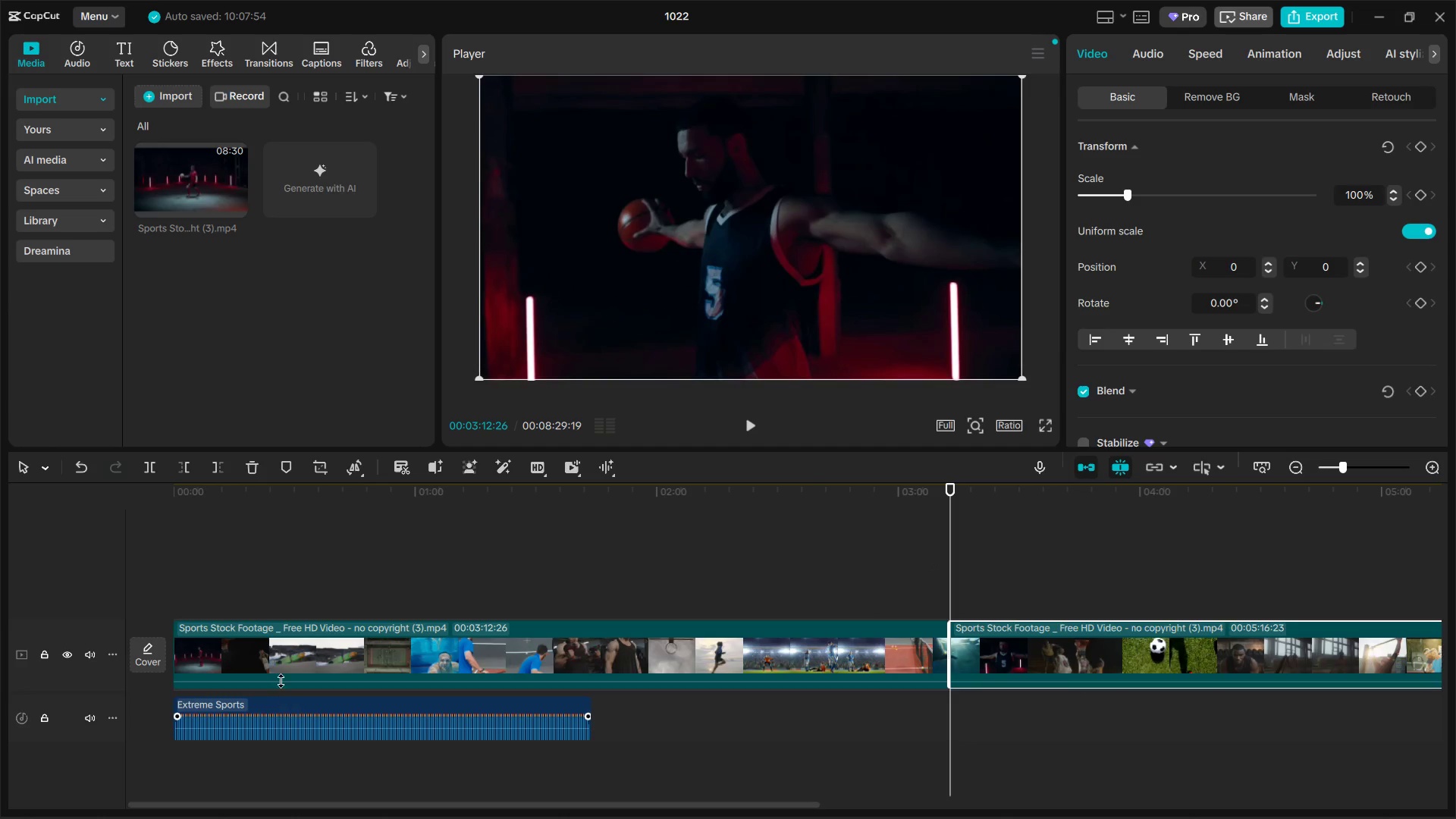 
left_click_drag(start_coordinate=[287, 652], to_coordinate=[601, 764])
 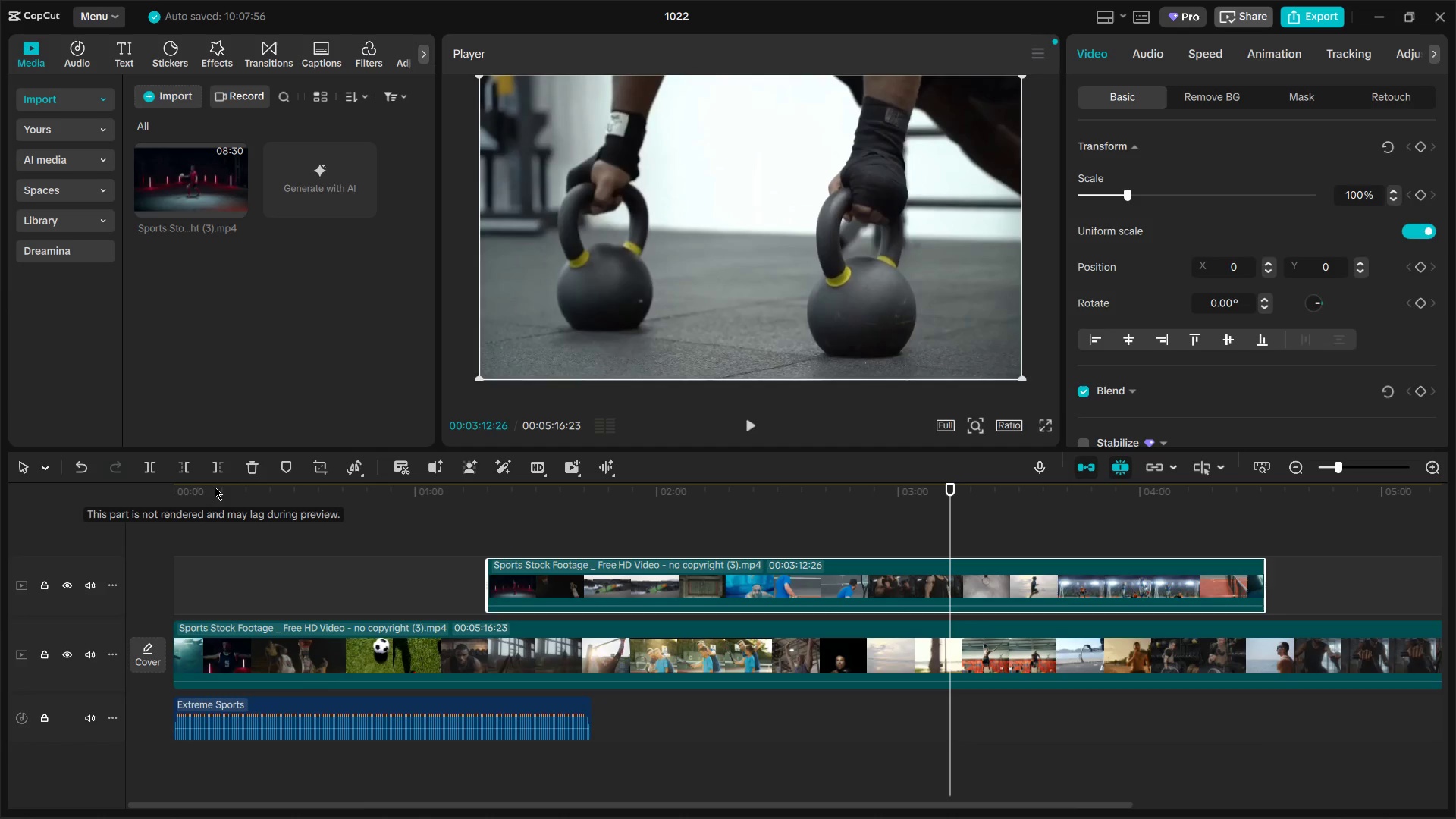 
left_click_drag(start_coordinate=[212, 492], to_coordinate=[139, 491])
 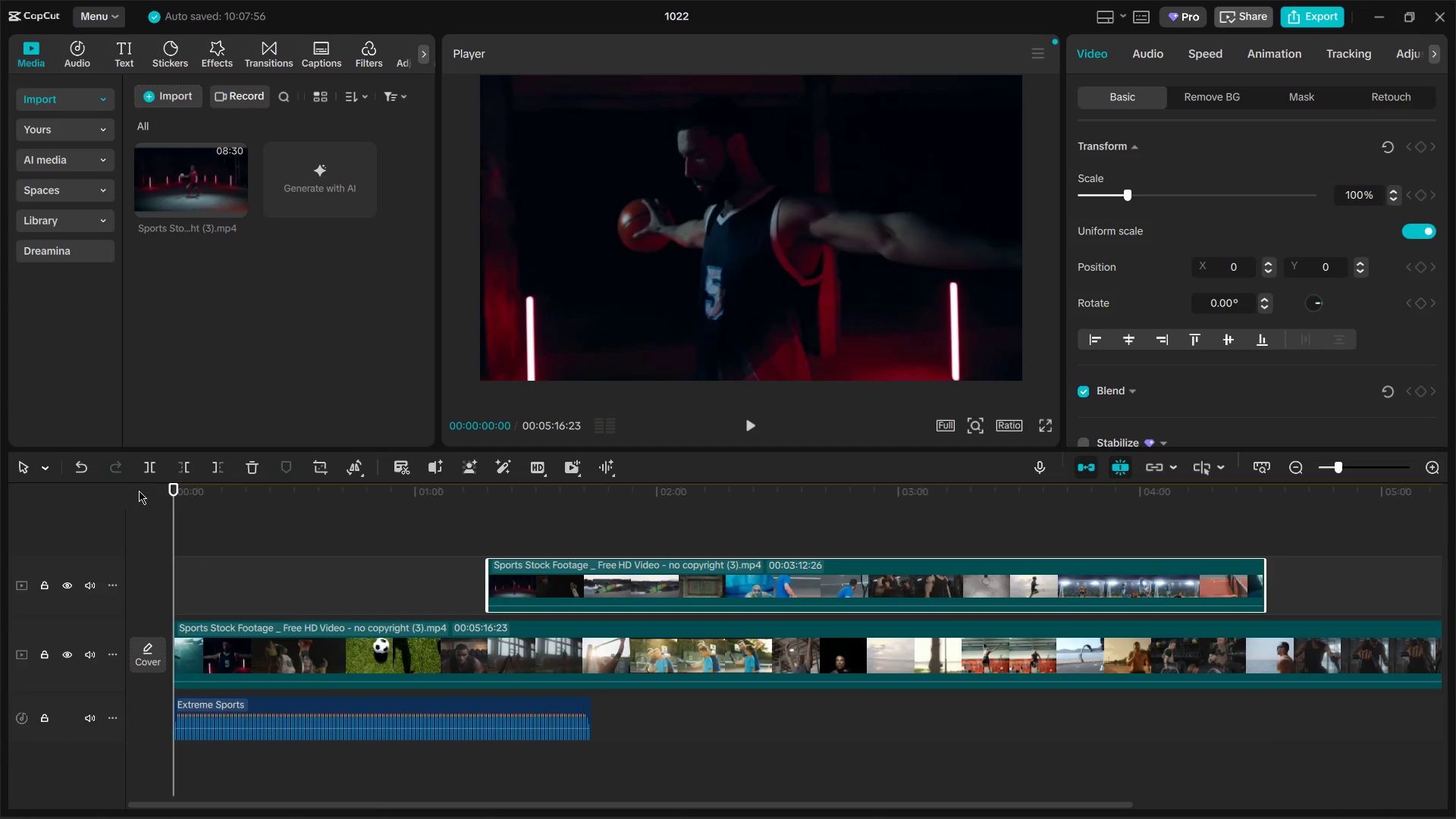 
key(Space)
 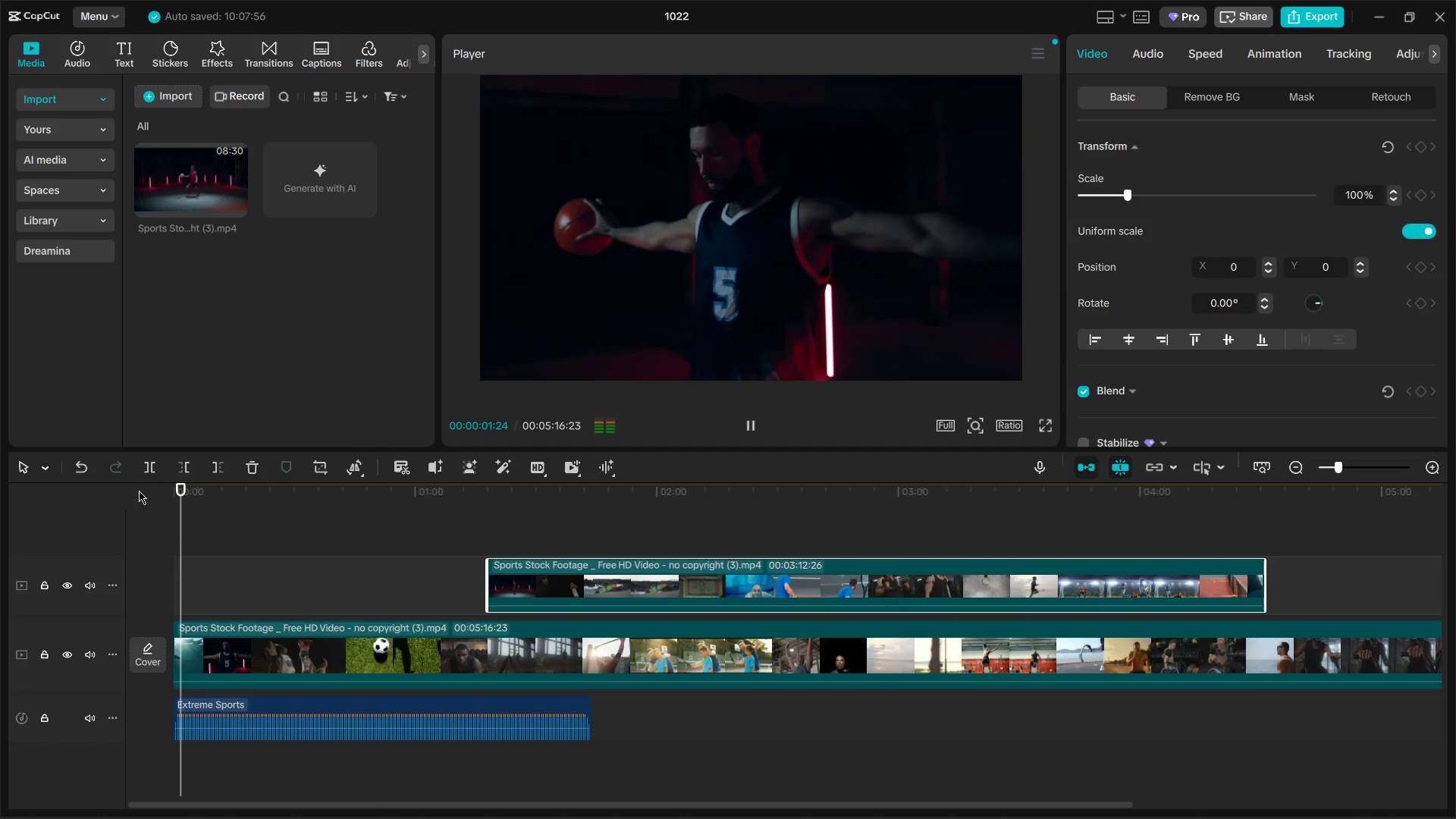 
key(Space)
 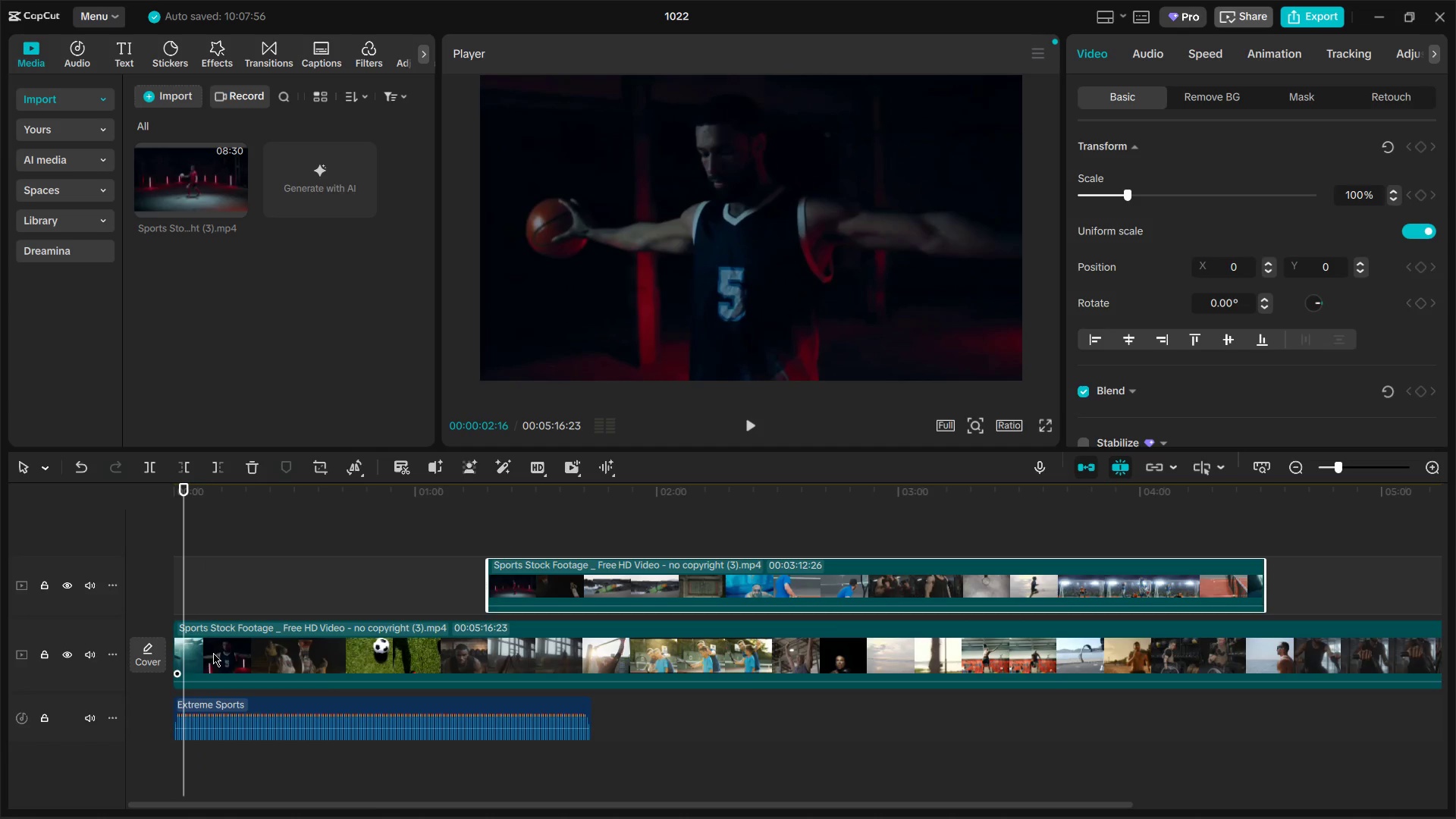 
left_click([213, 653])
 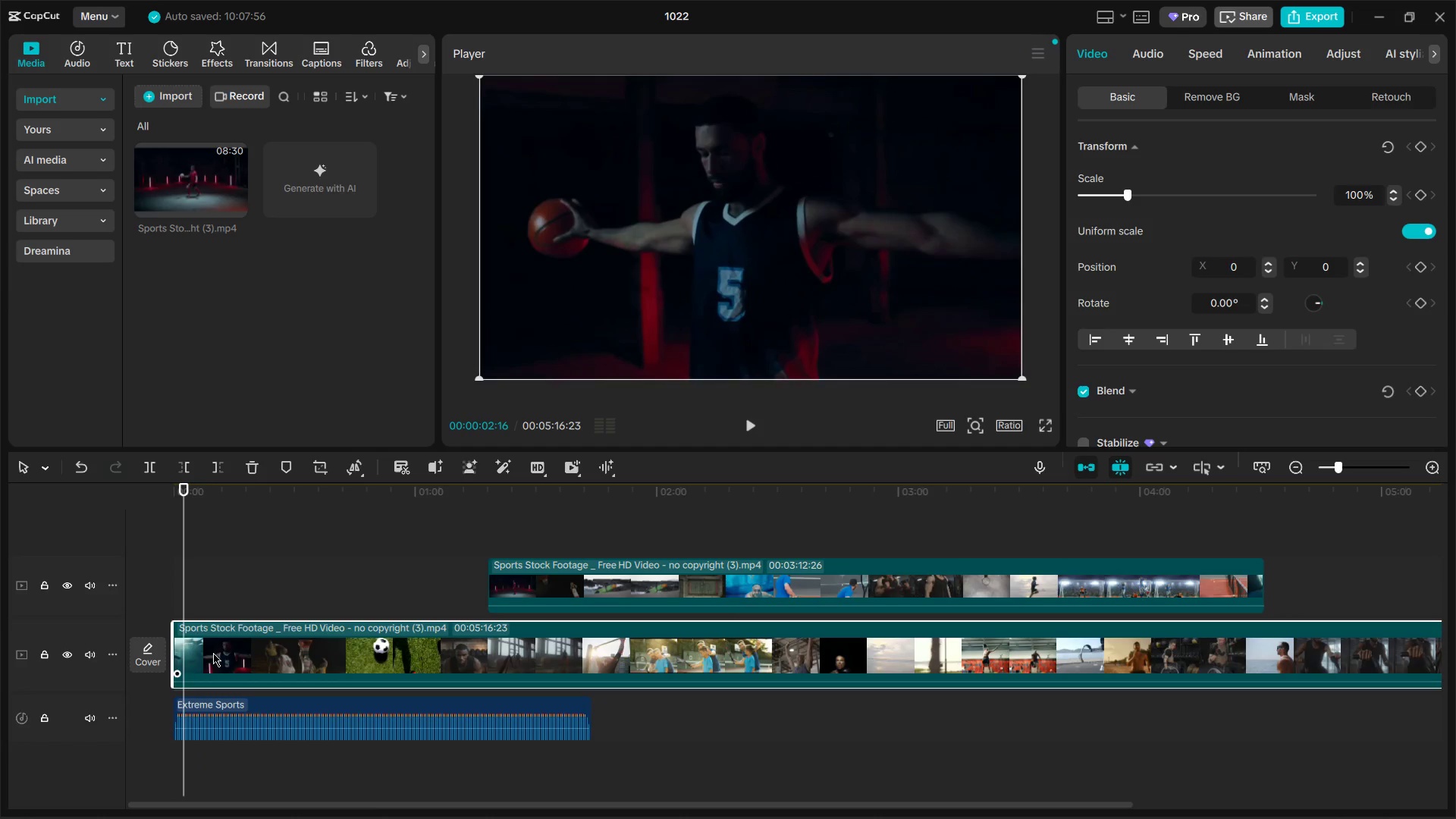 
key(W)
 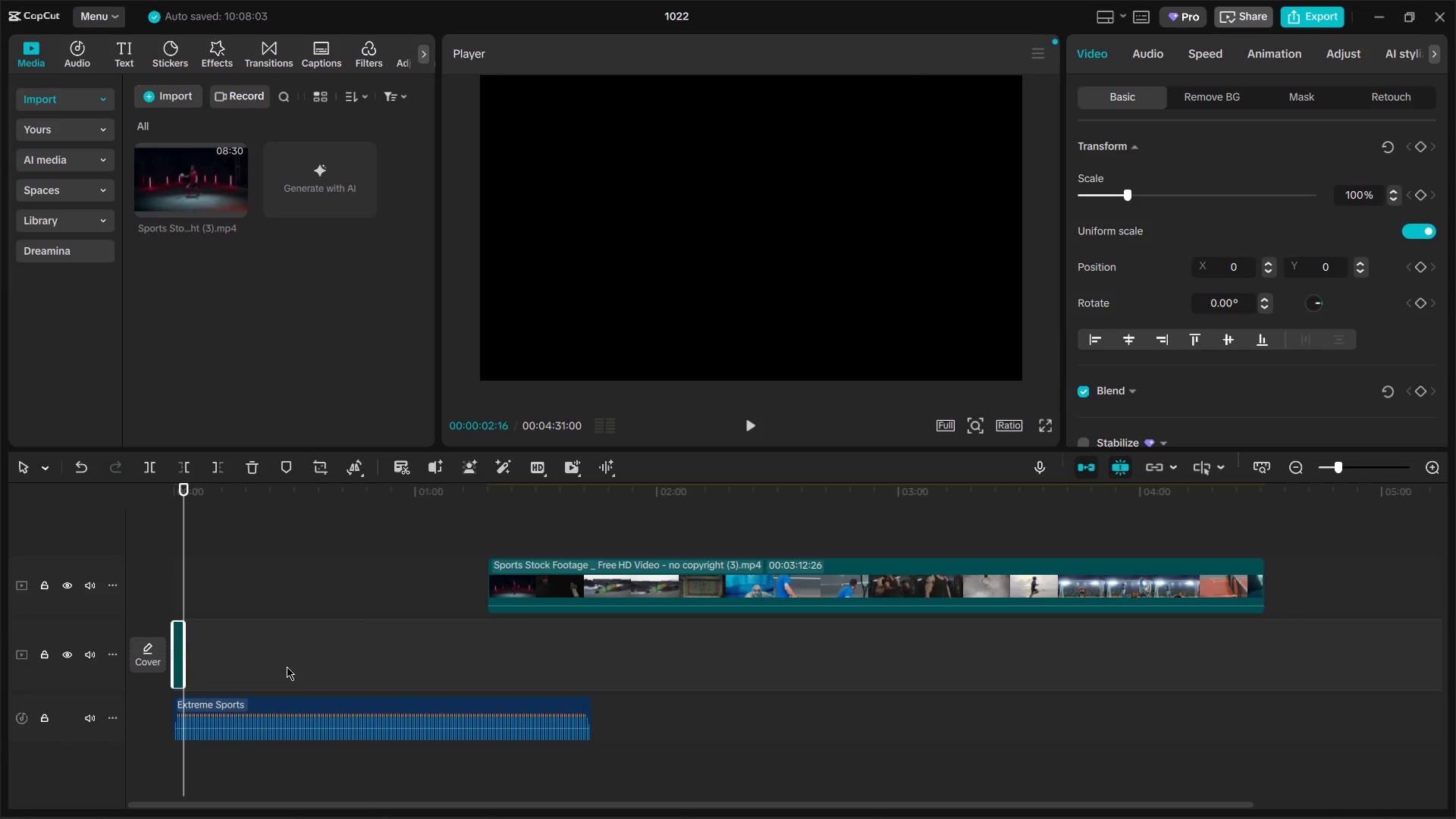 
key(Control+Z)
 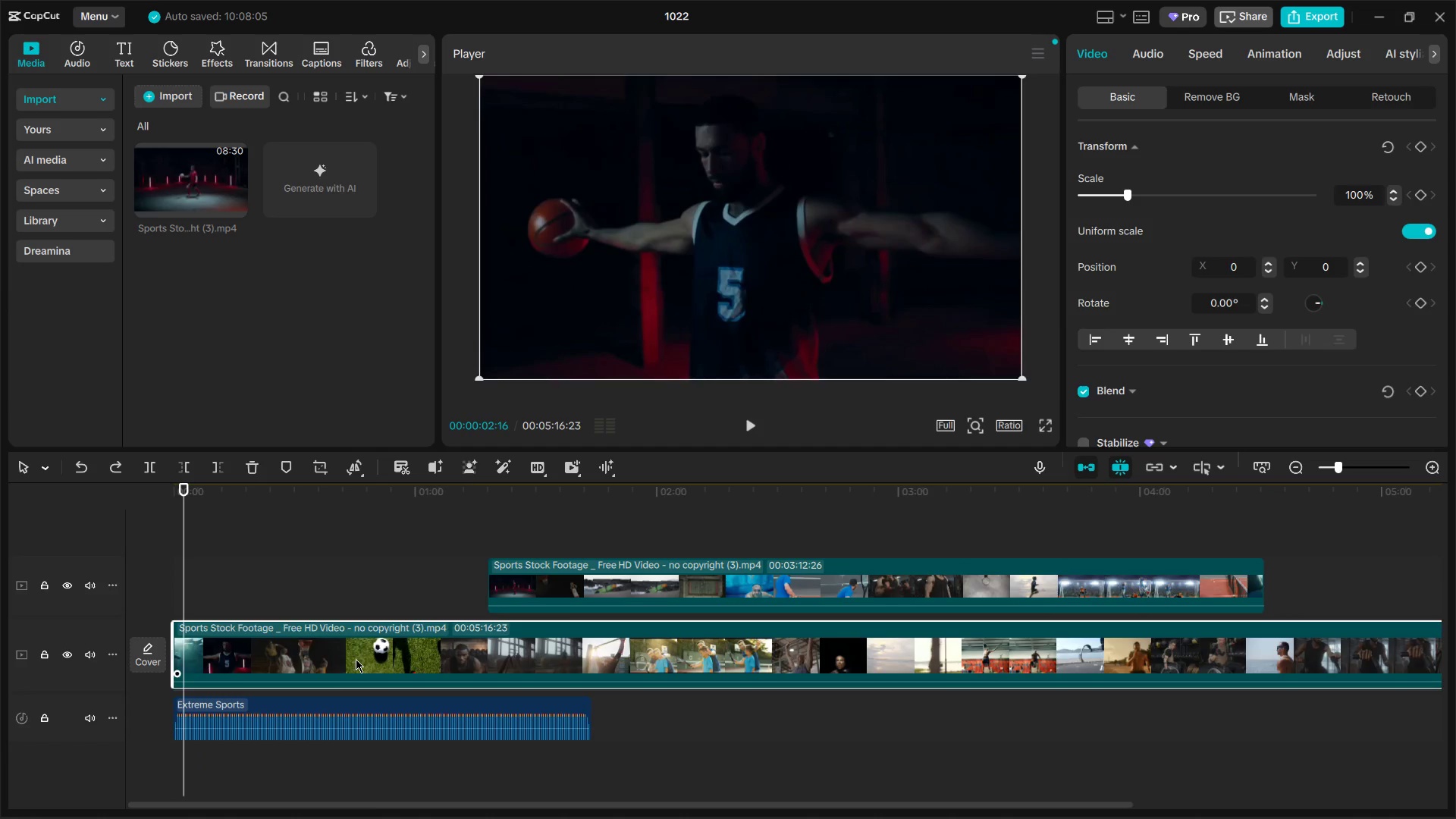 
key(Control+B)
 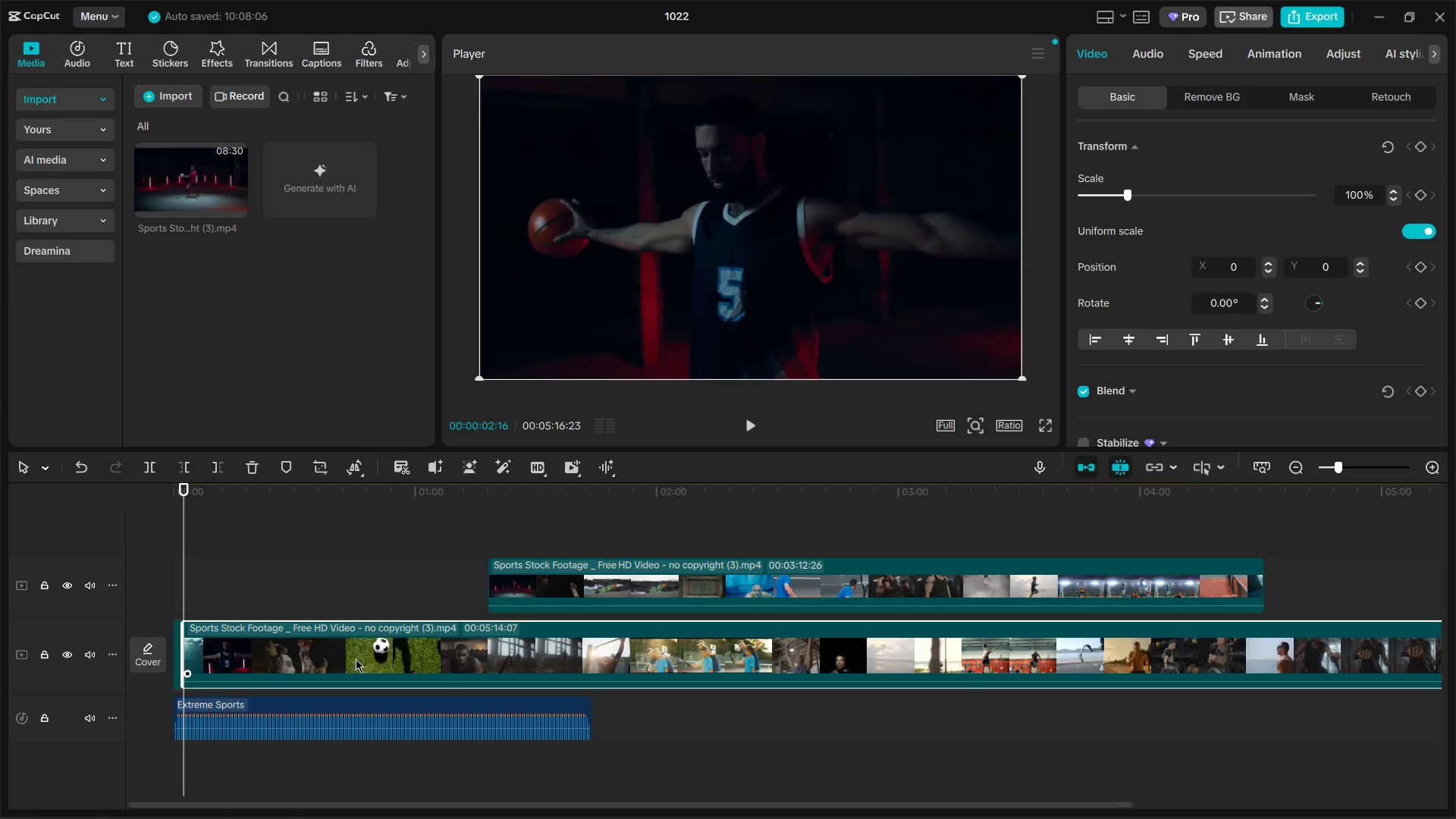 
key(Space)
 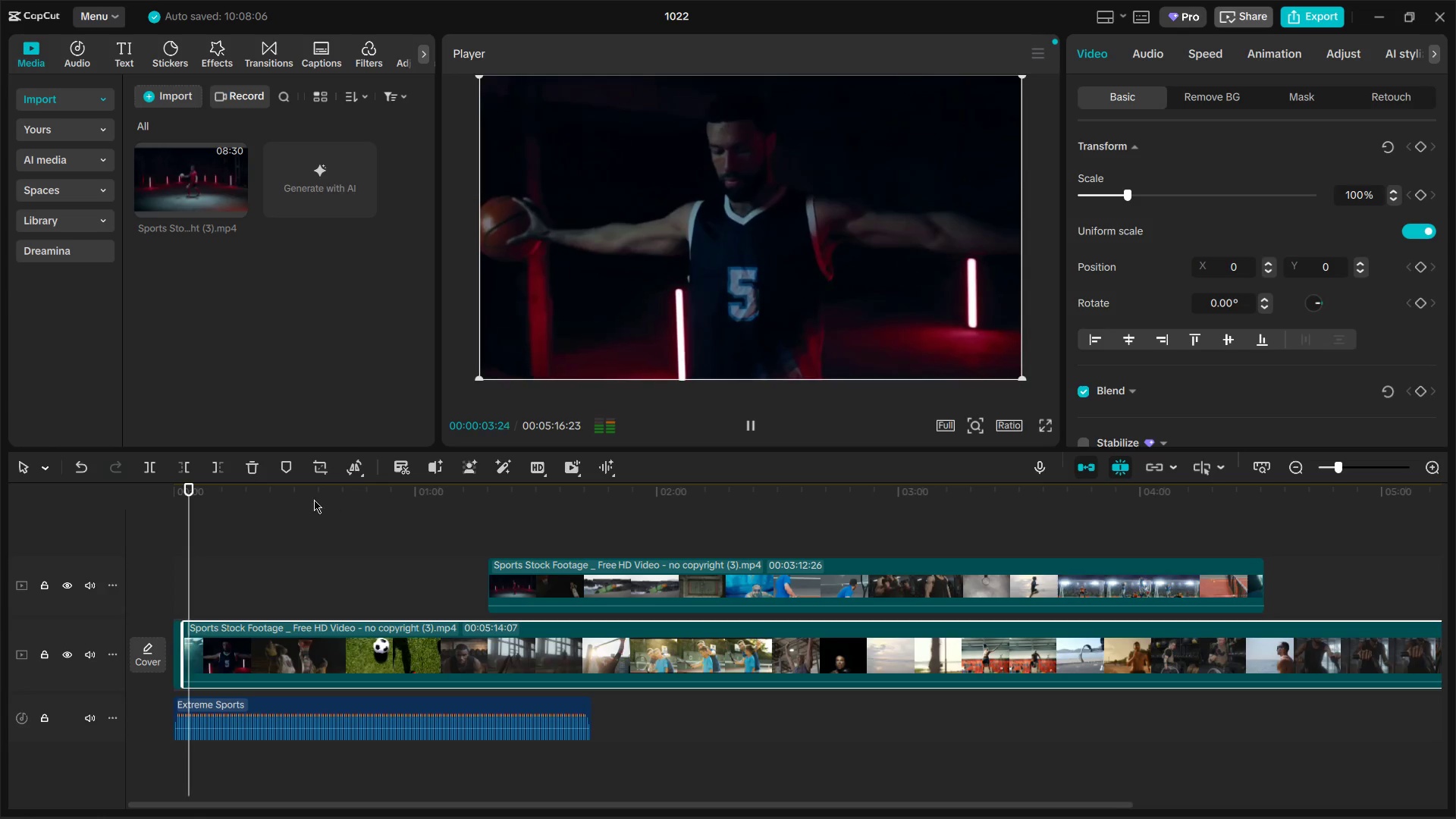 
left_click([271, 499])
 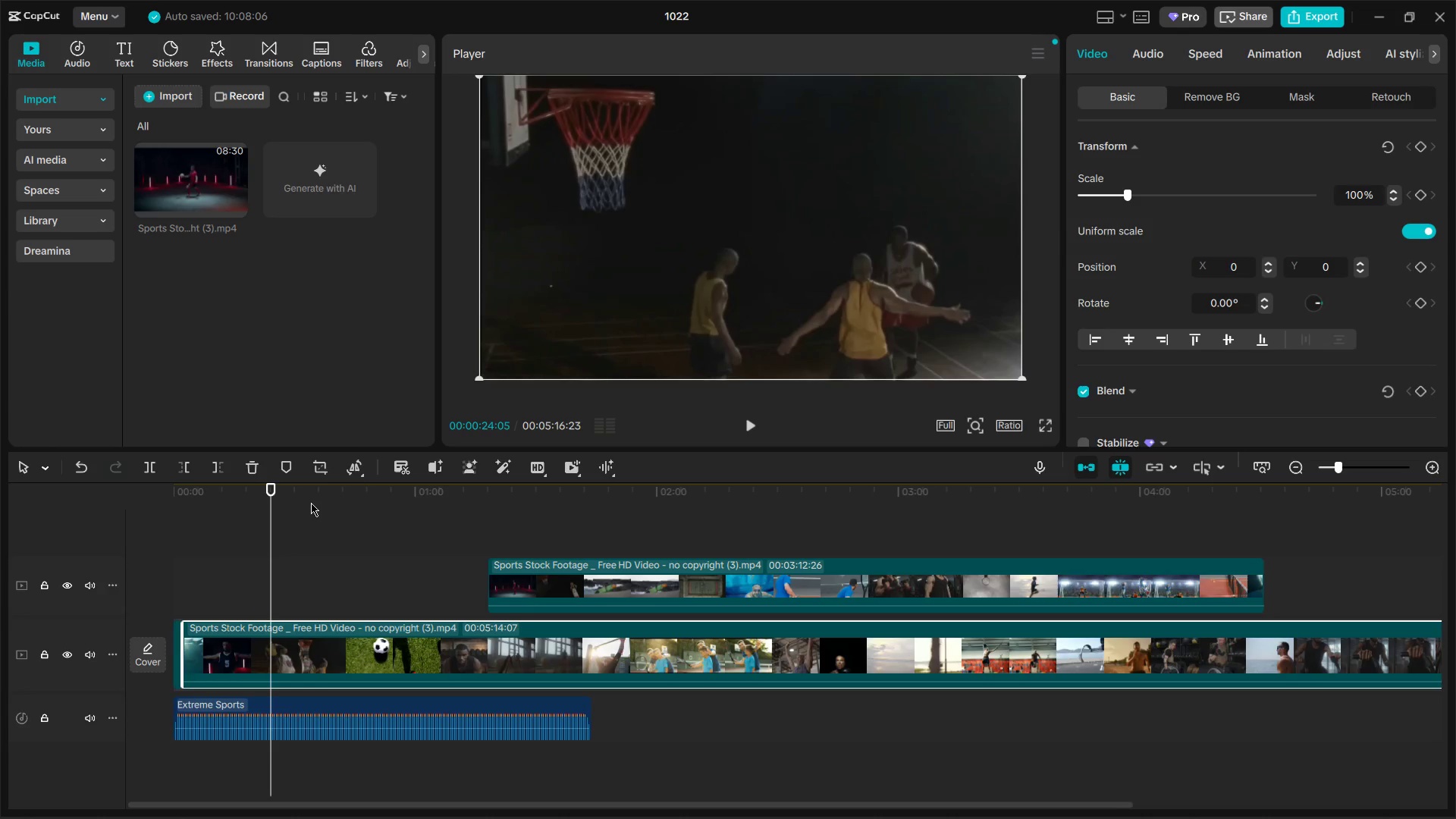 
left_click([311, 503])
 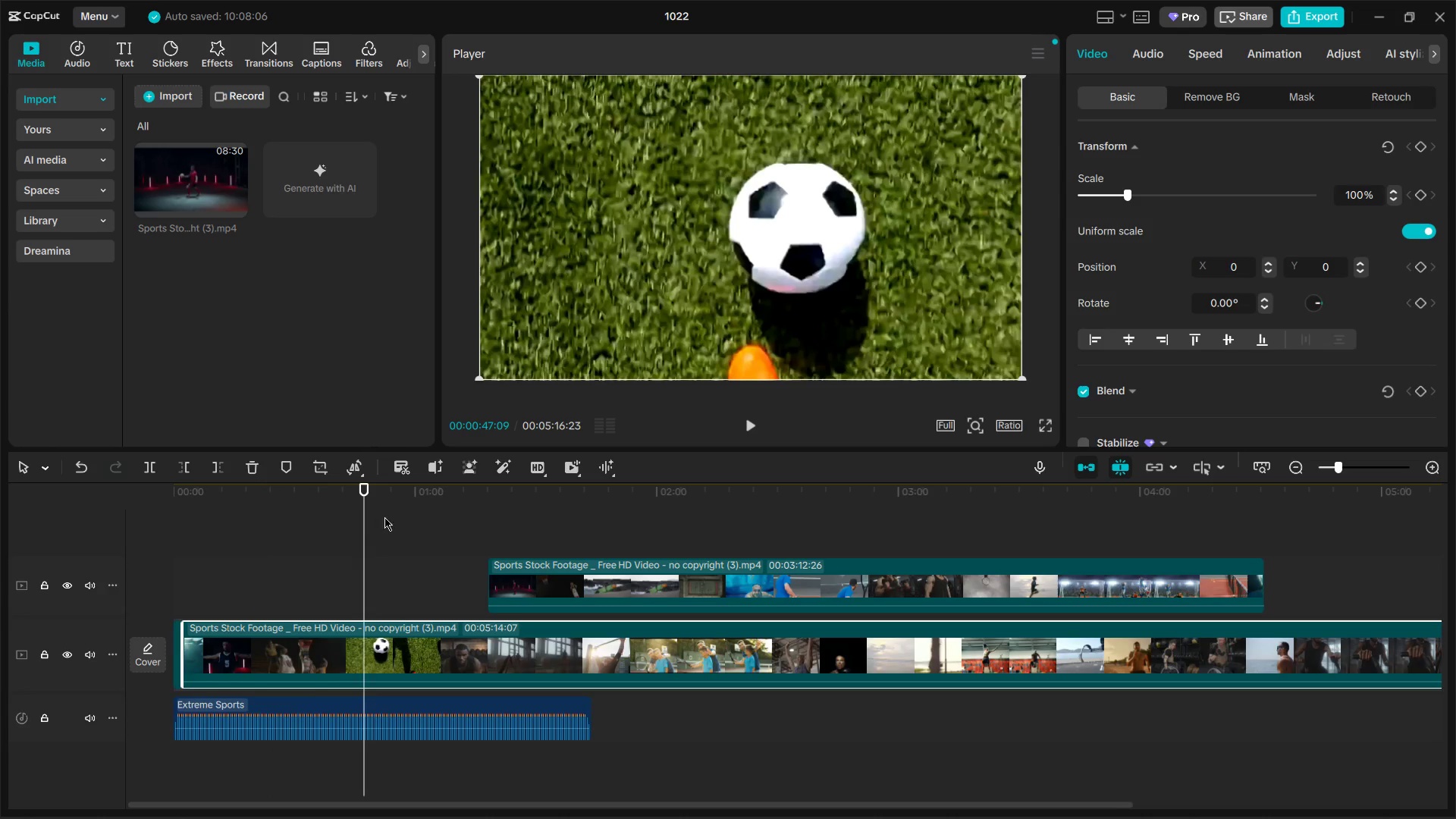 
left_click([391, 518])
 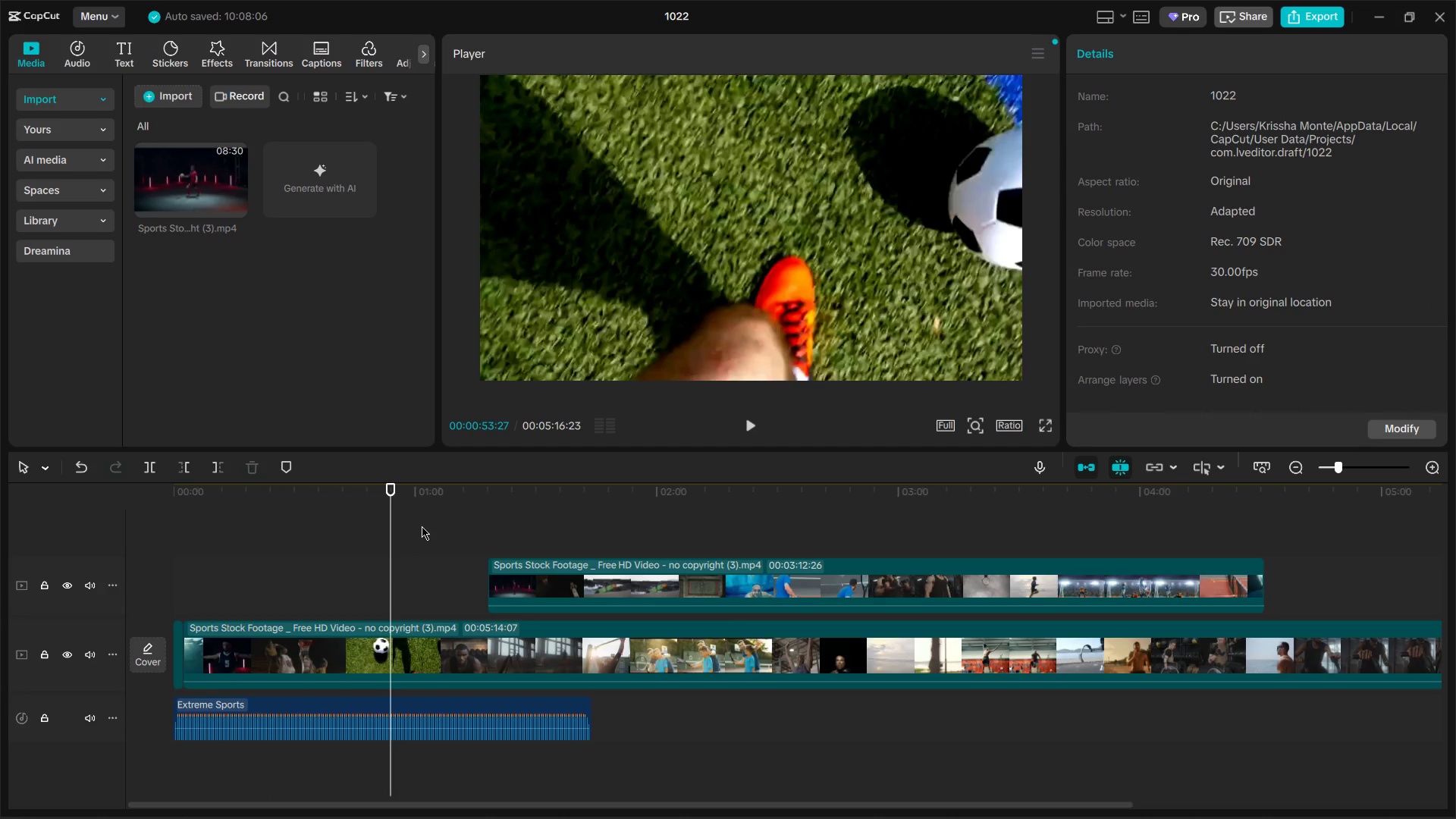 
left_click([425, 528])
 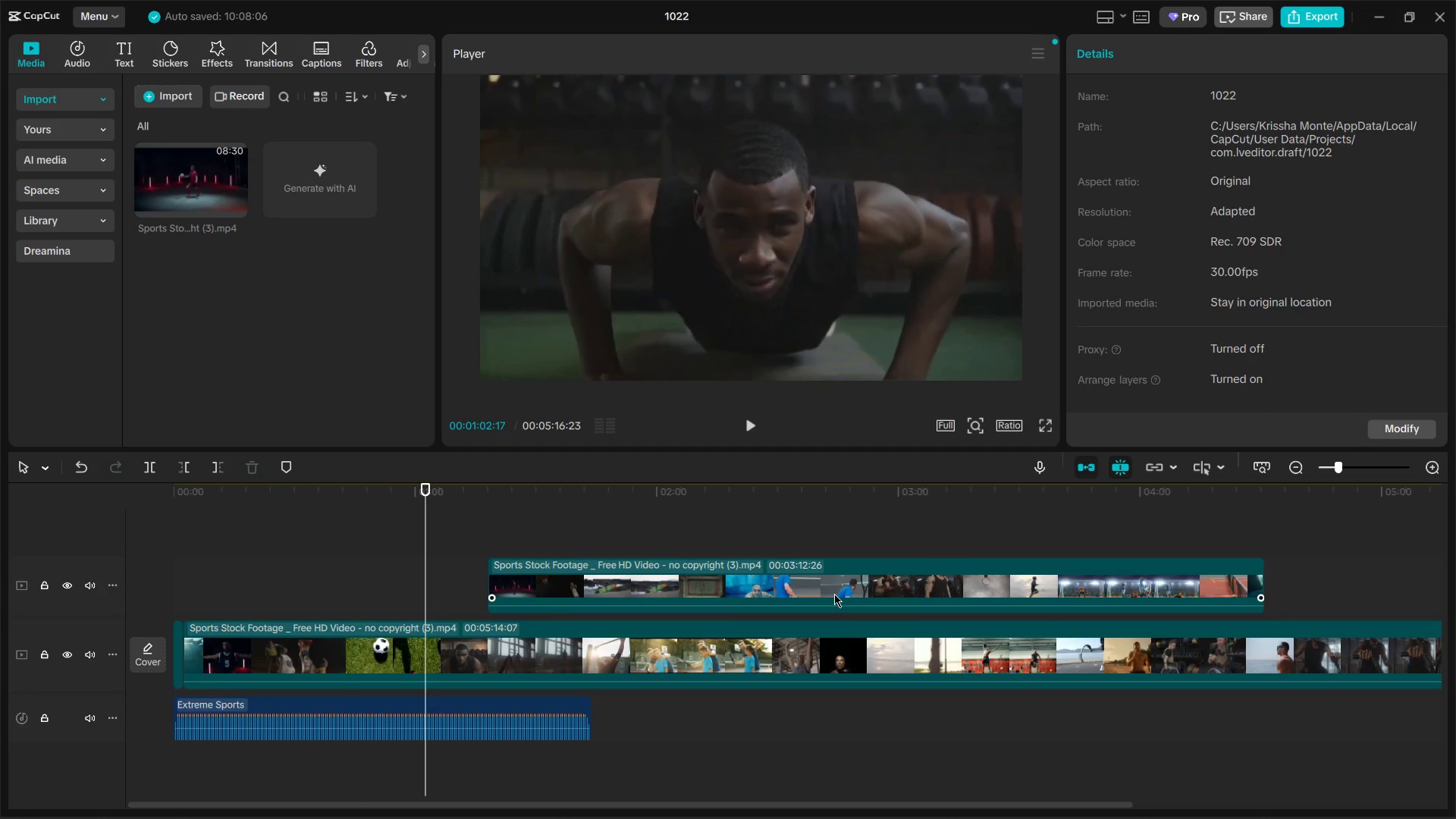 
key(Space)
 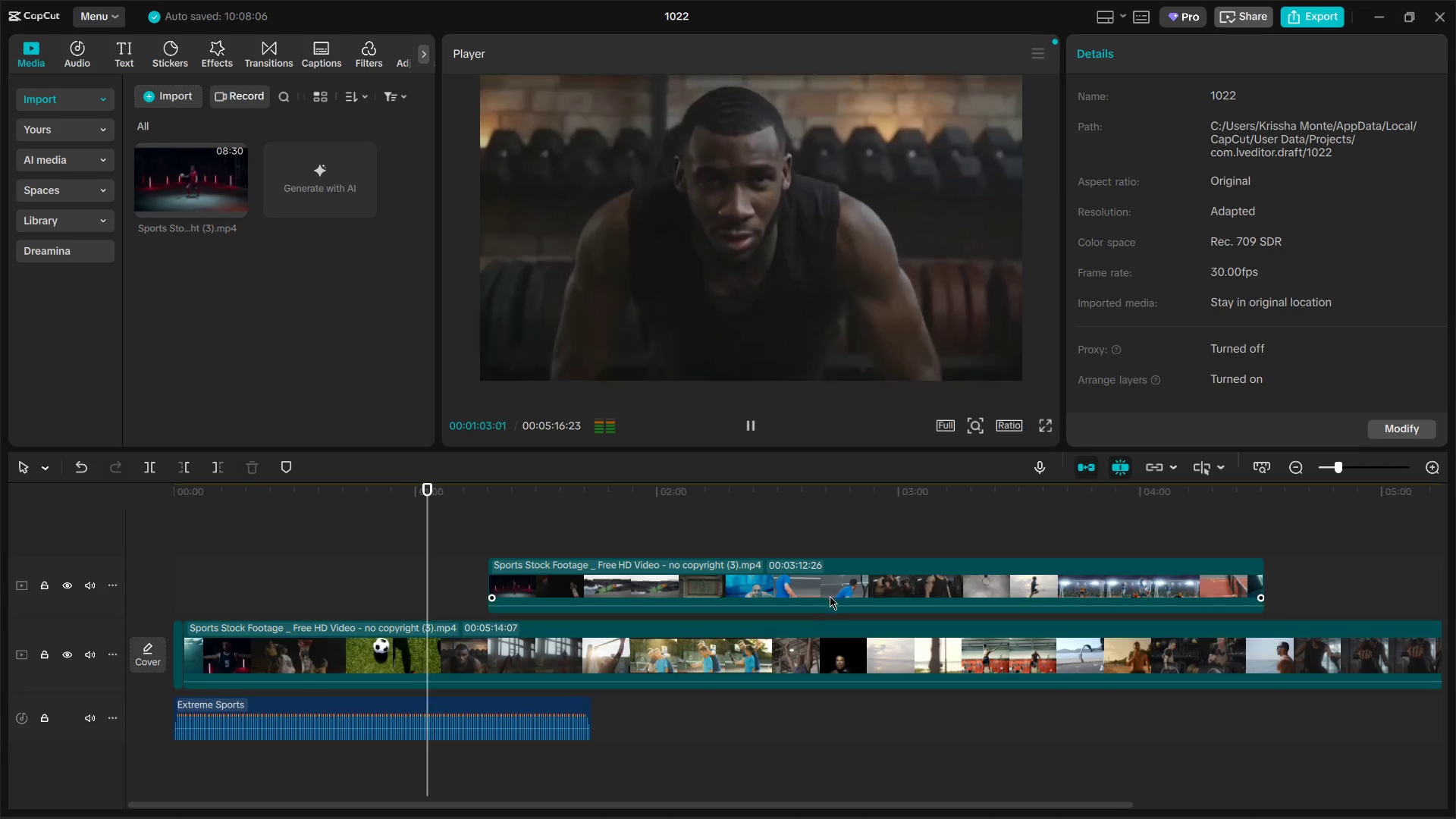 
key(Space)
 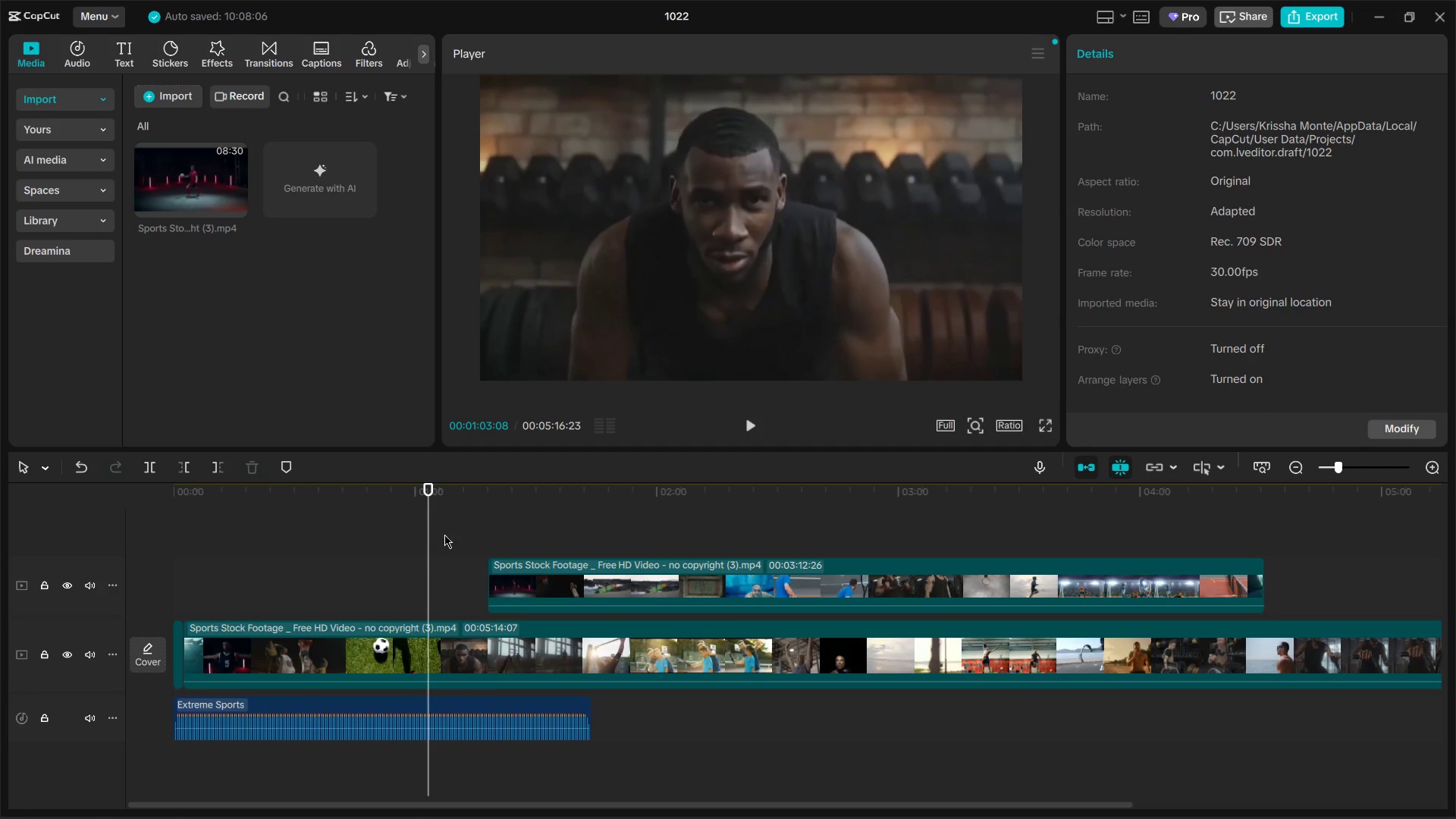 
left_click([374, 506])
 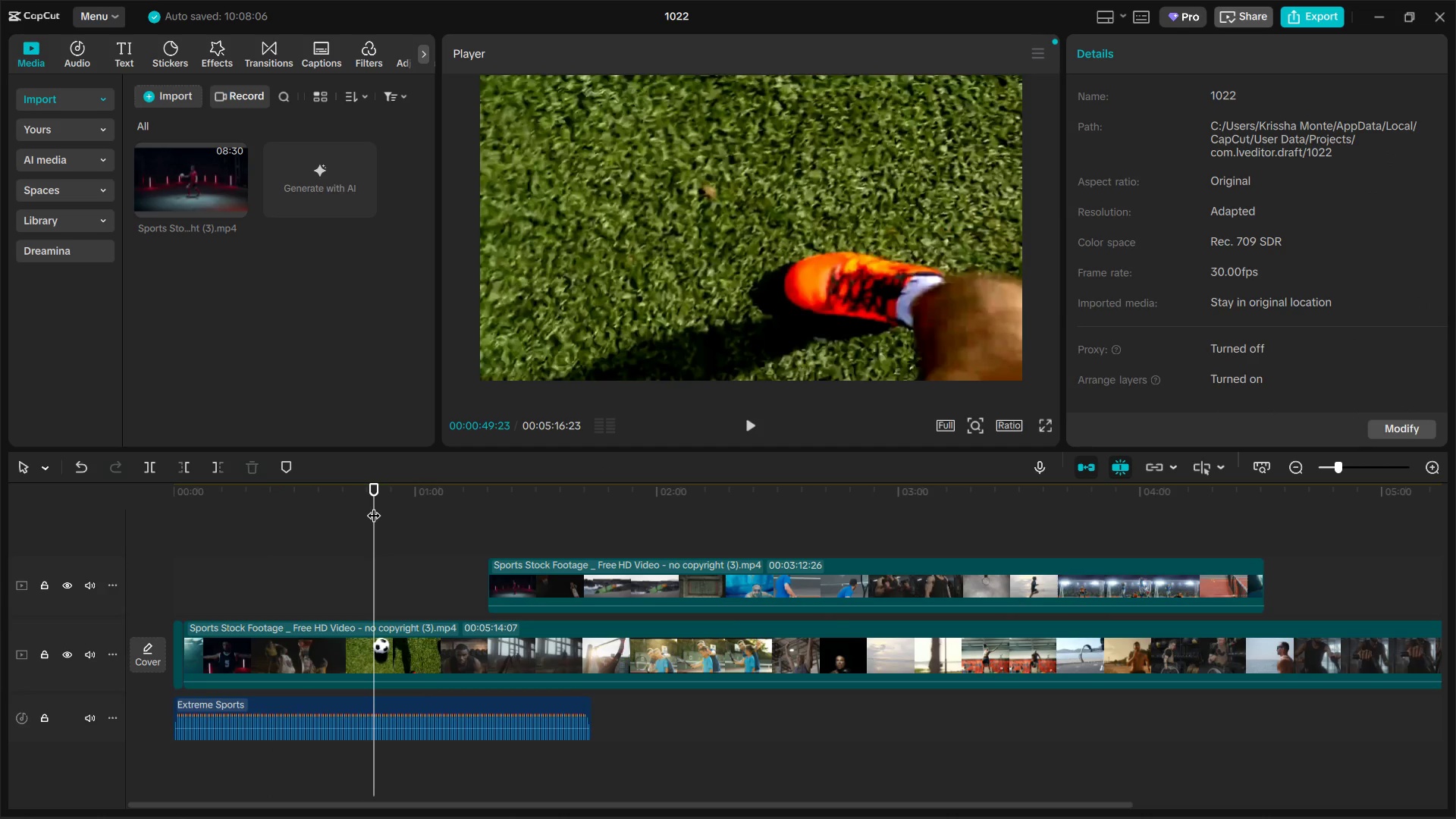 
key(Space)
 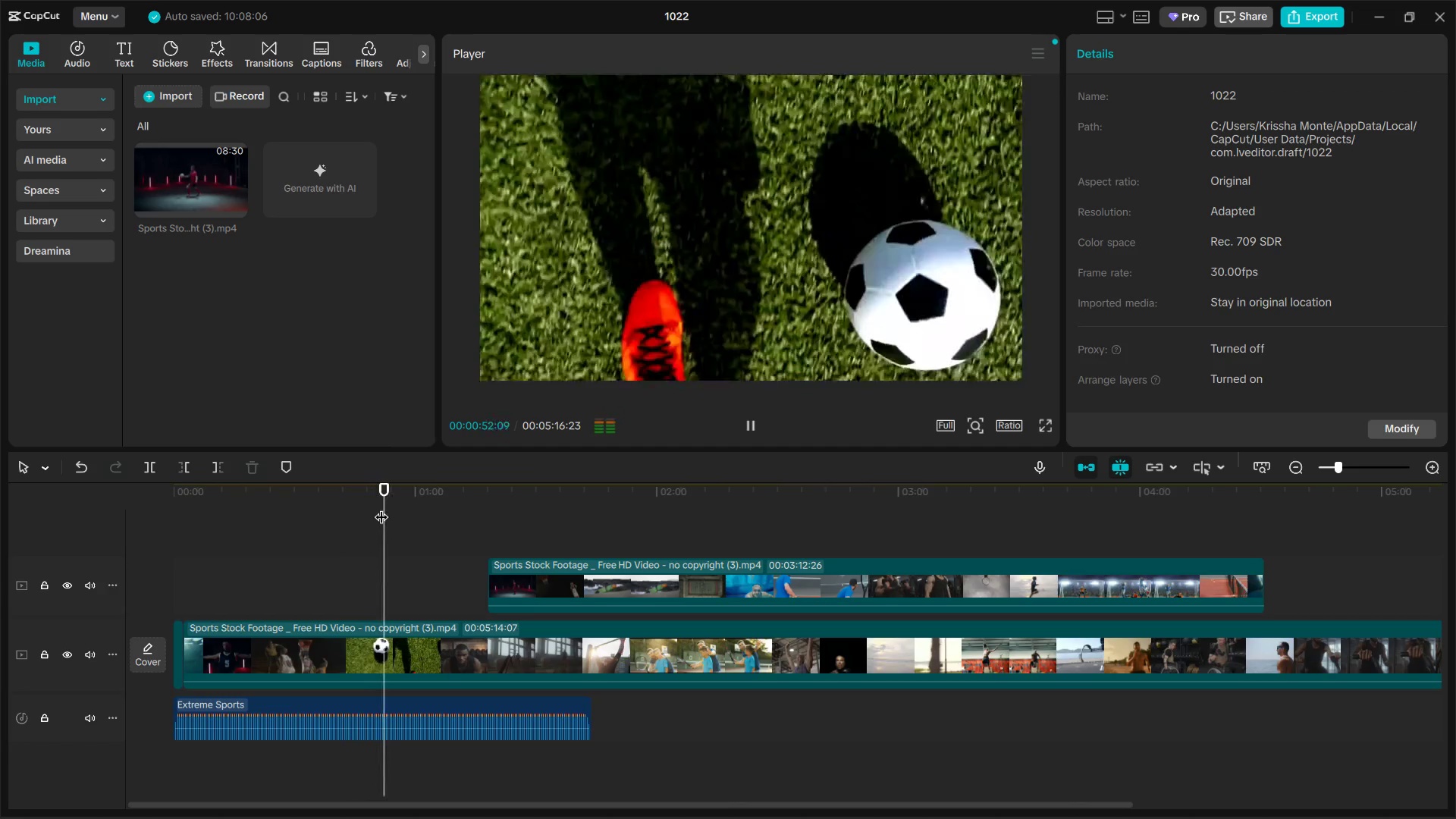 
left_click([517, 511])
 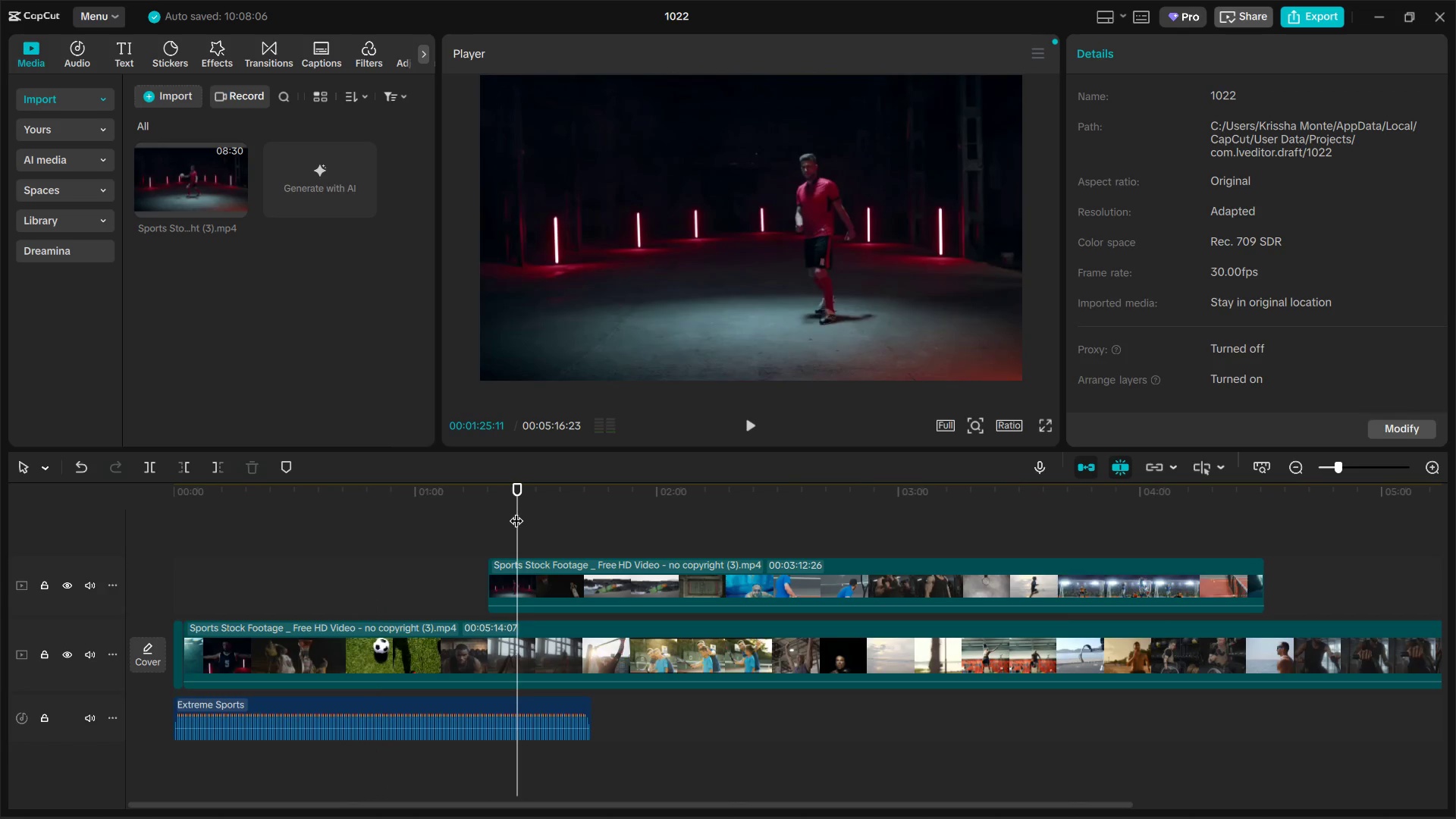 
left_click([503, 511])
 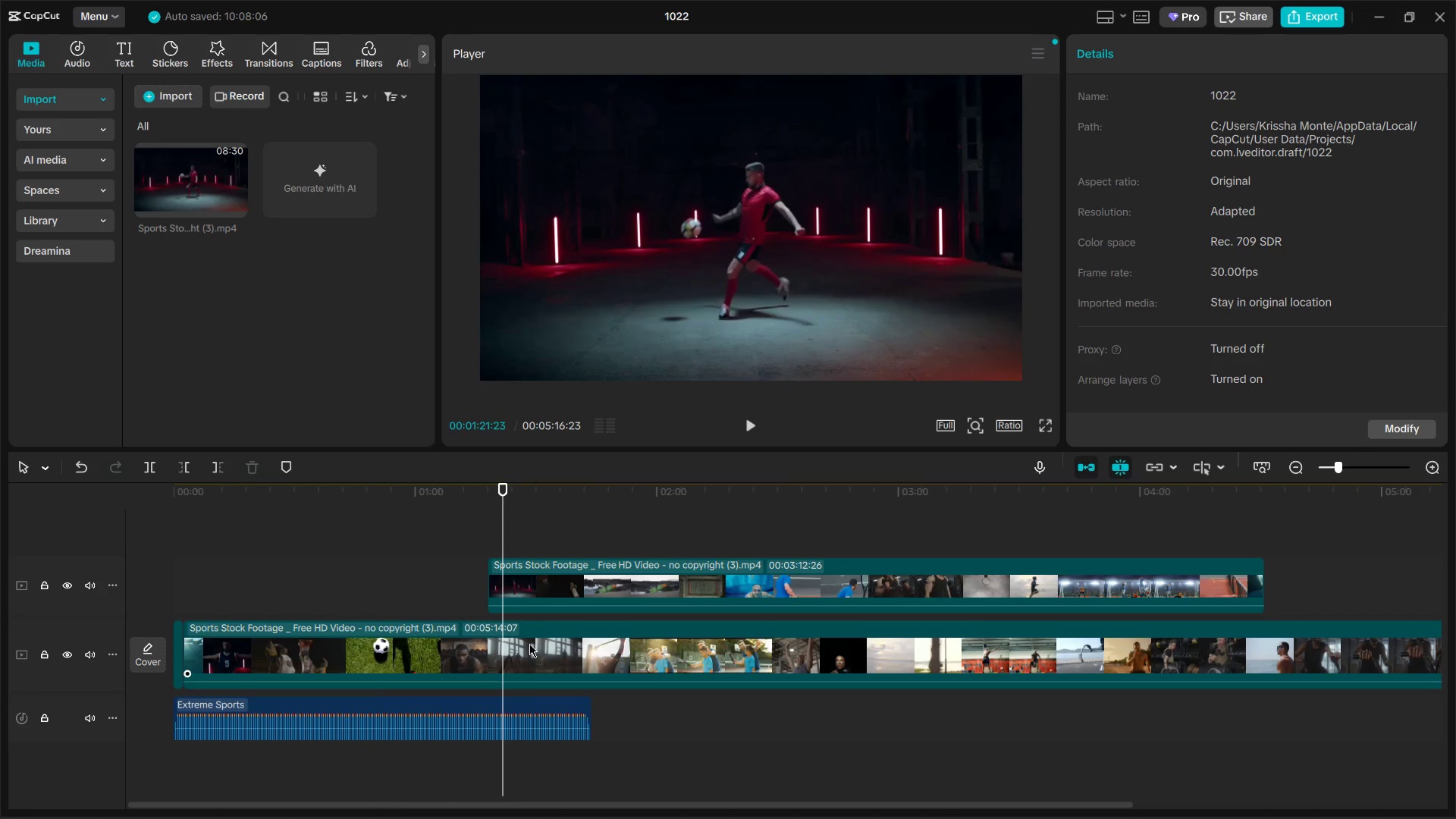 
left_click_drag(start_coordinate=[529, 579], to_coordinate=[237, 651])
 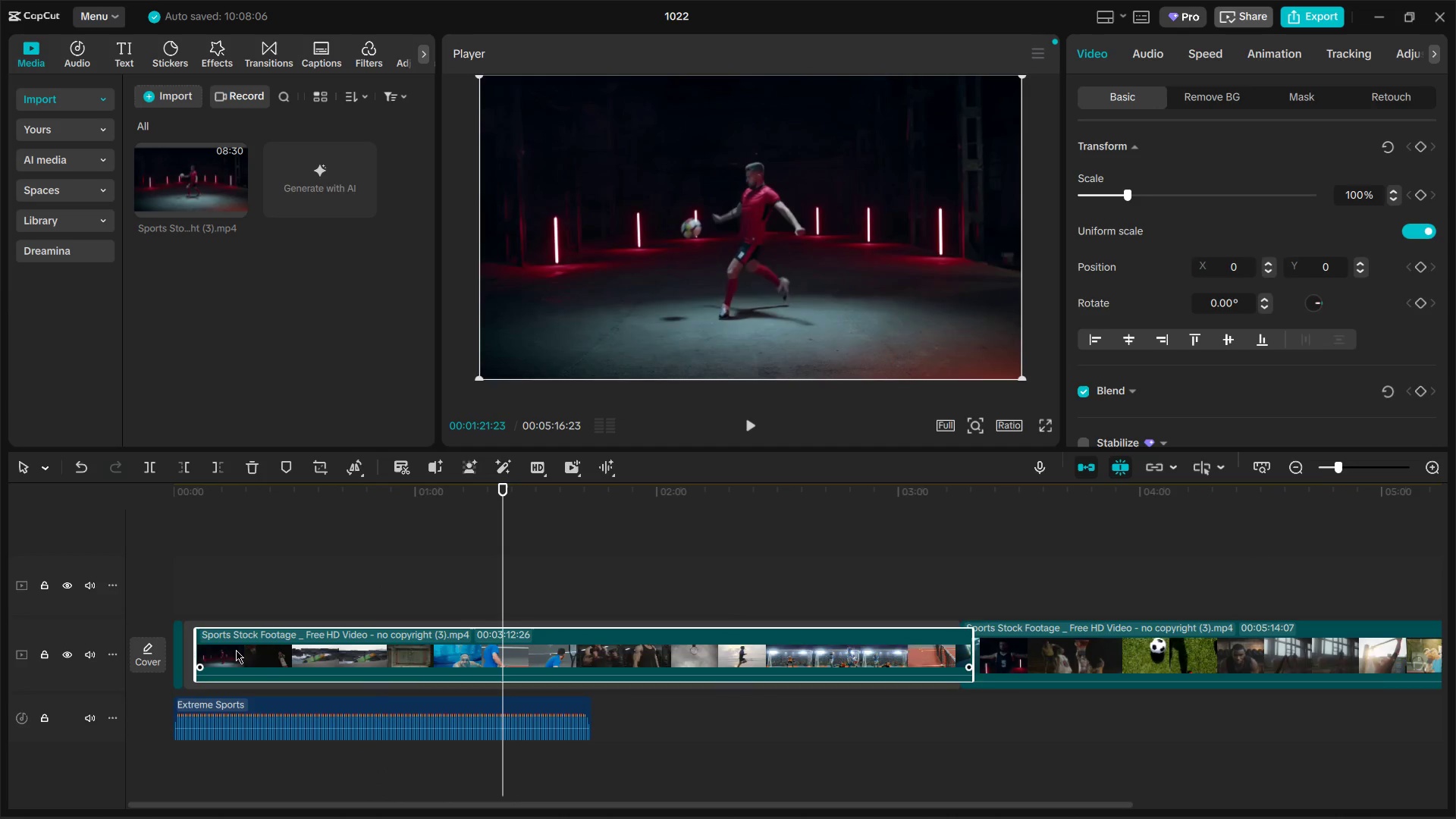 
left_click_drag(start_coordinate=[236, 650], to_coordinate=[231, 649])
 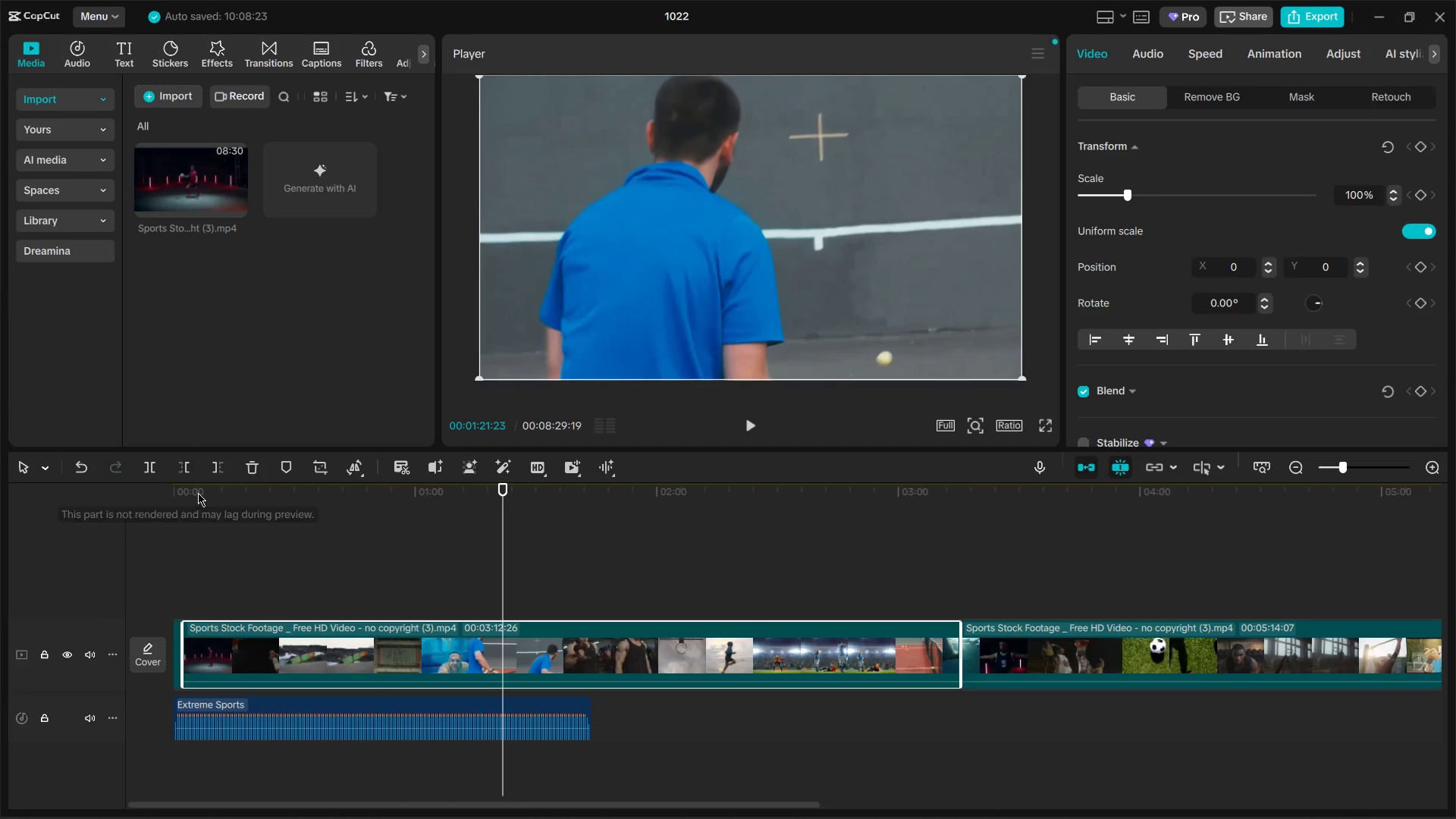 
left_click_drag(start_coordinate=[199, 498], to_coordinate=[127, 508])
 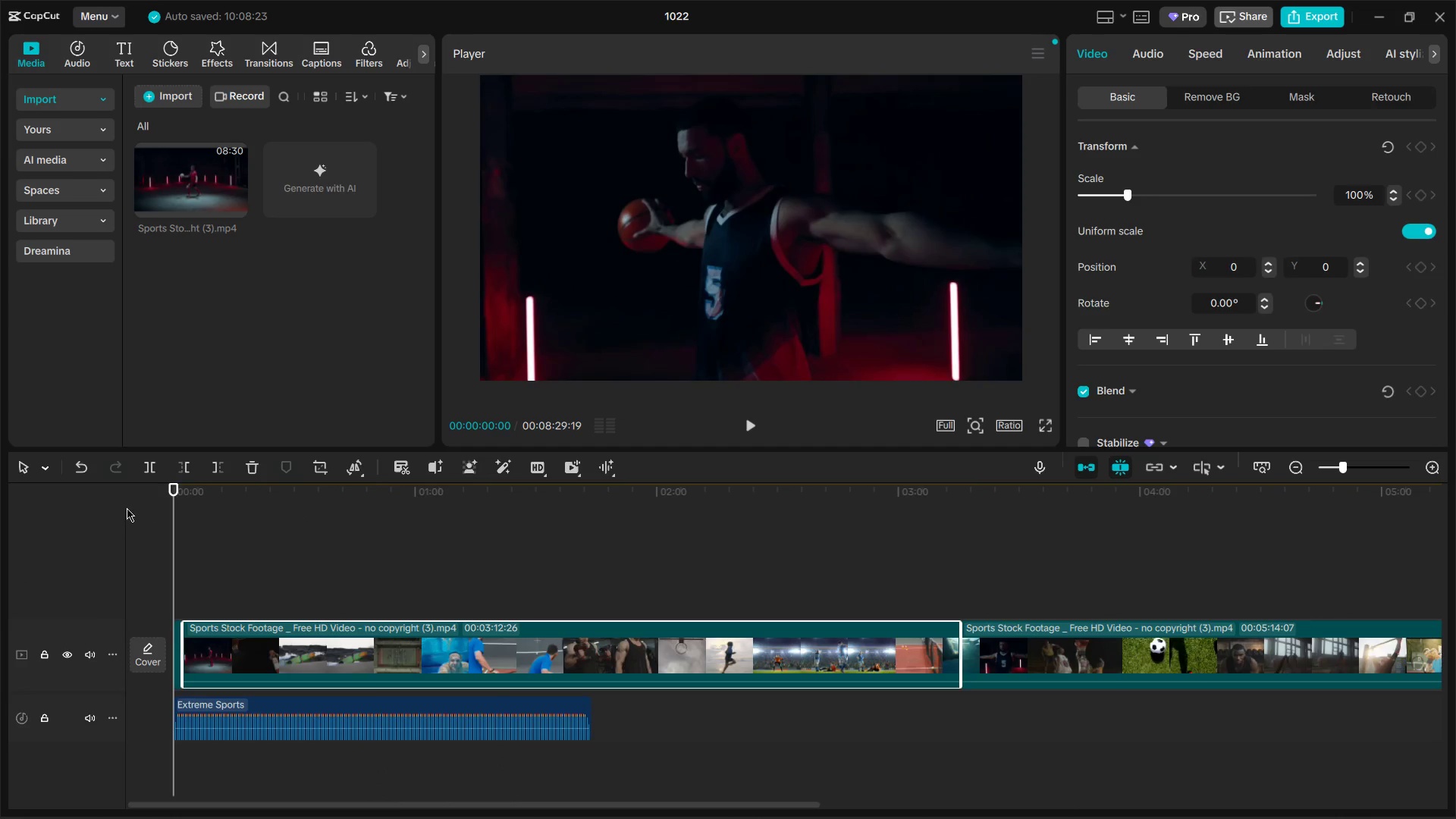 
double_click([127, 508])
 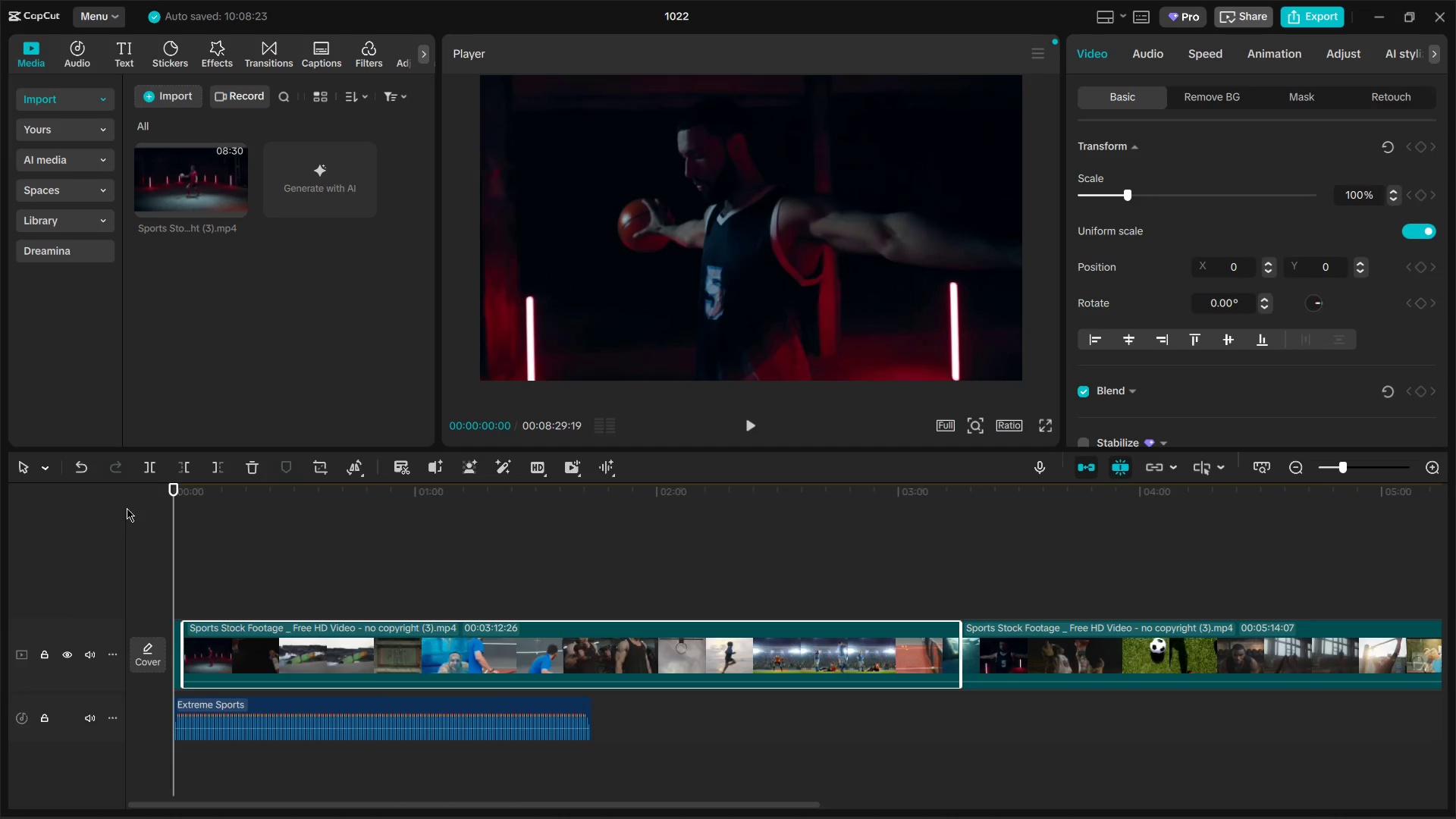 
key(Space)
 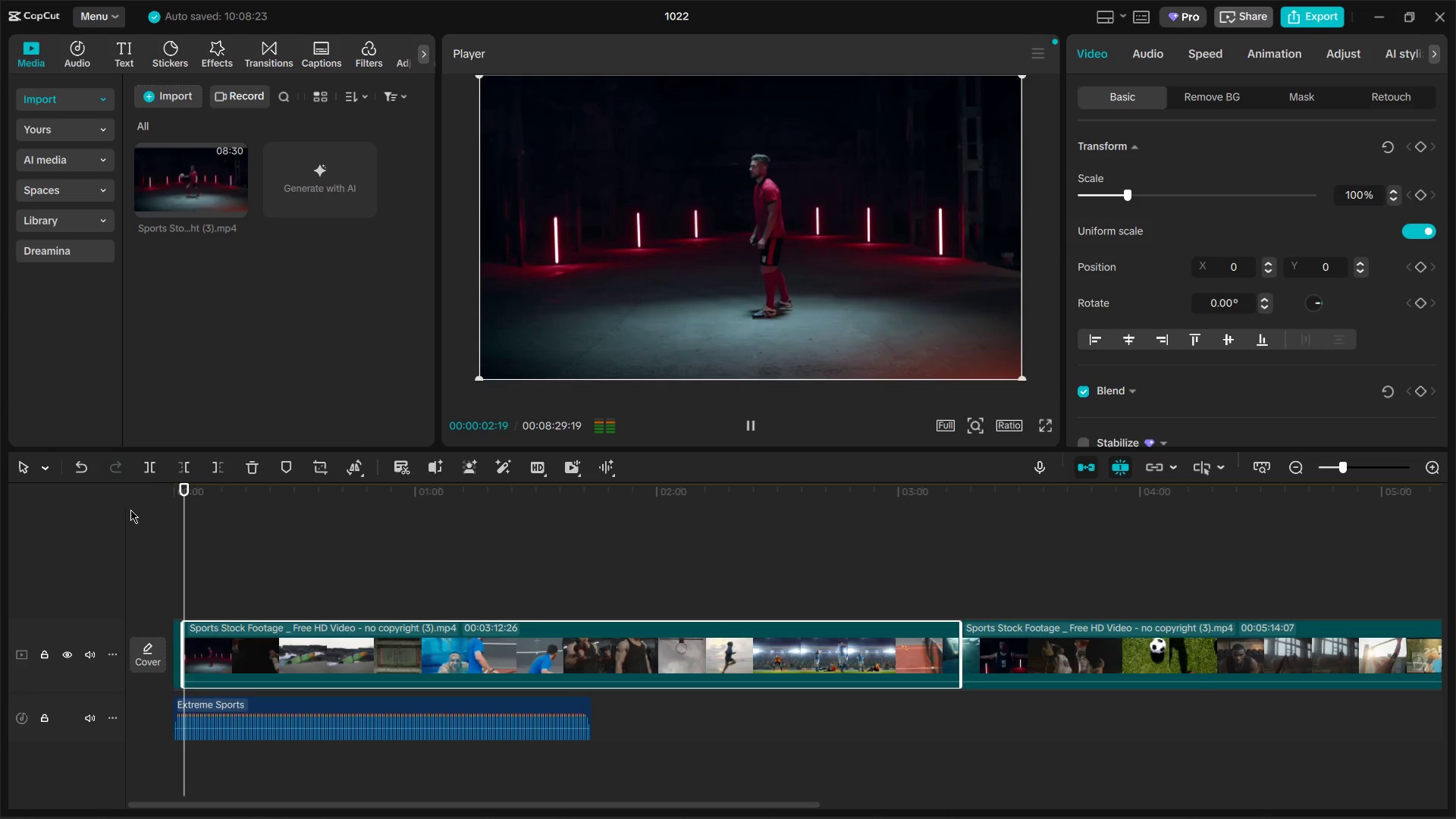 
key(Space)
 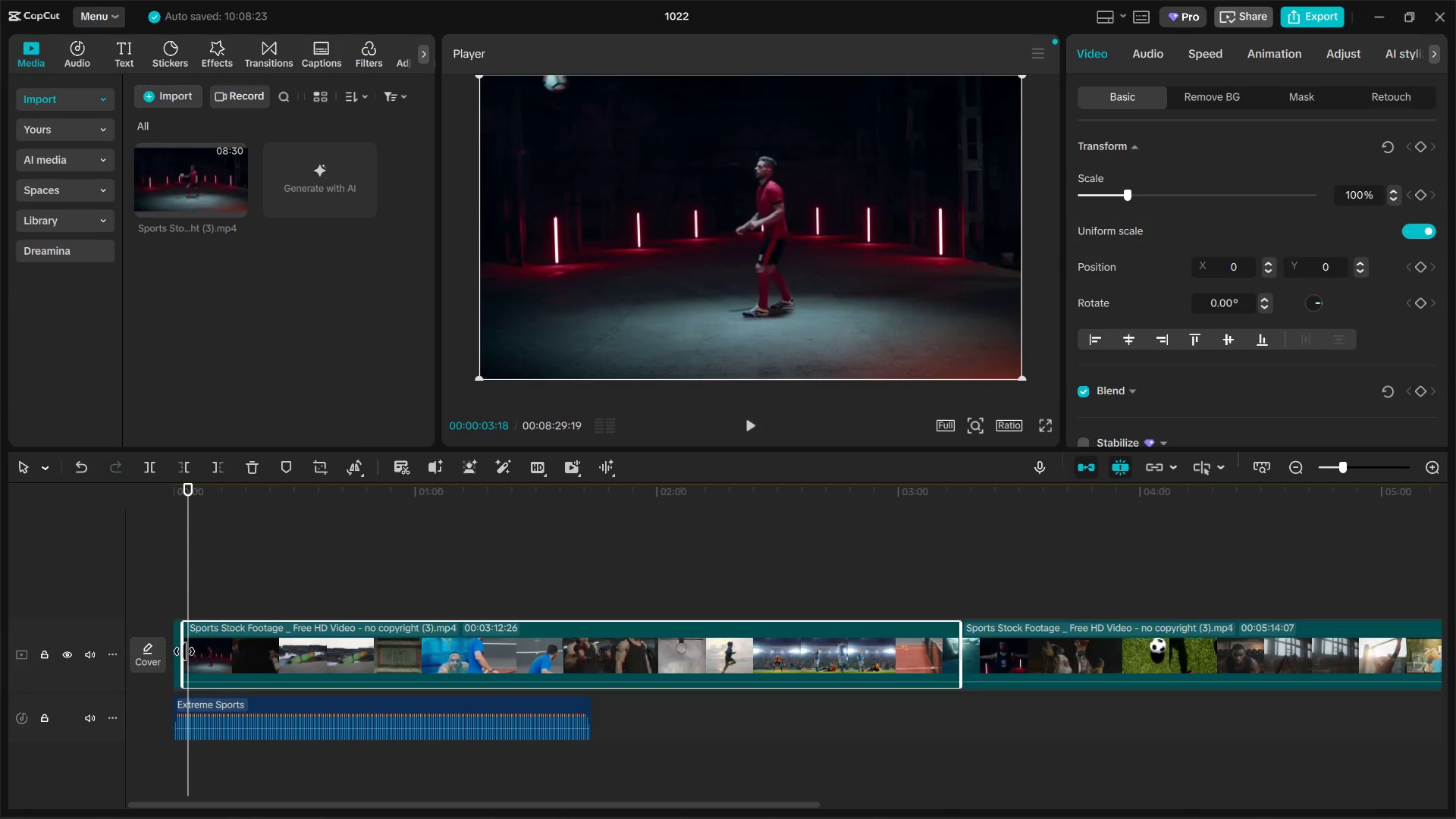 
left_click_drag(start_coordinate=[184, 651], to_coordinate=[221, 657])
 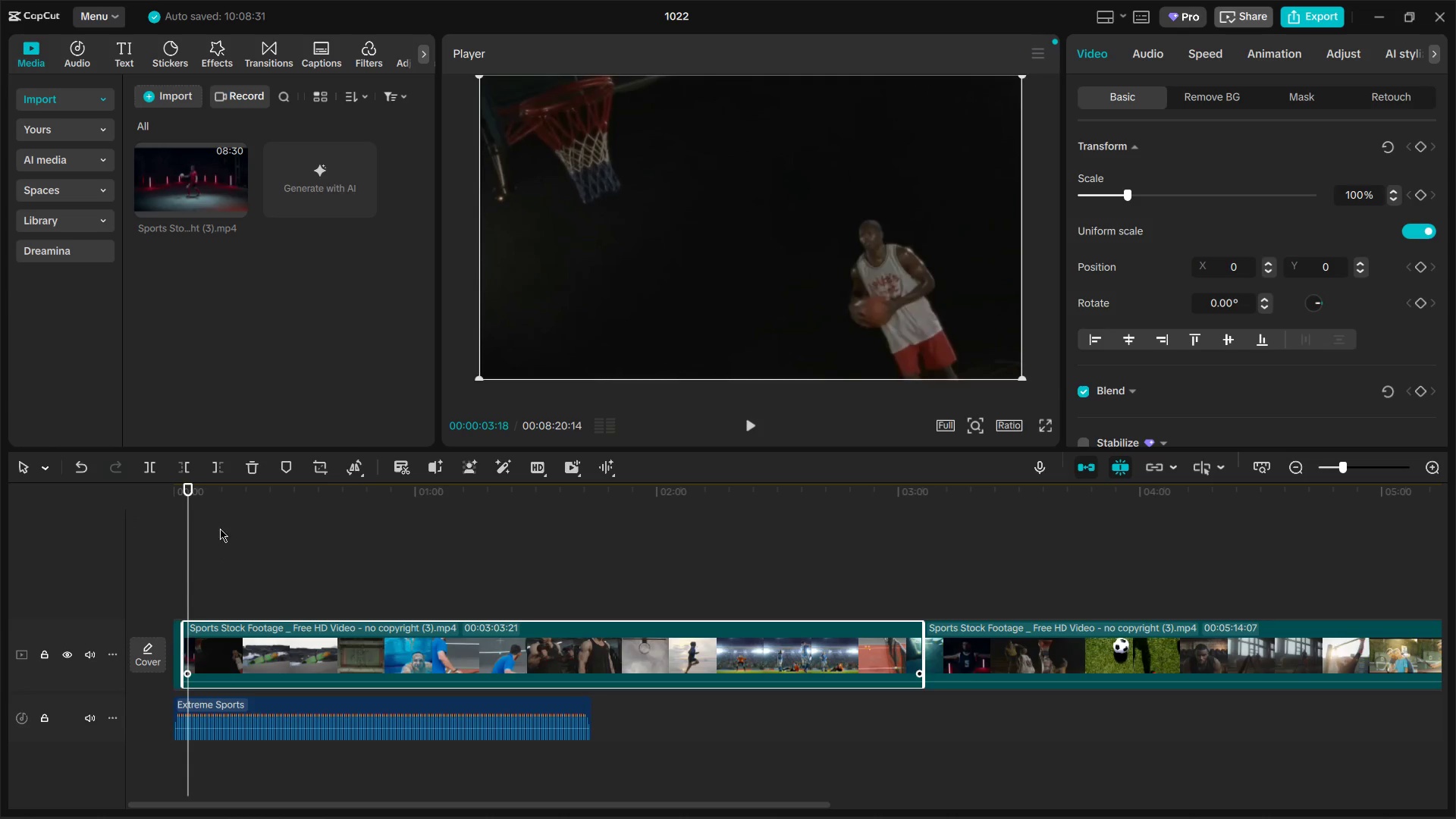 
key(Control+Z)
 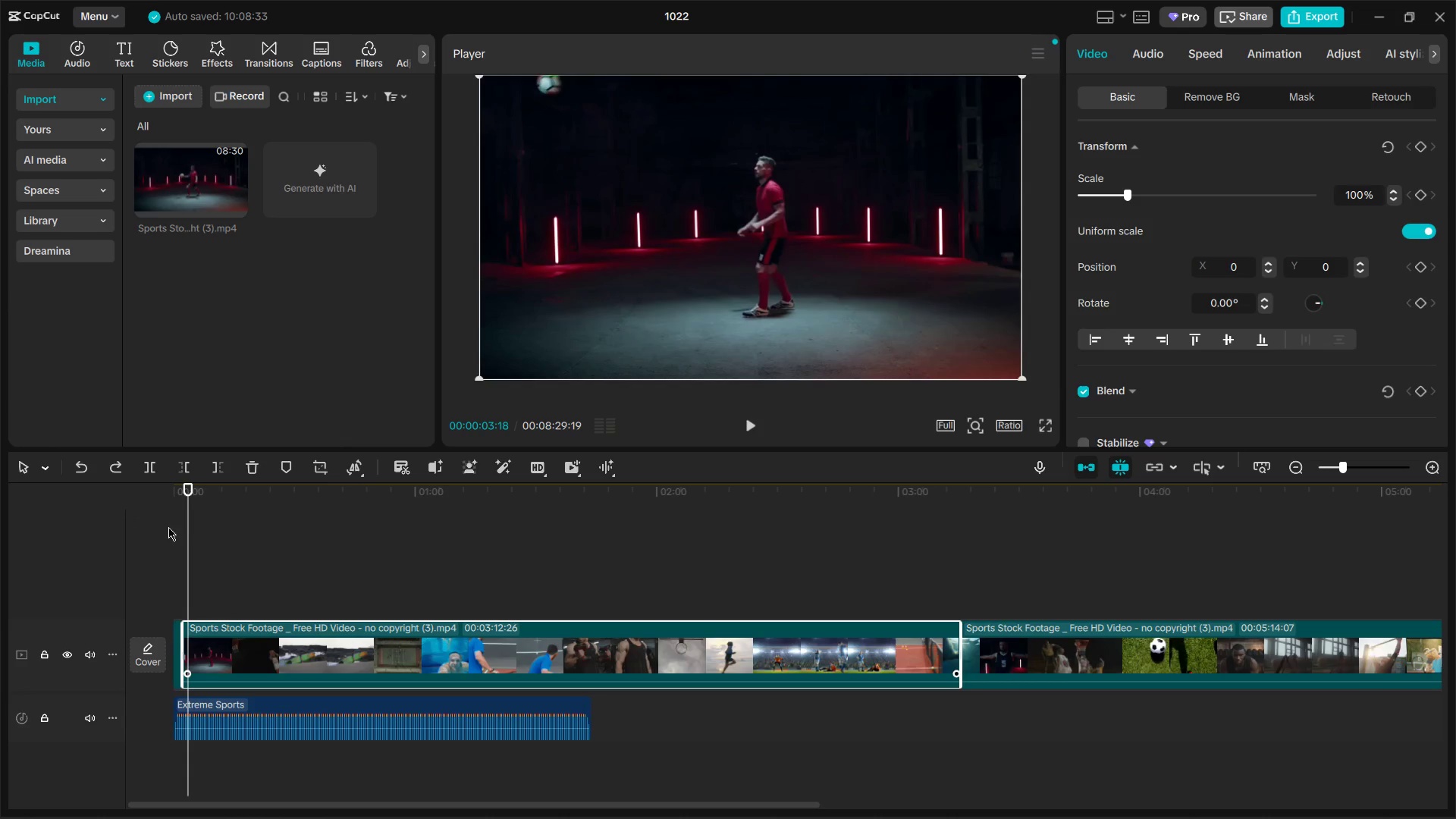 
left_click_drag(start_coordinate=[187, 508], to_coordinate=[134, 505])
 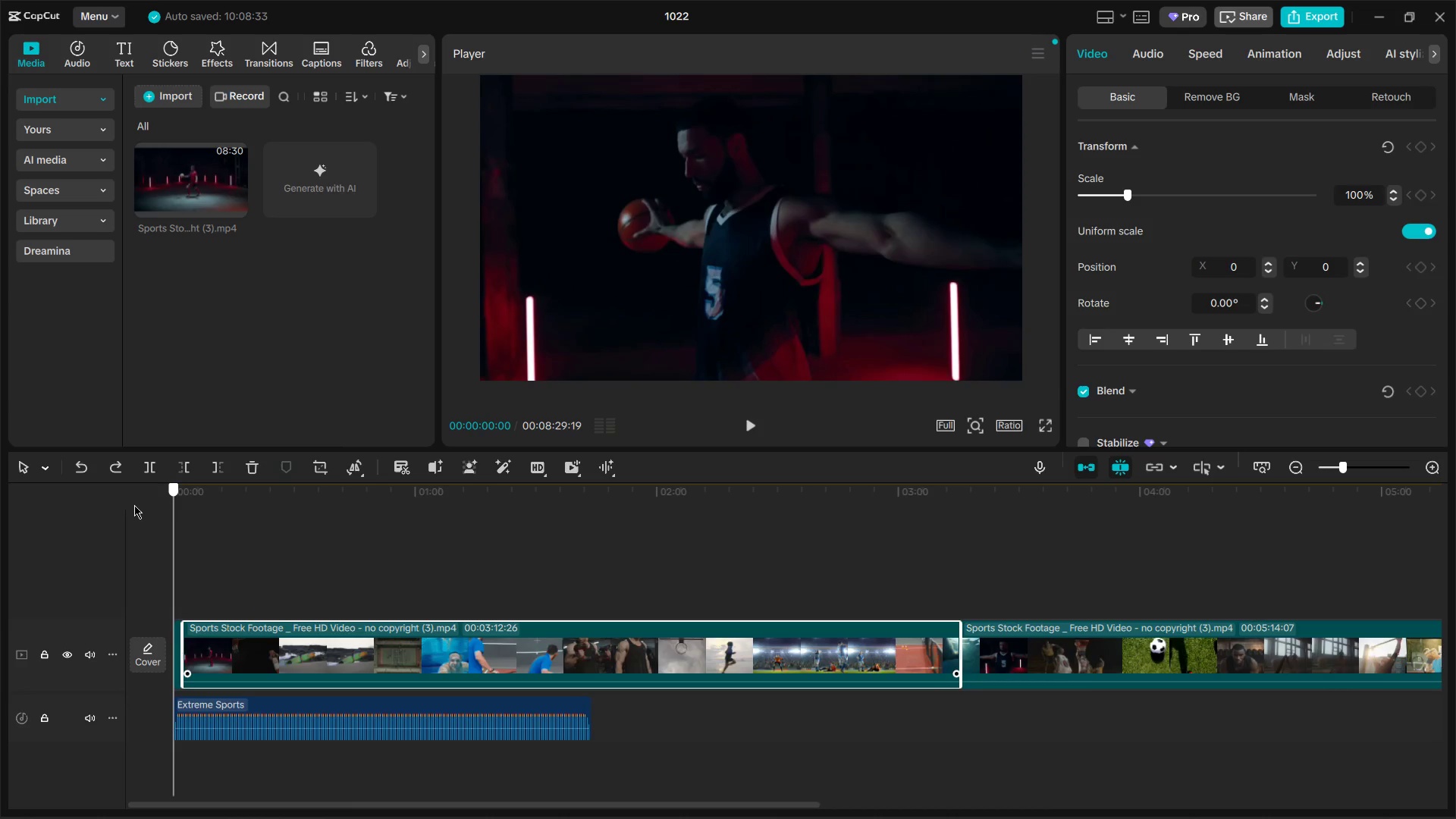 
double_click([134, 505])
 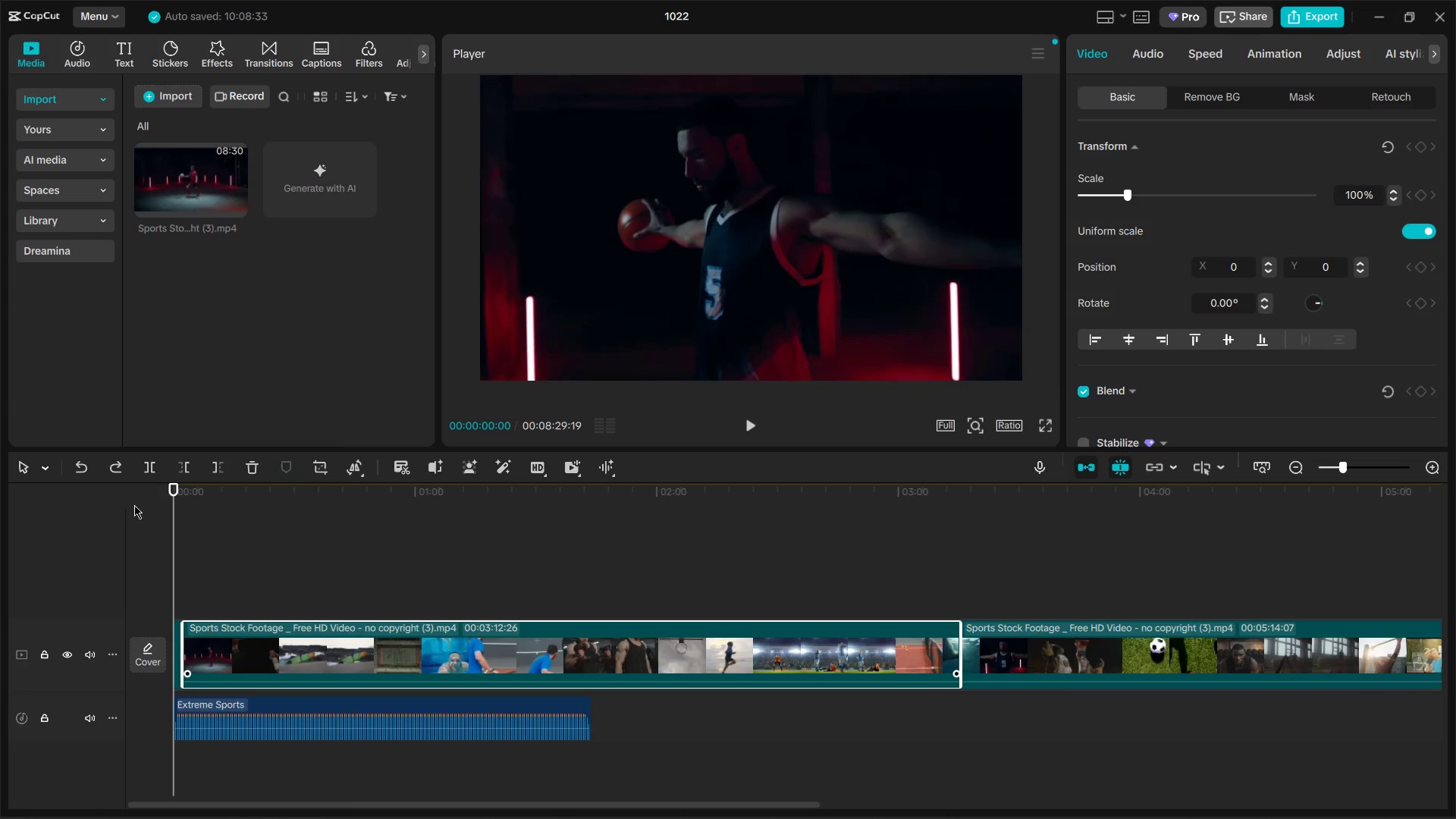 
key(Space)
 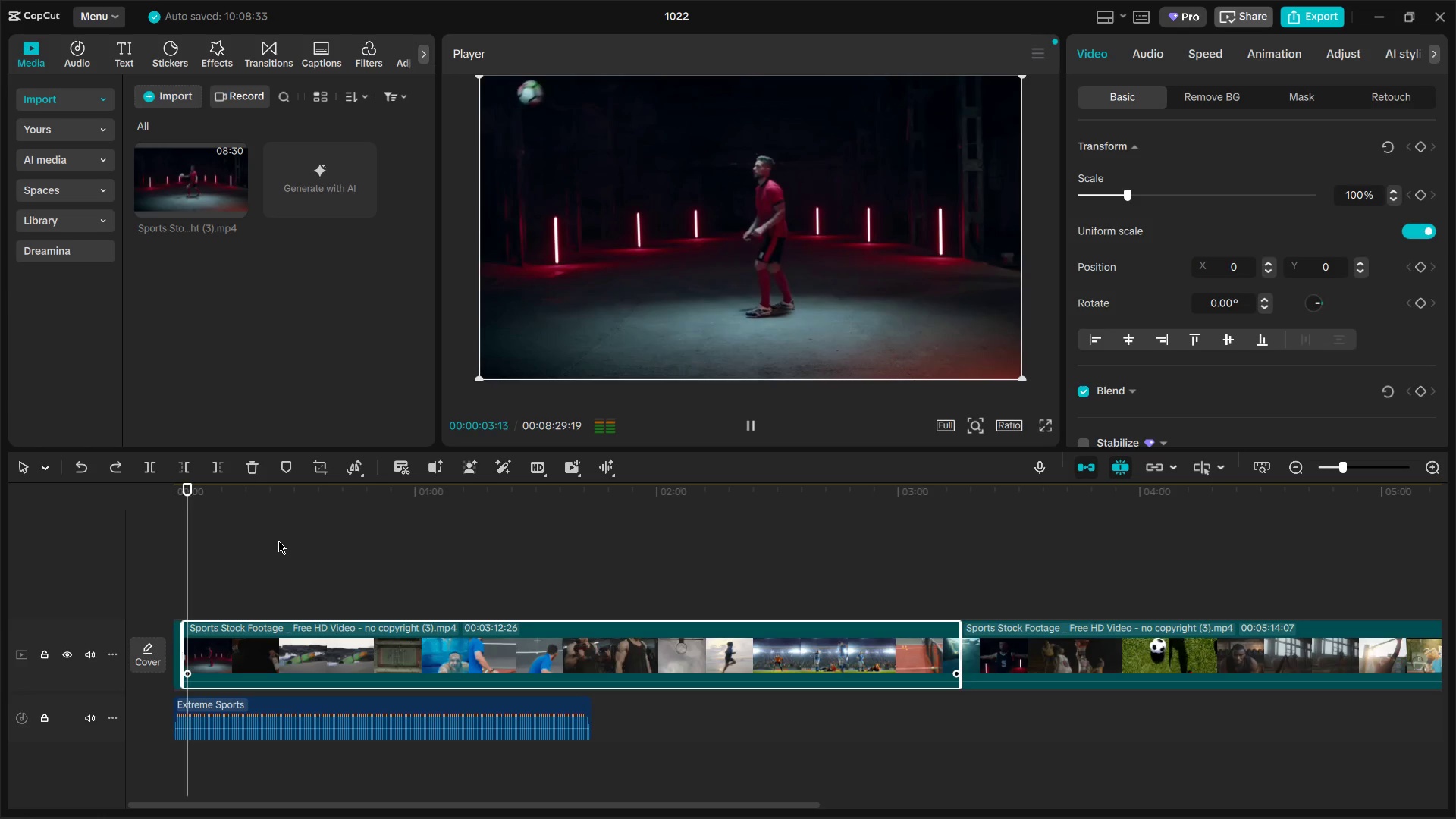 
hold_key(key=ControlLeft, duration=0.64)
scroll: coordinate [272, 604], scroll_direction: up, amount: 12.0
 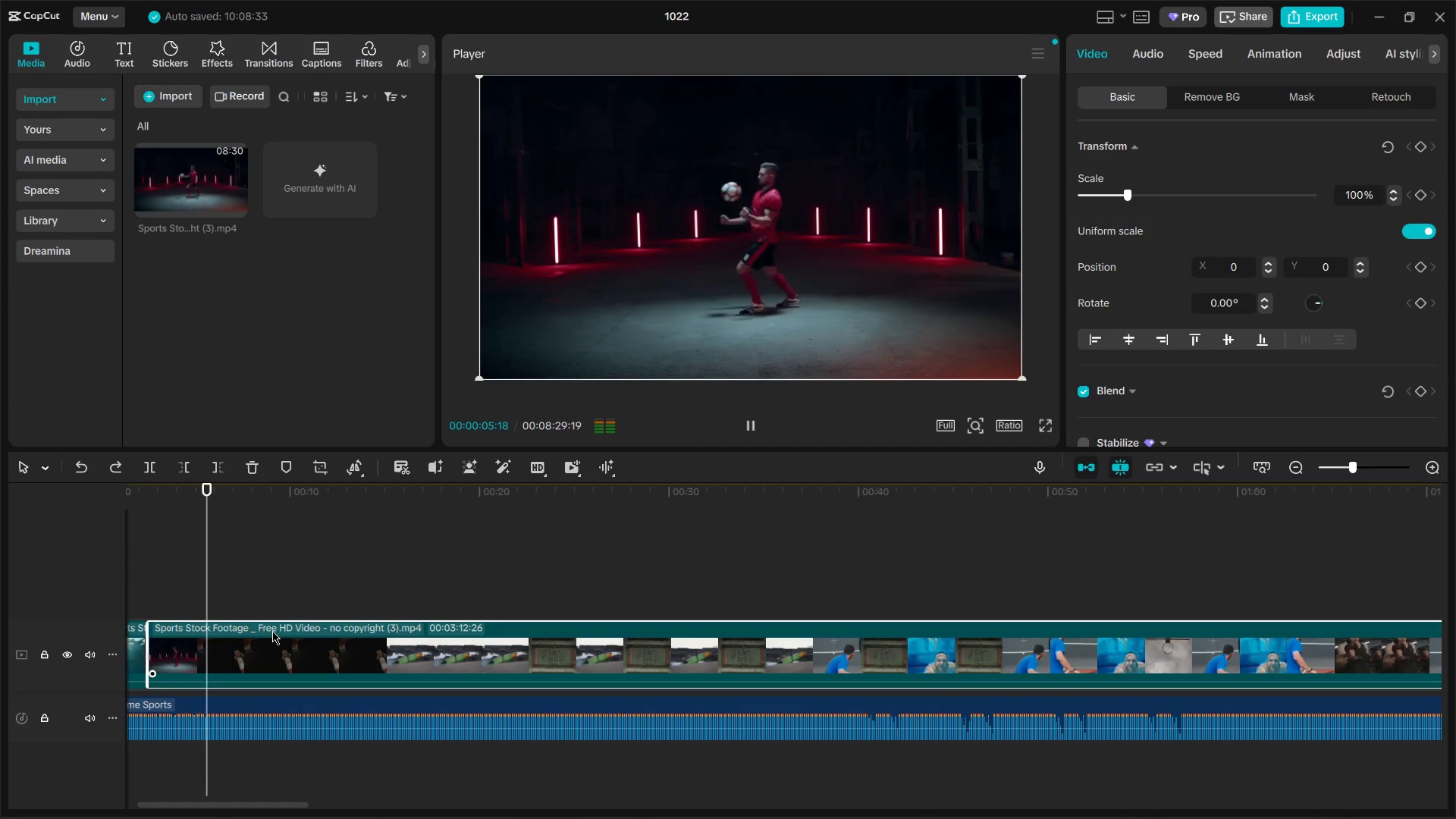 
key(Space)
 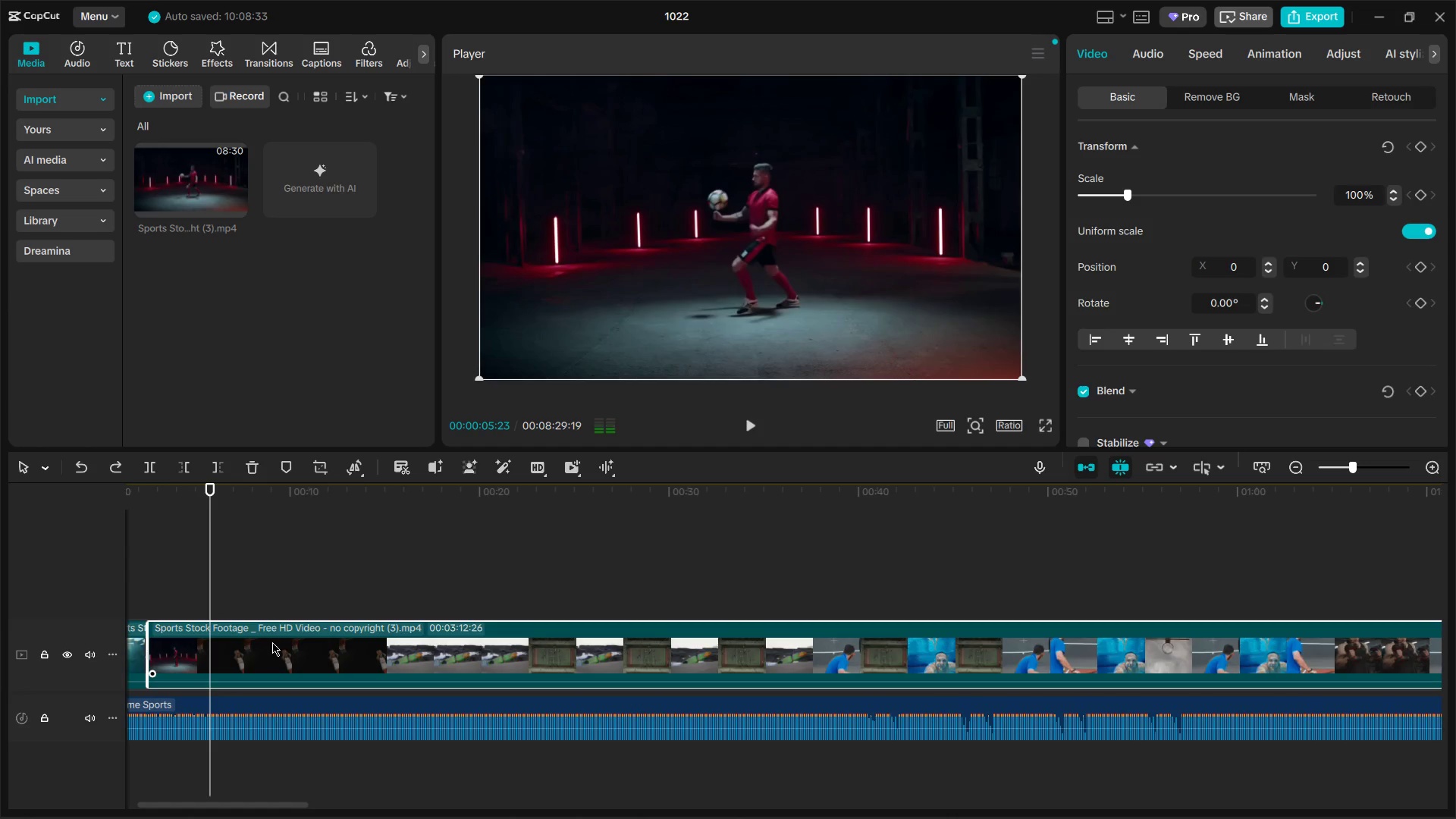 
scroll: coordinate [233, 676], scroll_direction: up, amount: 6.0
 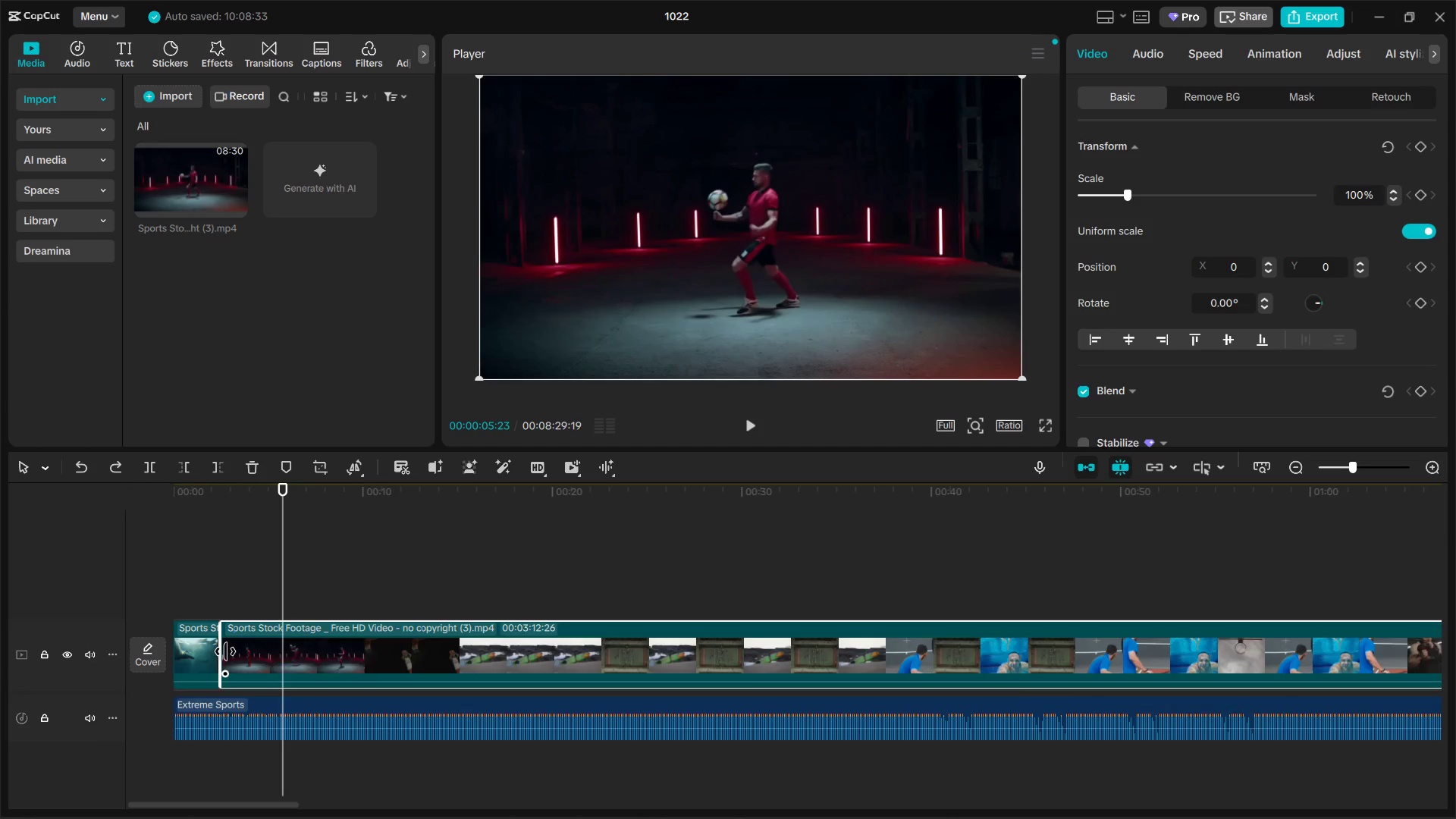 
left_click_drag(start_coordinate=[225, 651], to_coordinate=[259, 655])
 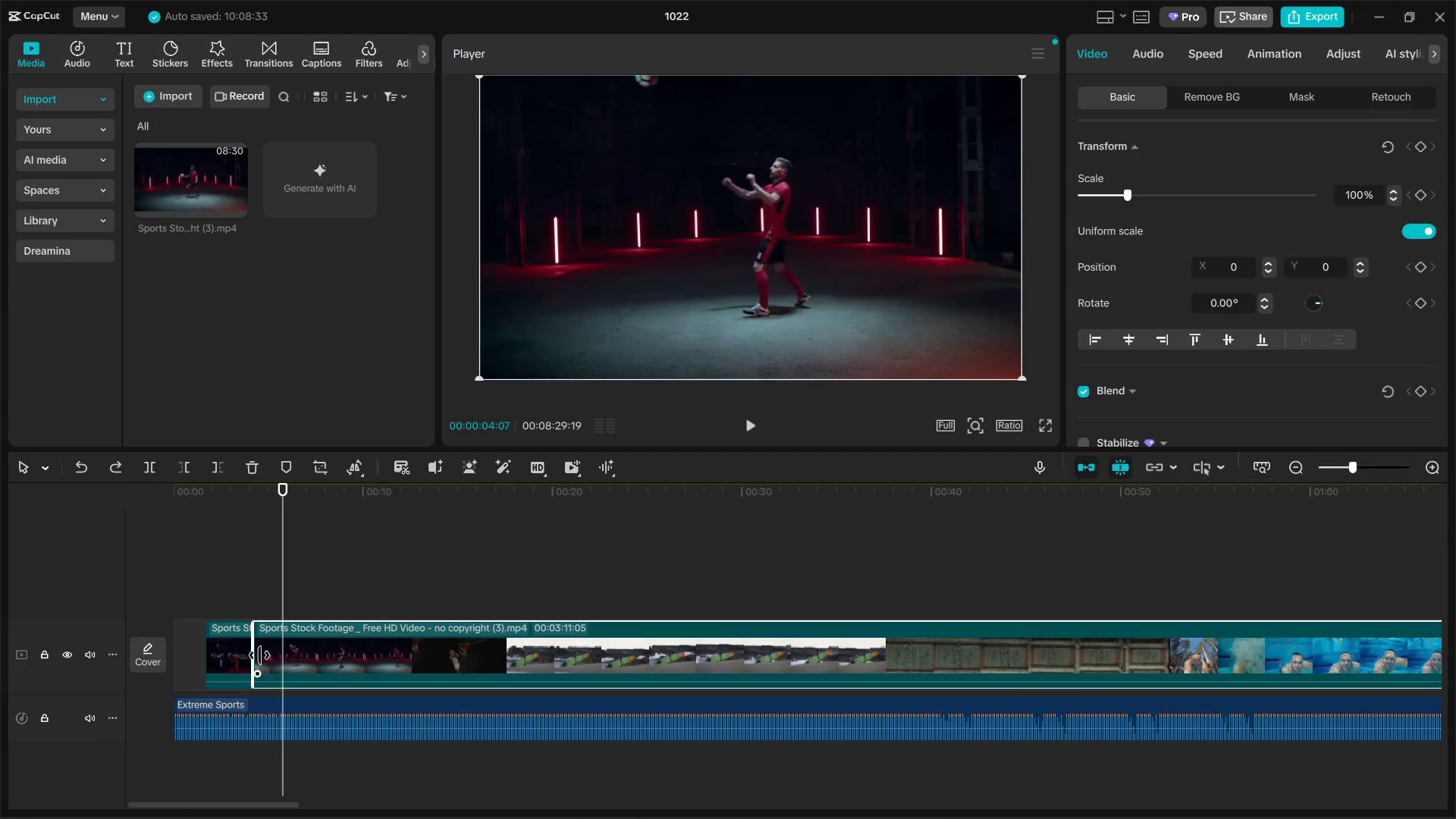 
left_click([259, 655])
 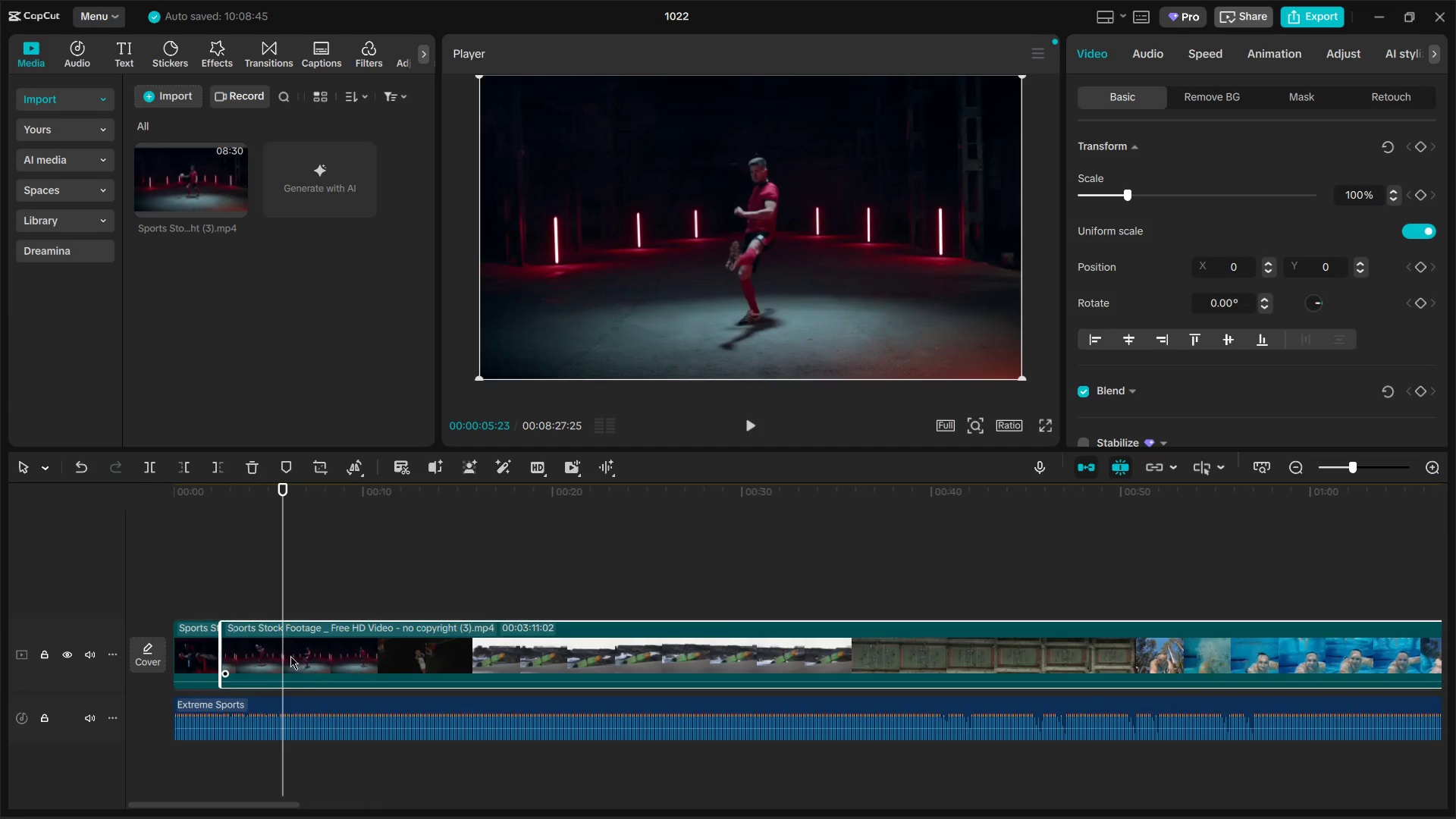 
left_click_drag(start_coordinate=[206, 494], to_coordinate=[134, 485])
 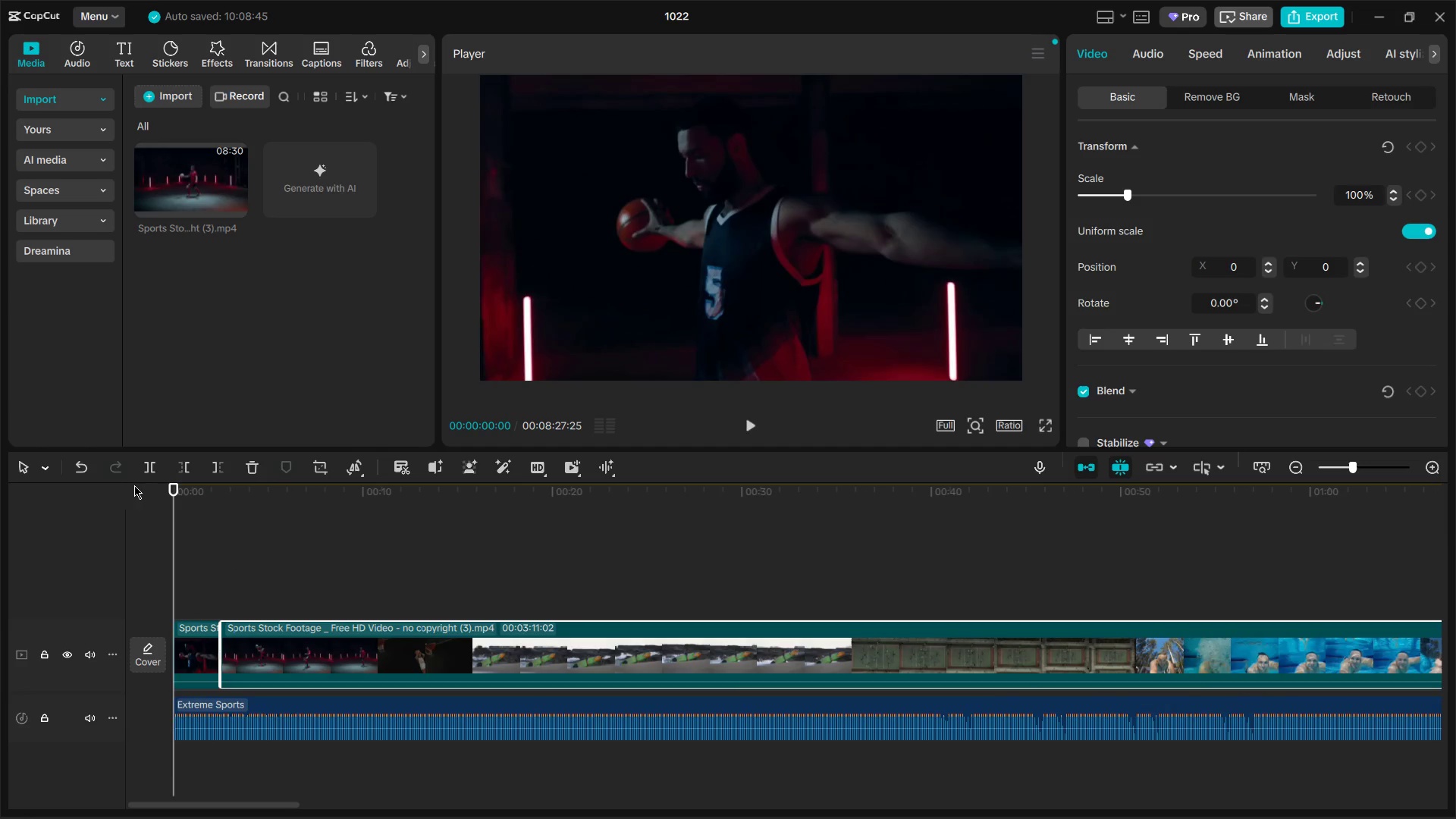 
key(Space)
 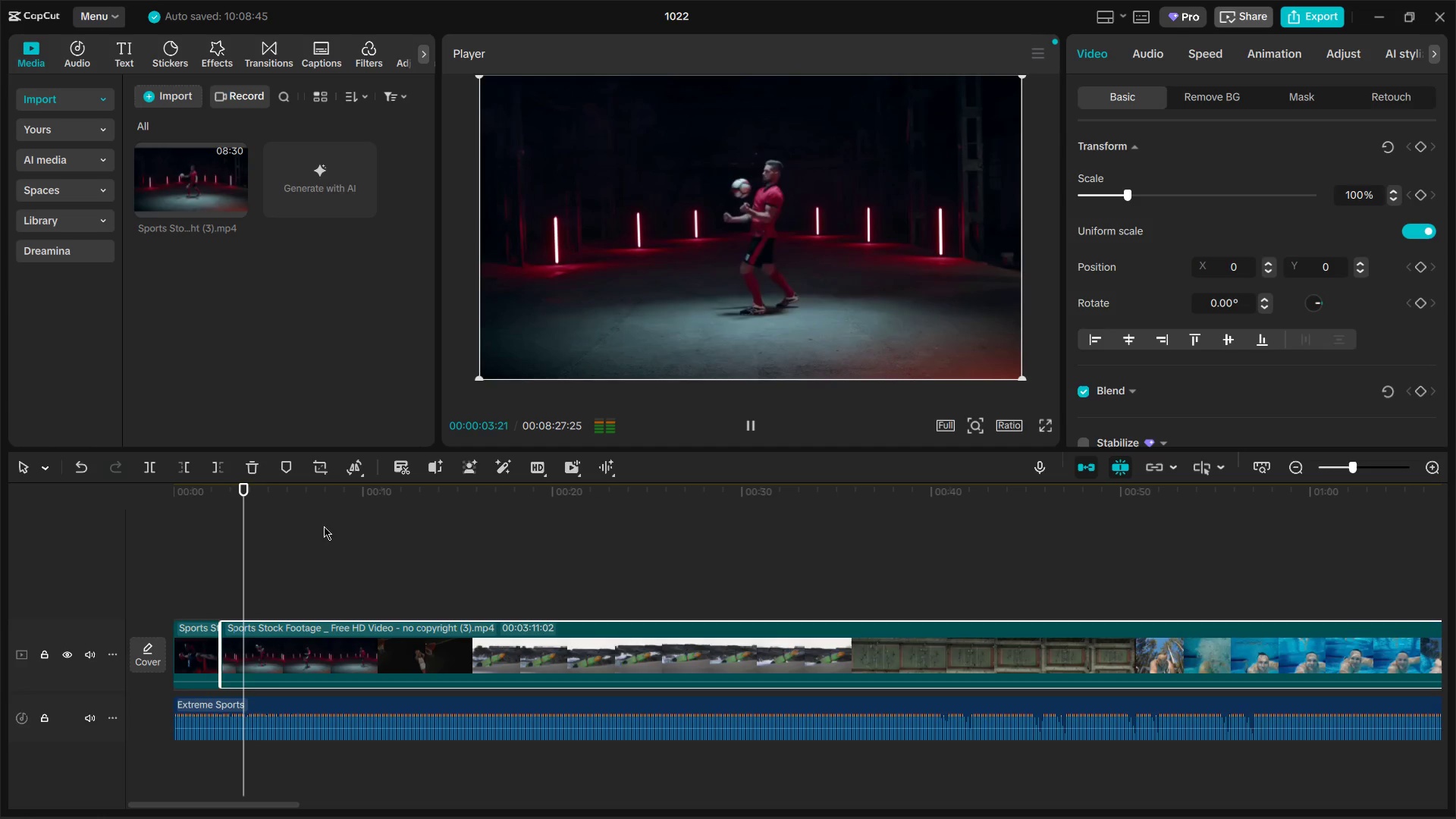 
wait(5.06)
 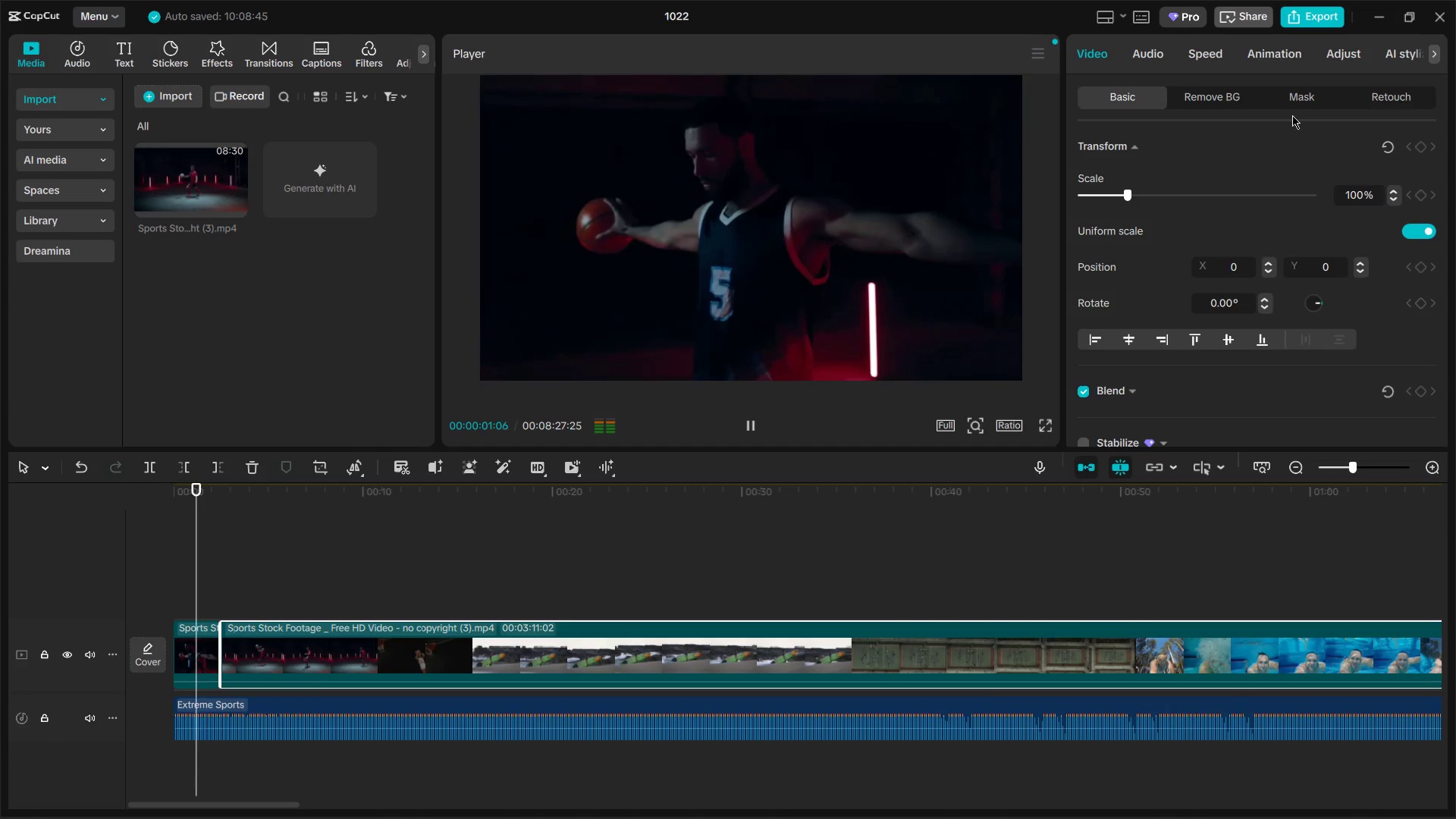 
key(Space)
 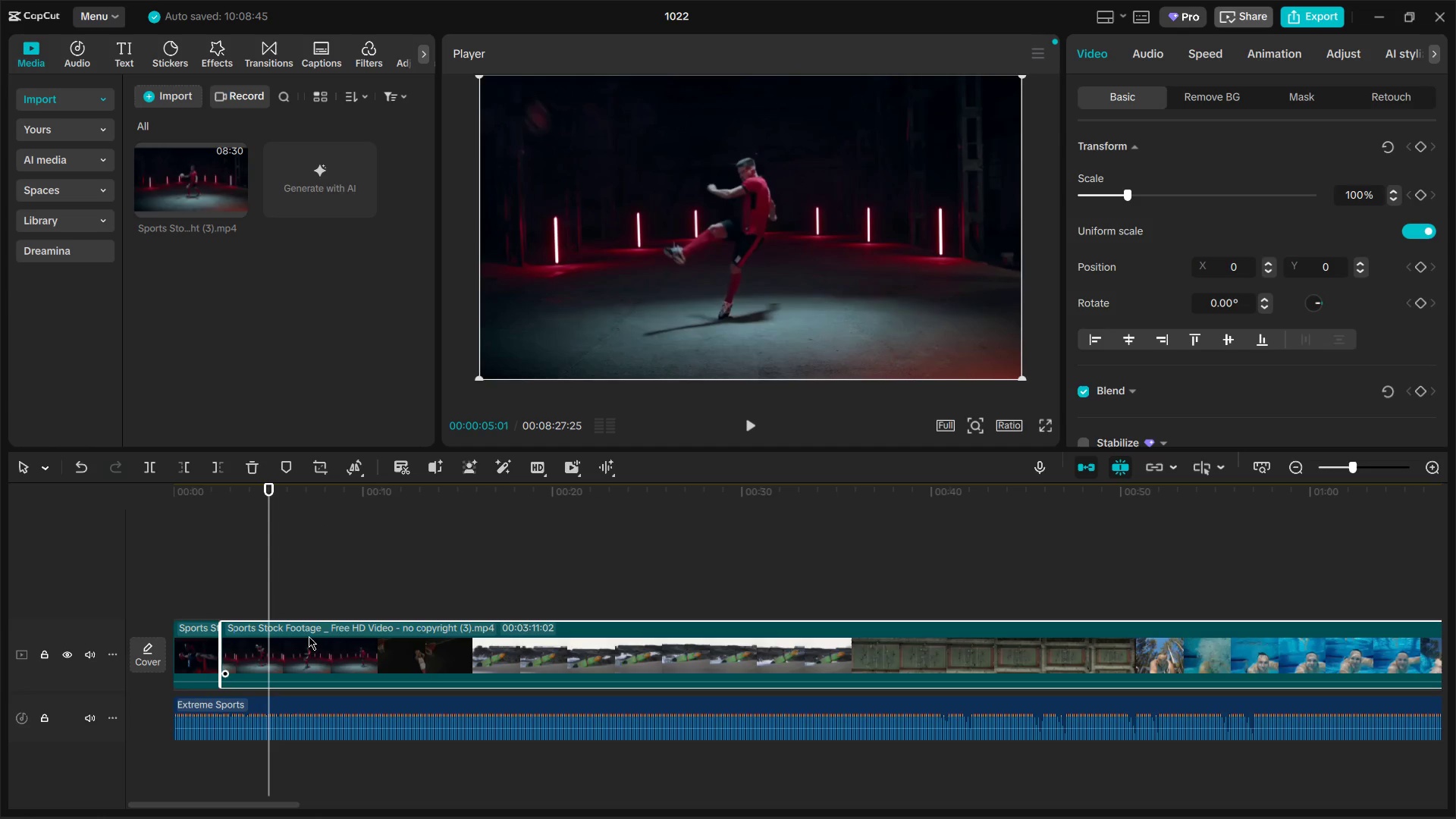 
key(Control+B)
 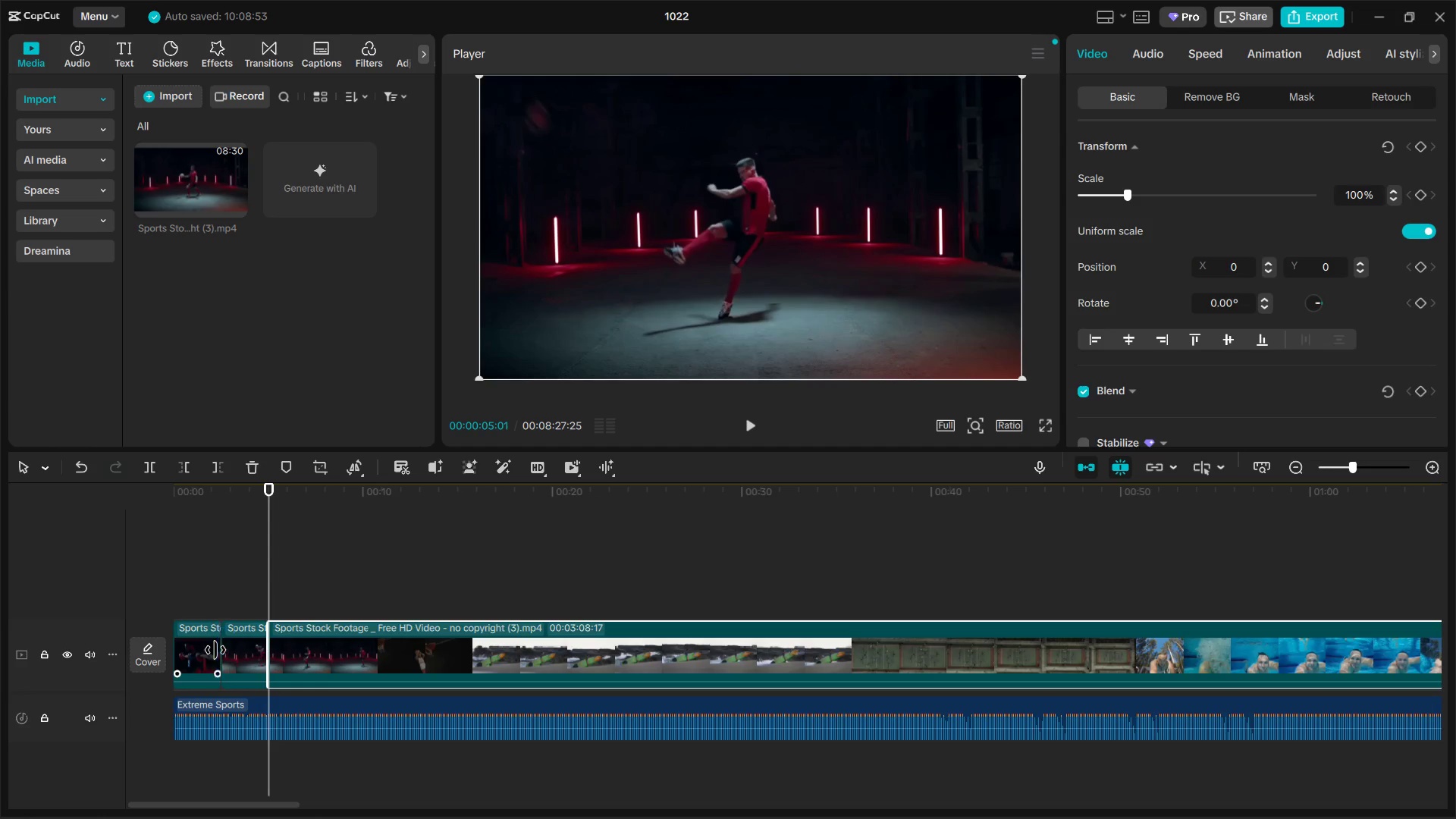 
left_click([199, 648])
 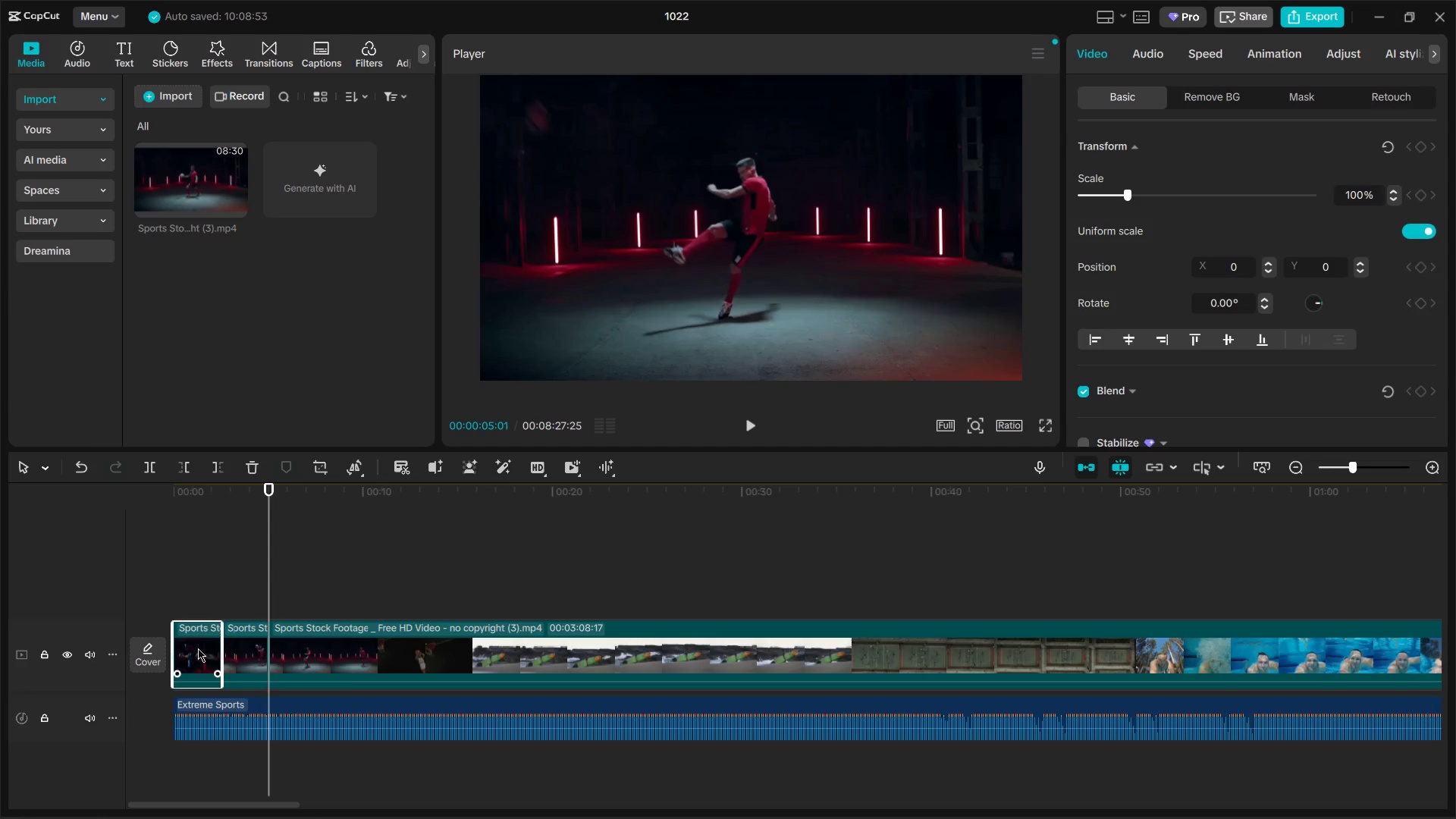 
key(Control+C)
 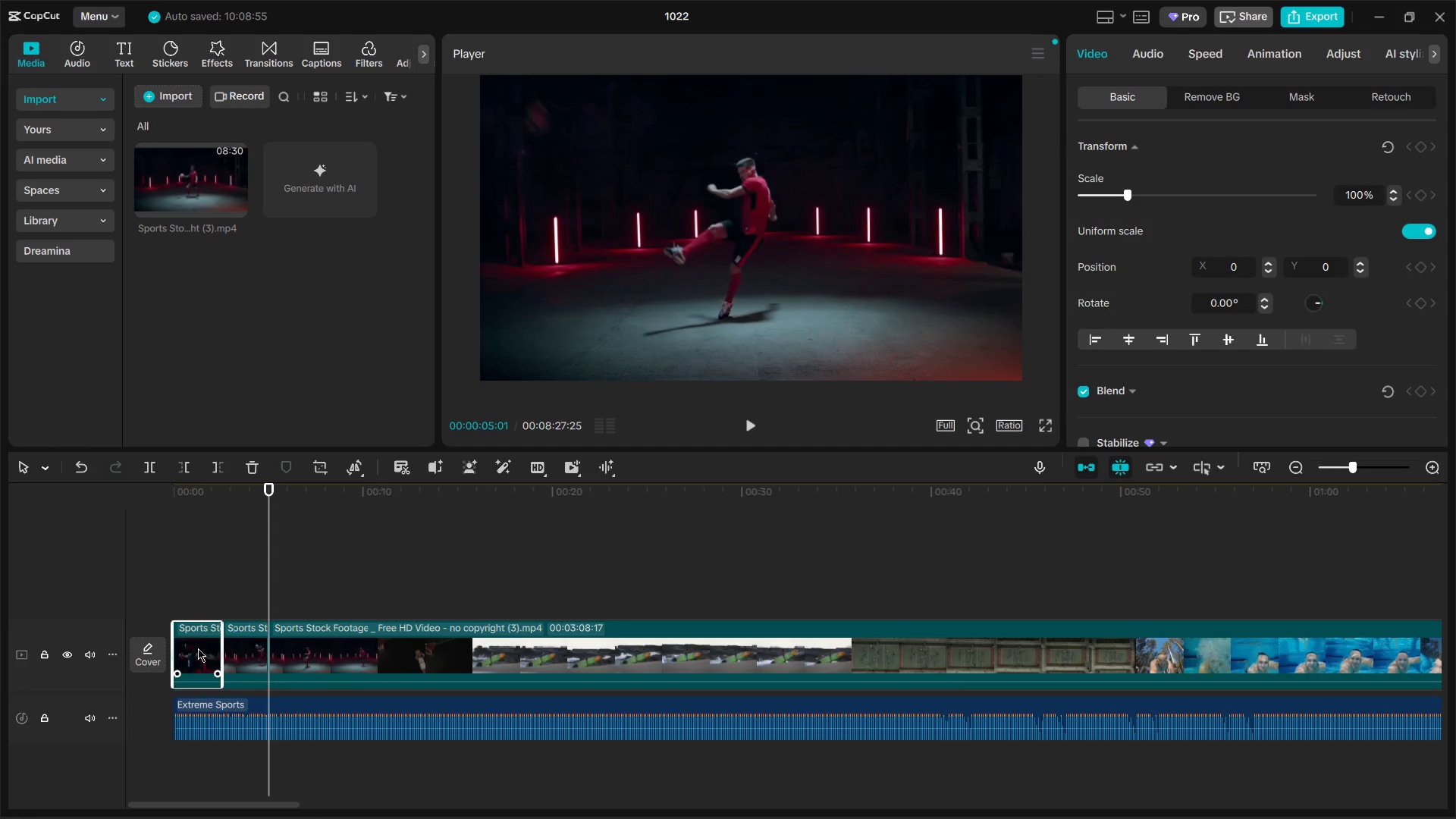 
key(Control+V)
 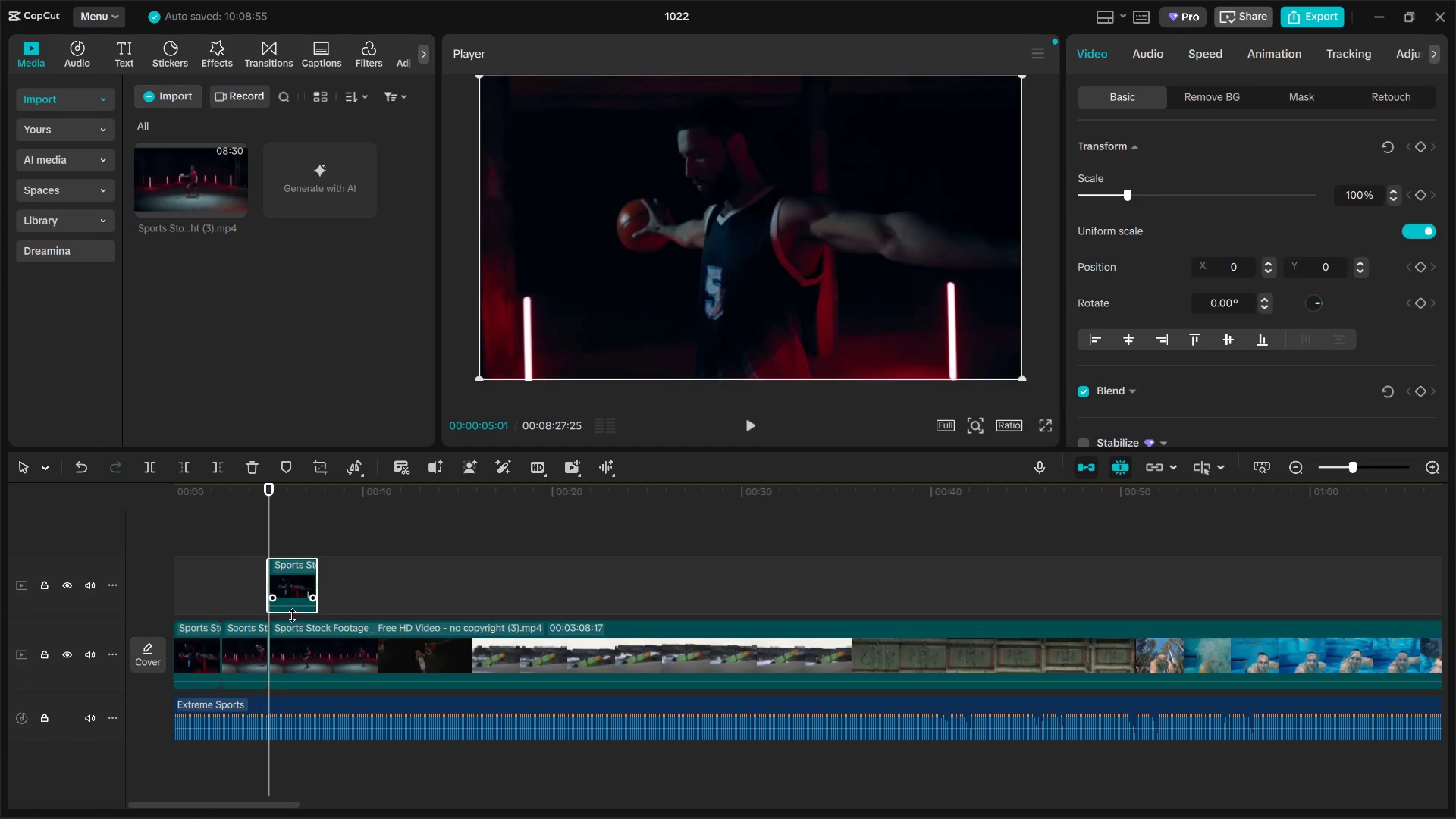 
left_click_drag(start_coordinate=[301, 657], to_coordinate=[350, 661])
 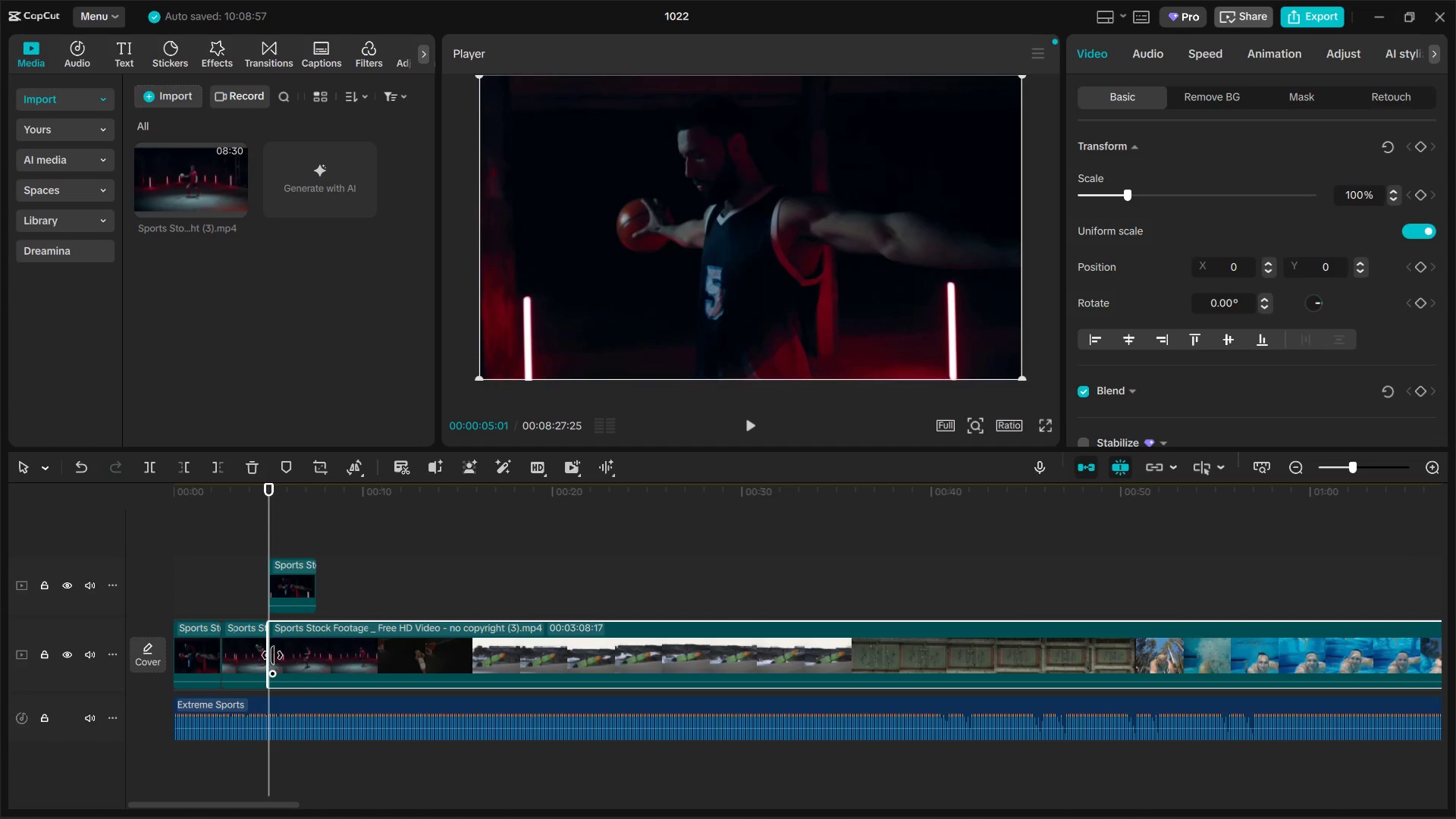 
left_click_drag(start_coordinate=[306, 656], to_coordinate=[365, 576])
 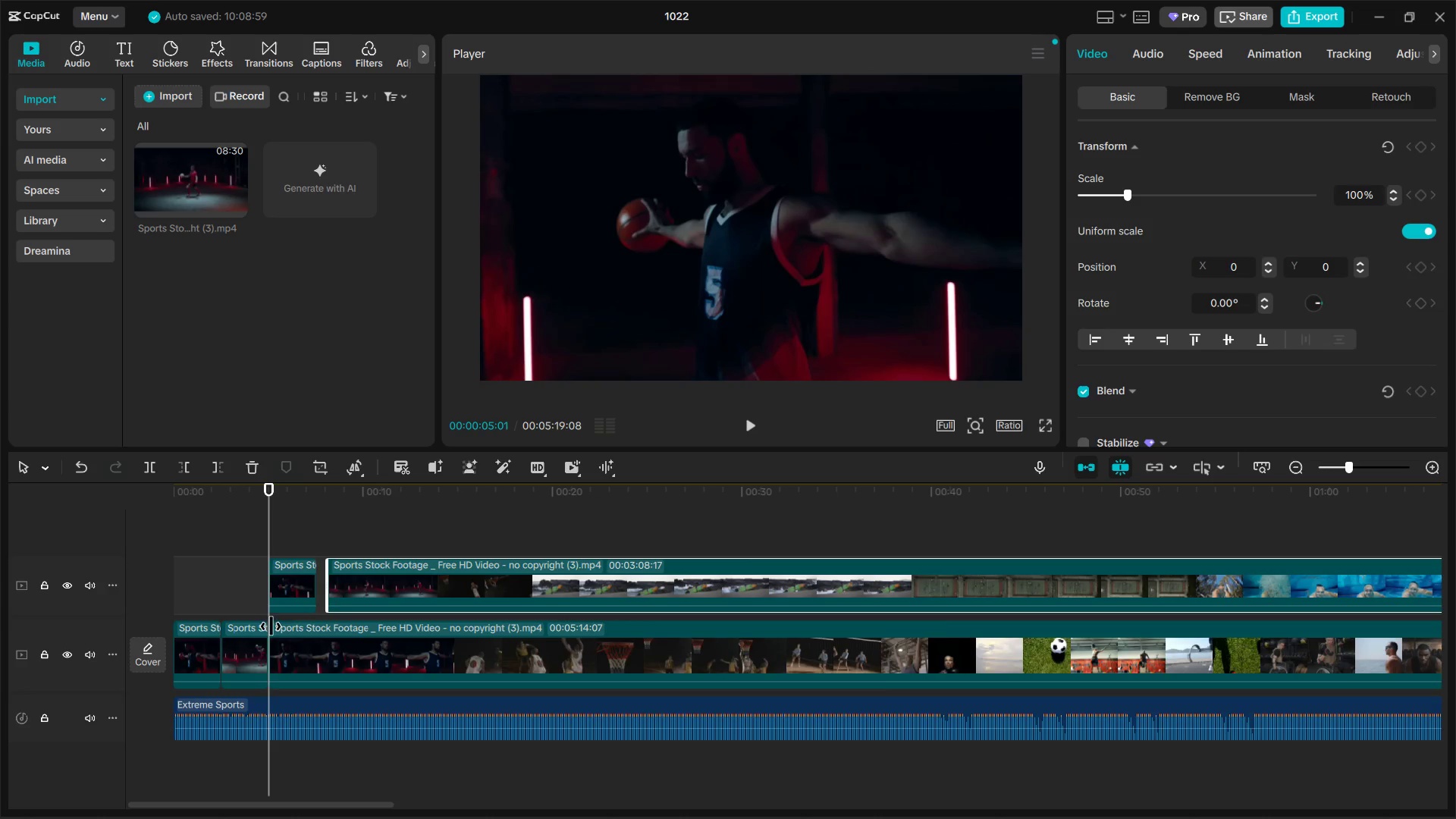 
left_click_drag(start_coordinate=[297, 583], to_coordinate=[245, 646])
 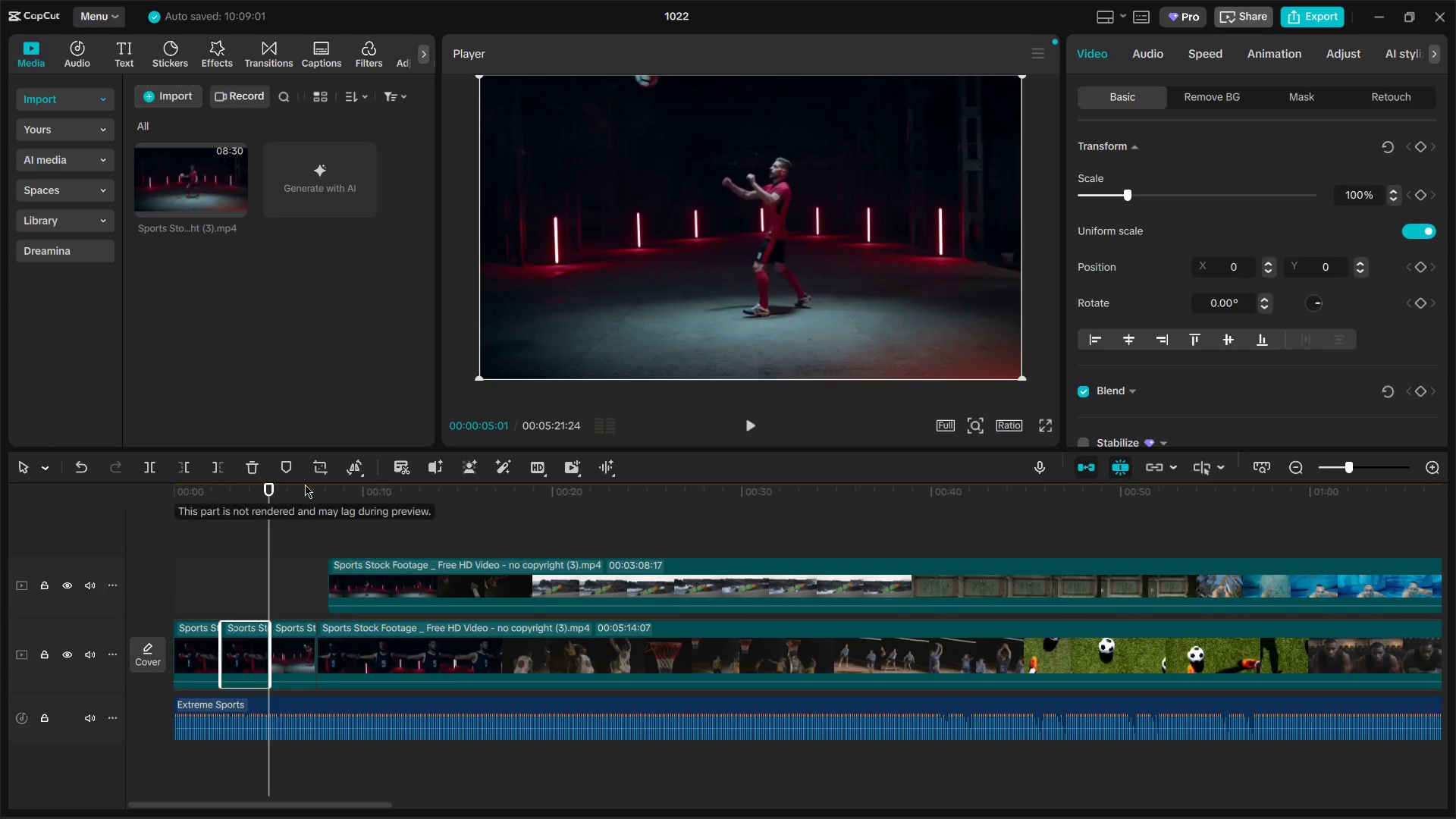 
left_click([346, 467])
 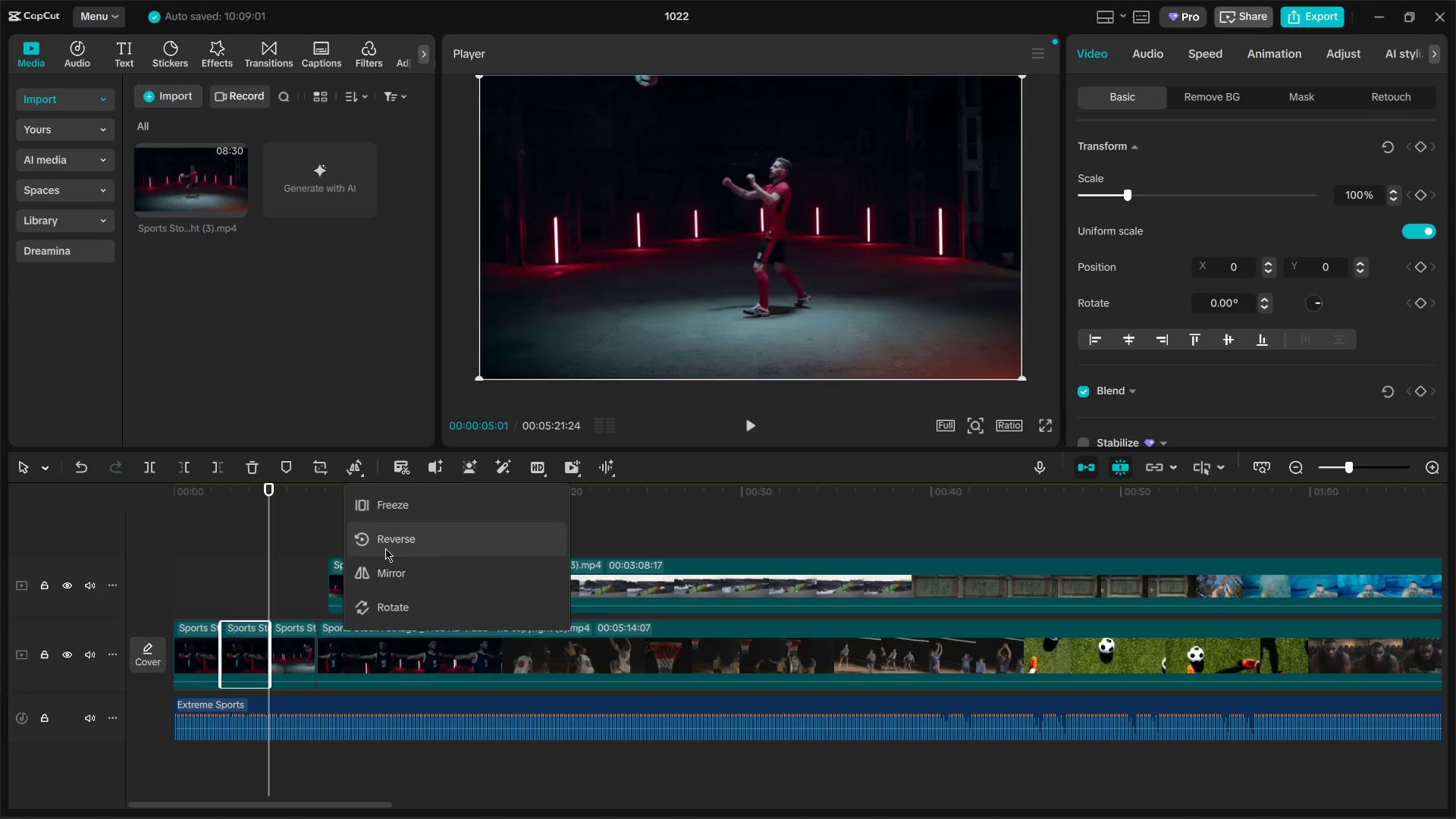 
left_click([385, 541])
 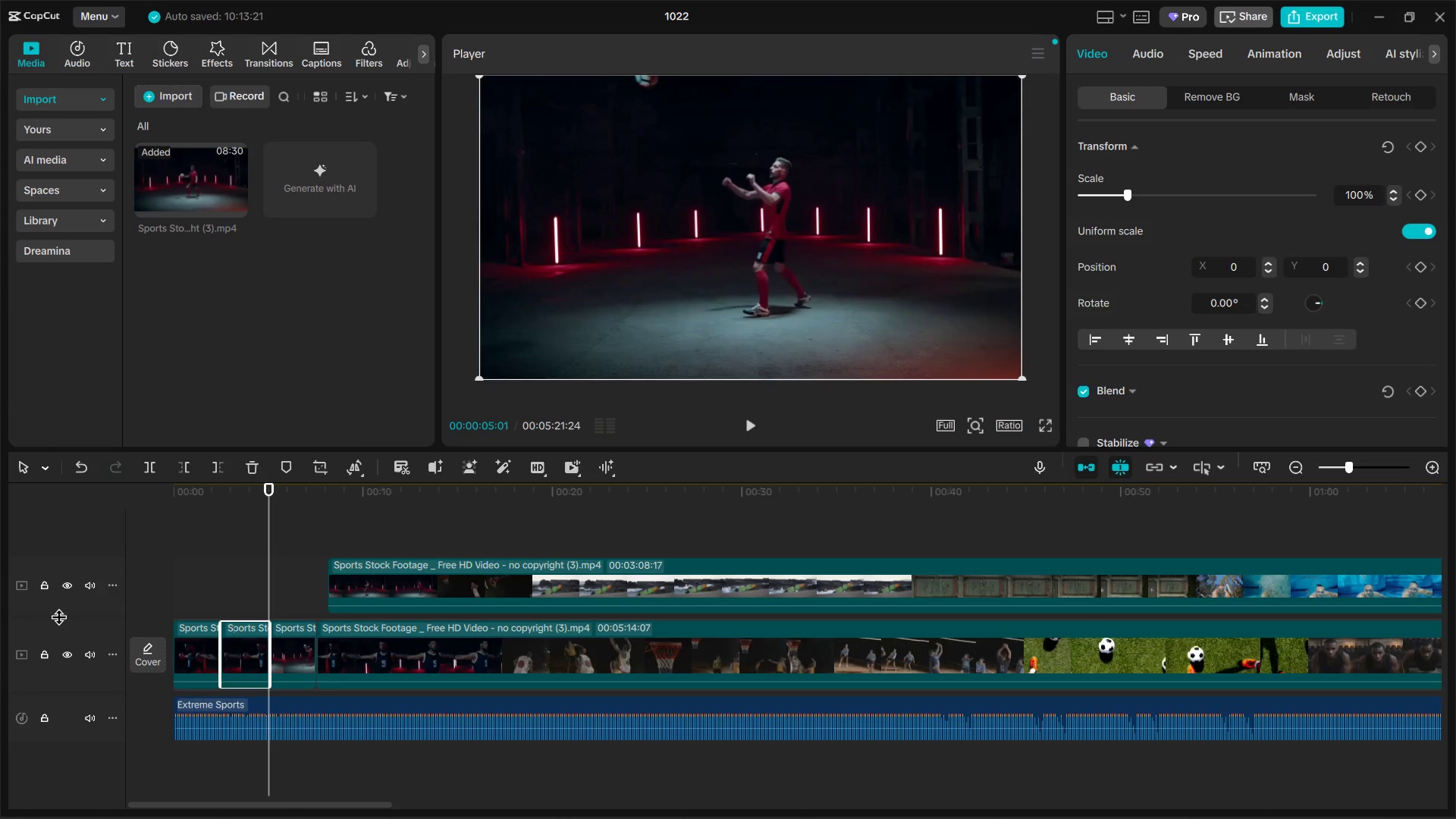 
wait(381.39)
 